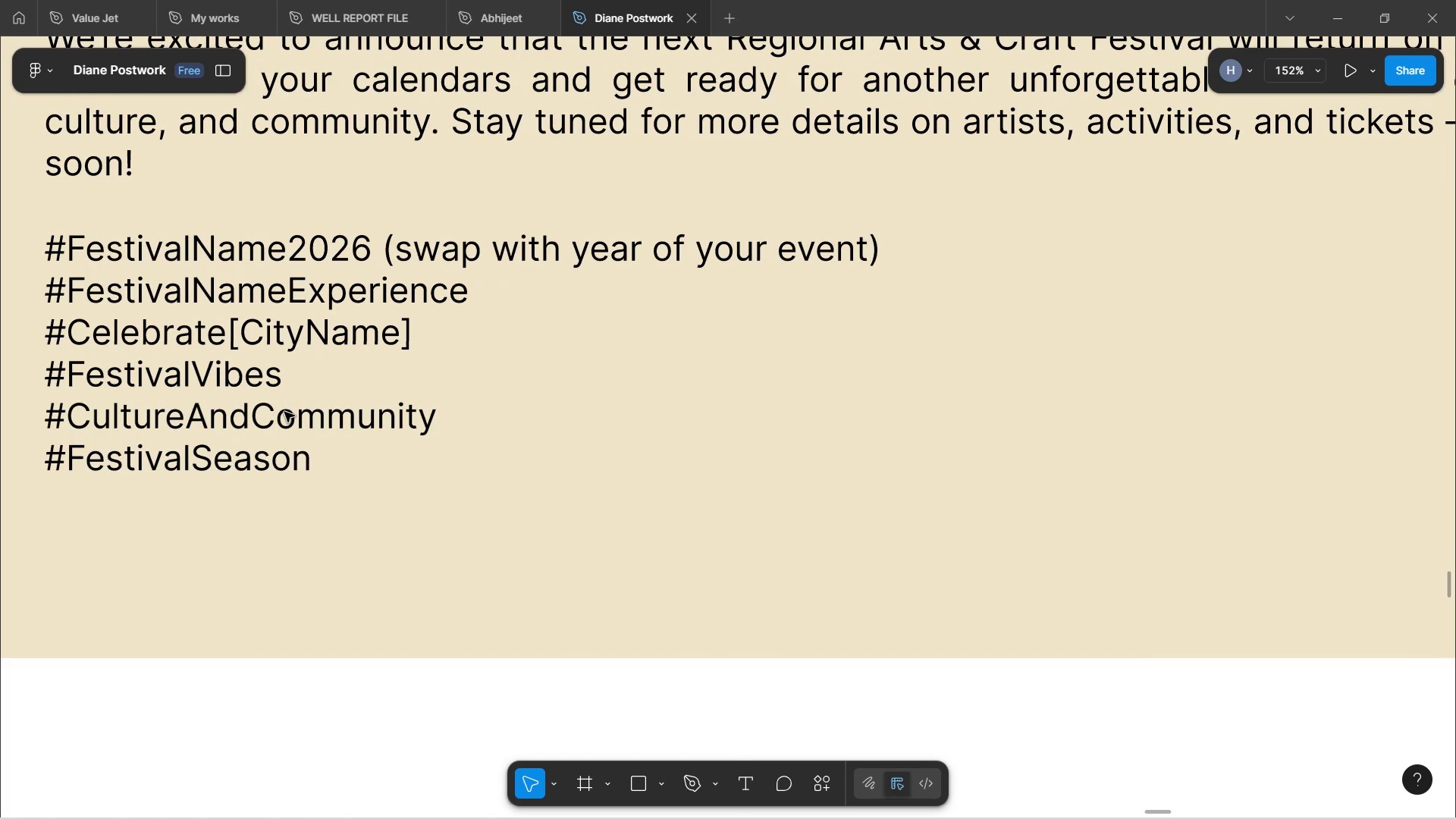 
key(Control+ControlLeft)
 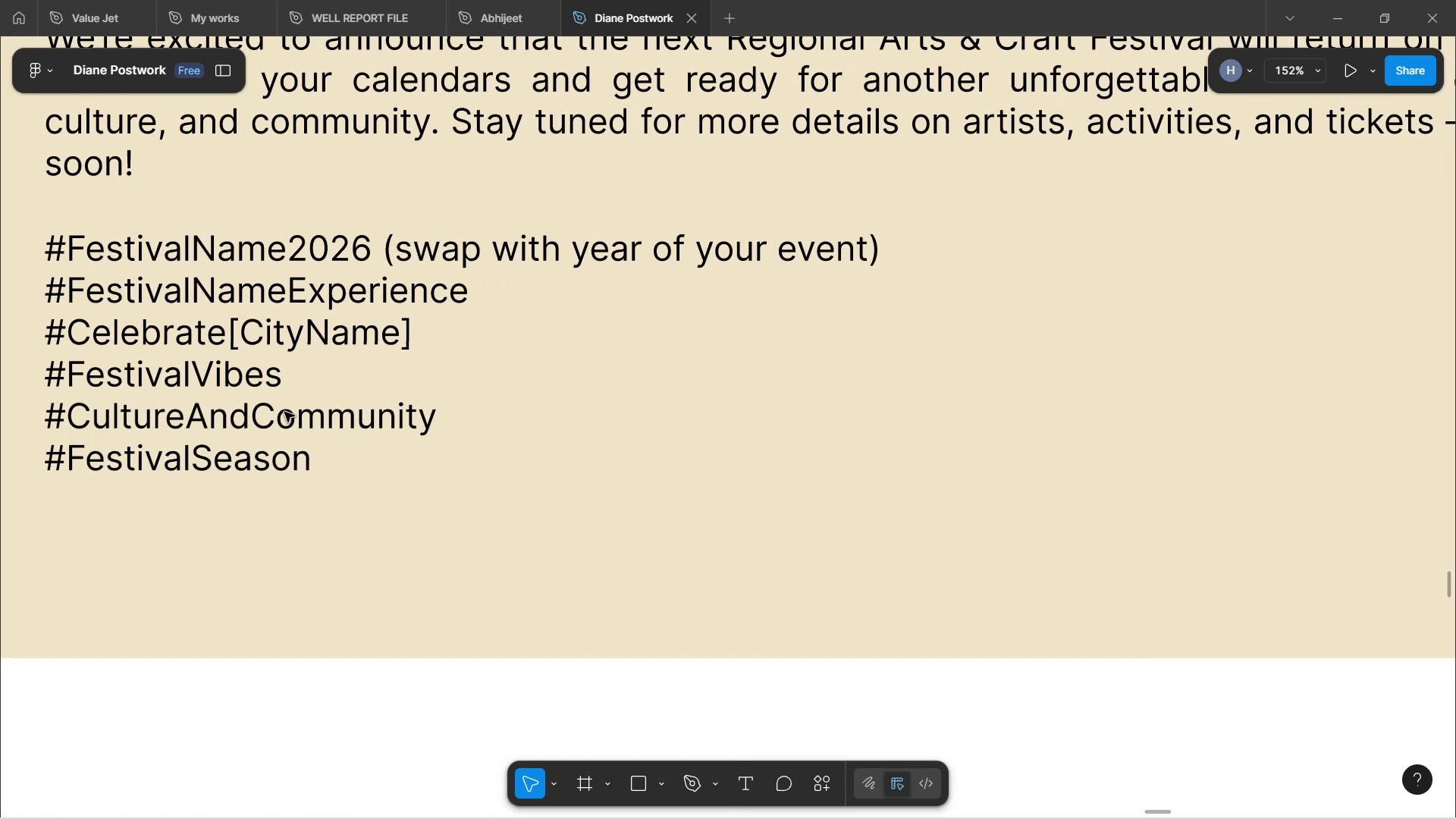 
key(Control+ControlLeft)
 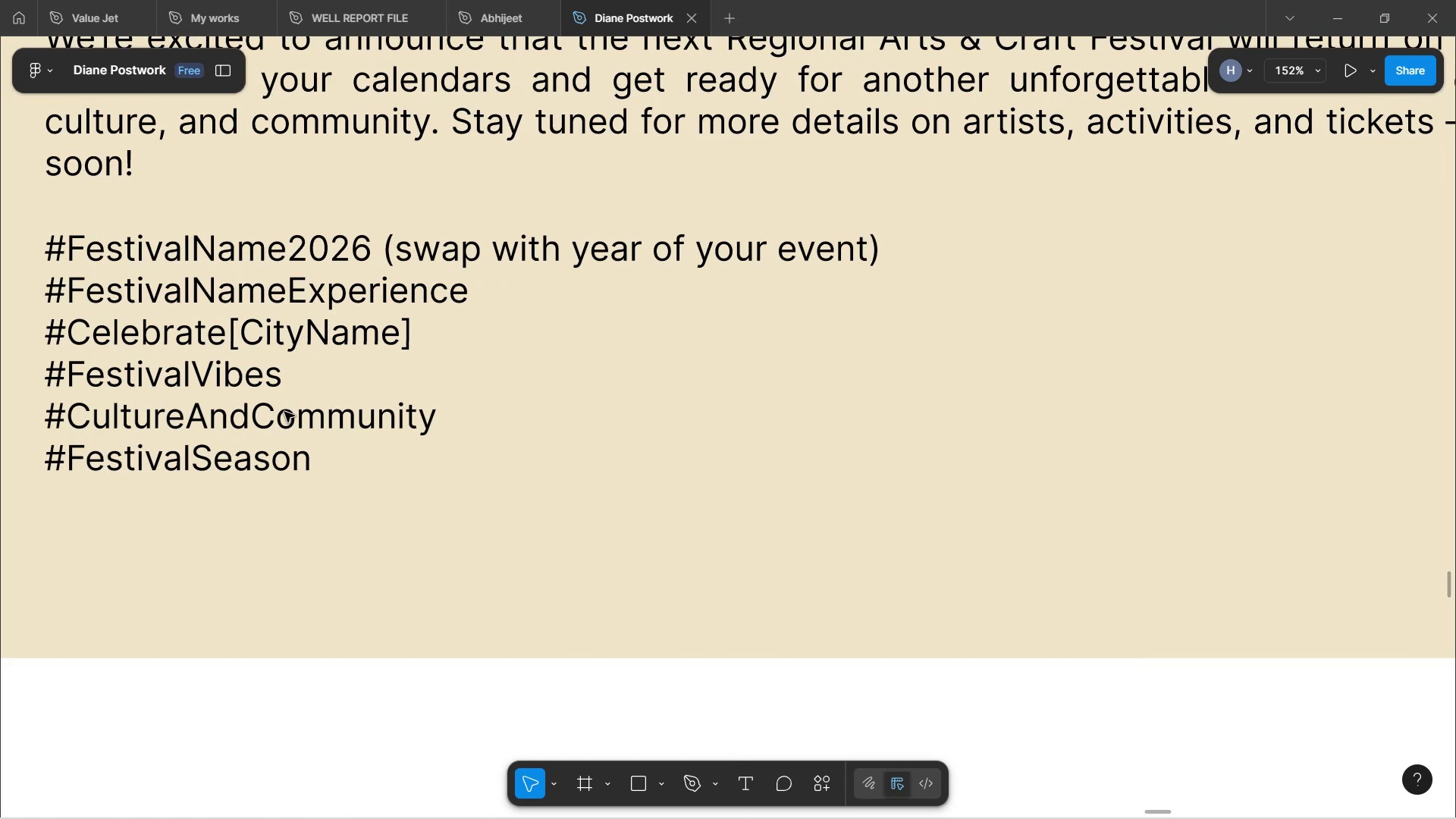 
key(Control+ControlLeft)
 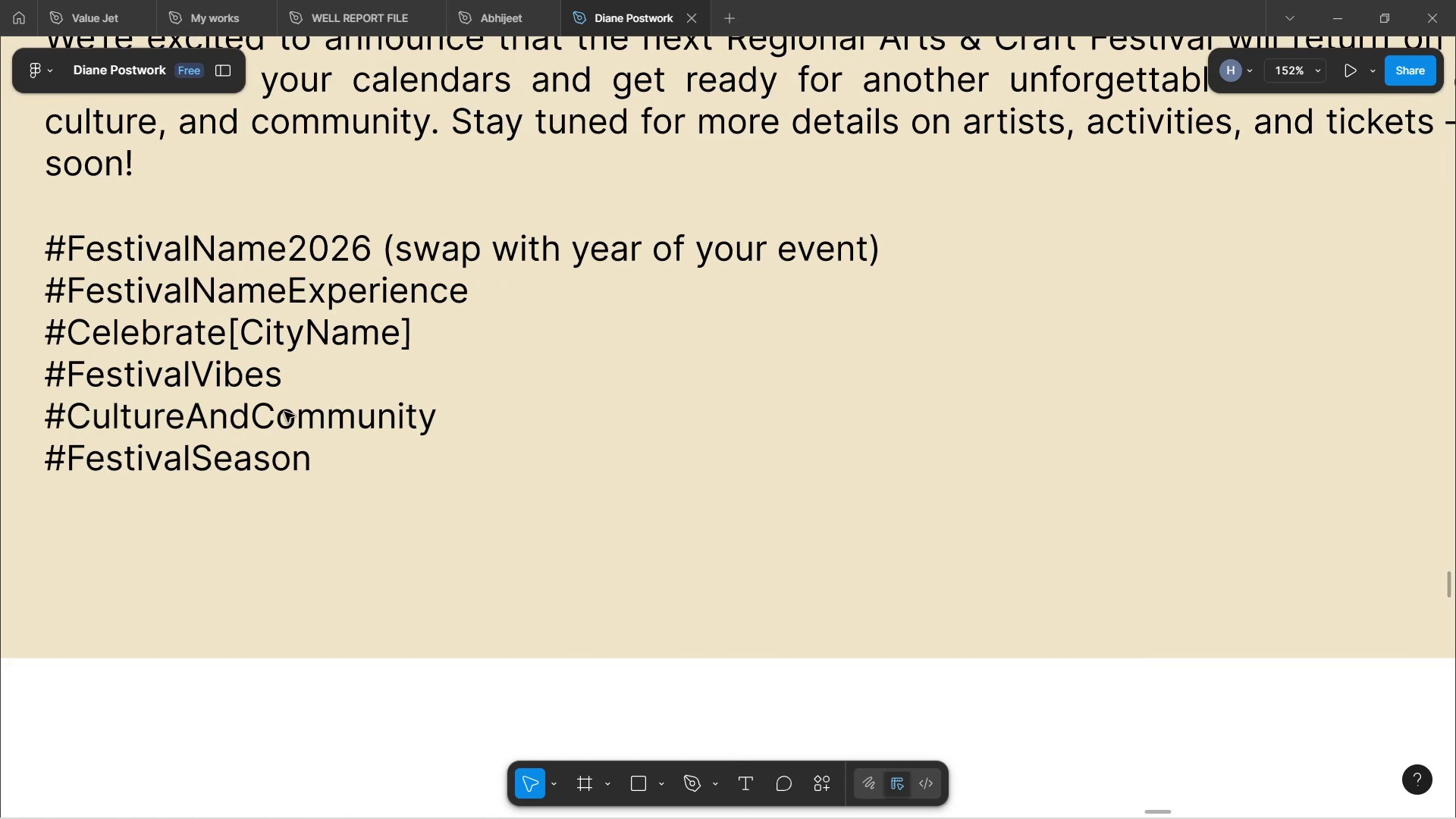 
key(Control+ControlLeft)
 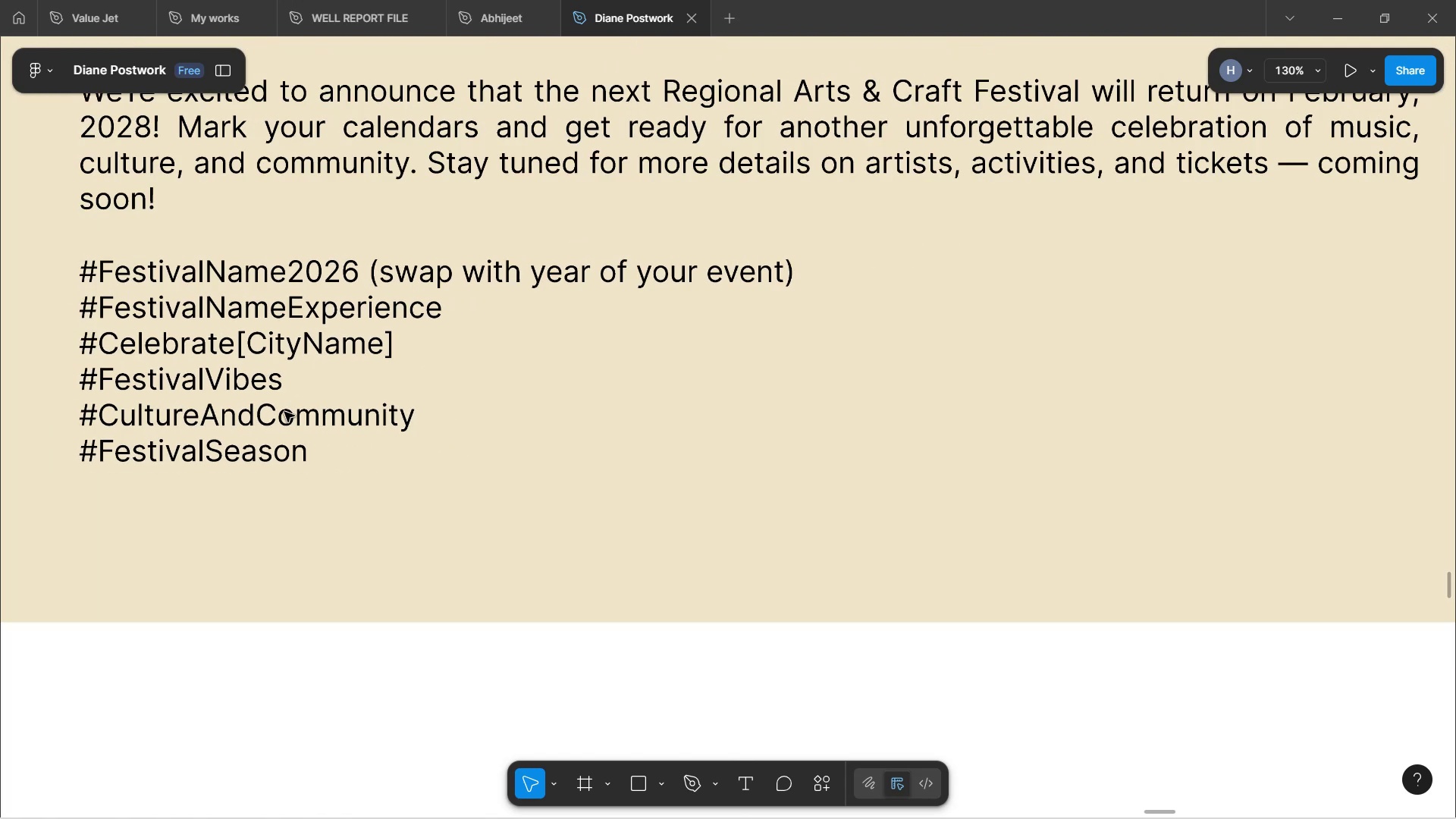 
key(Control+ControlLeft)
 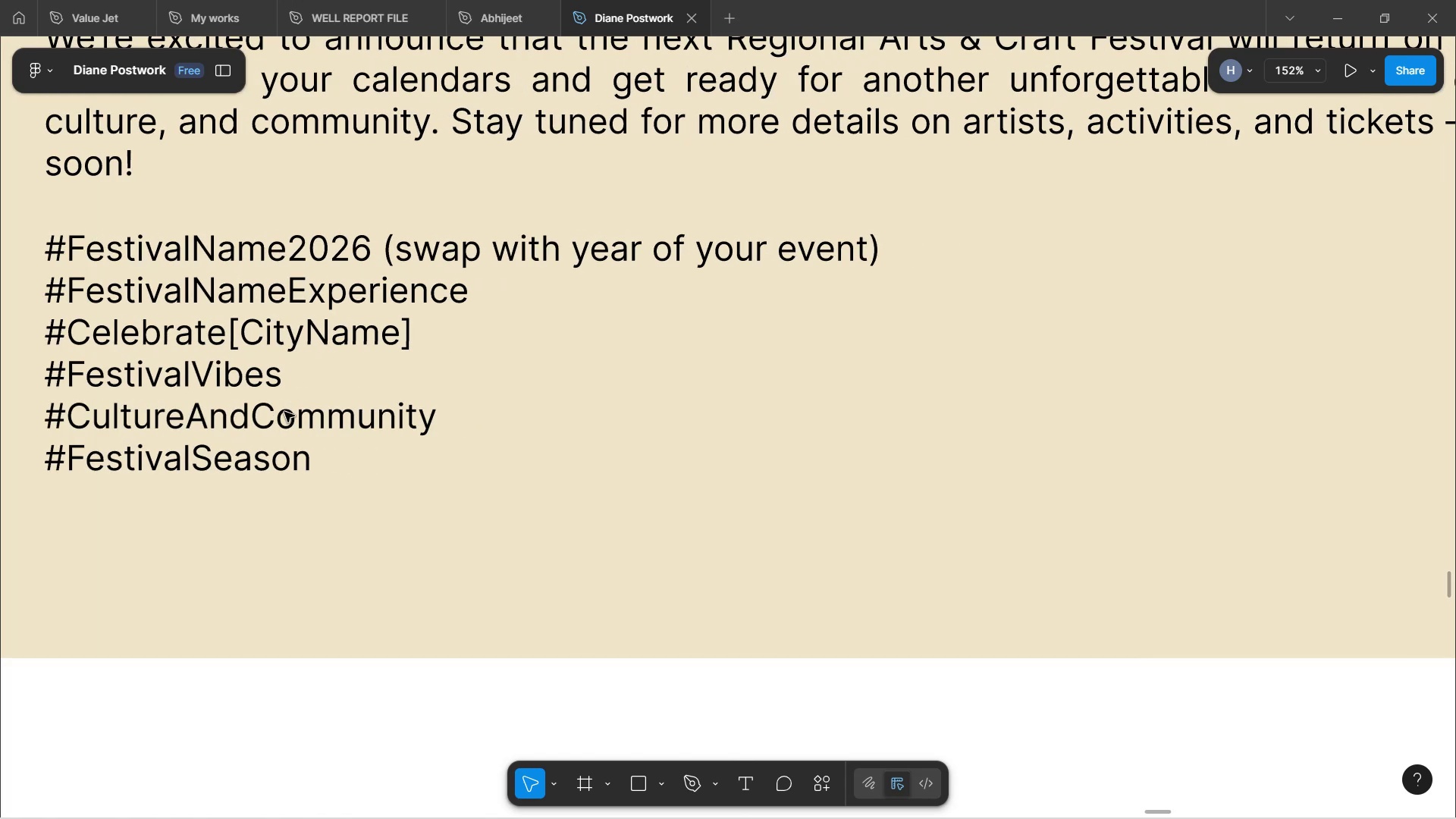 
key(Control+ControlLeft)
 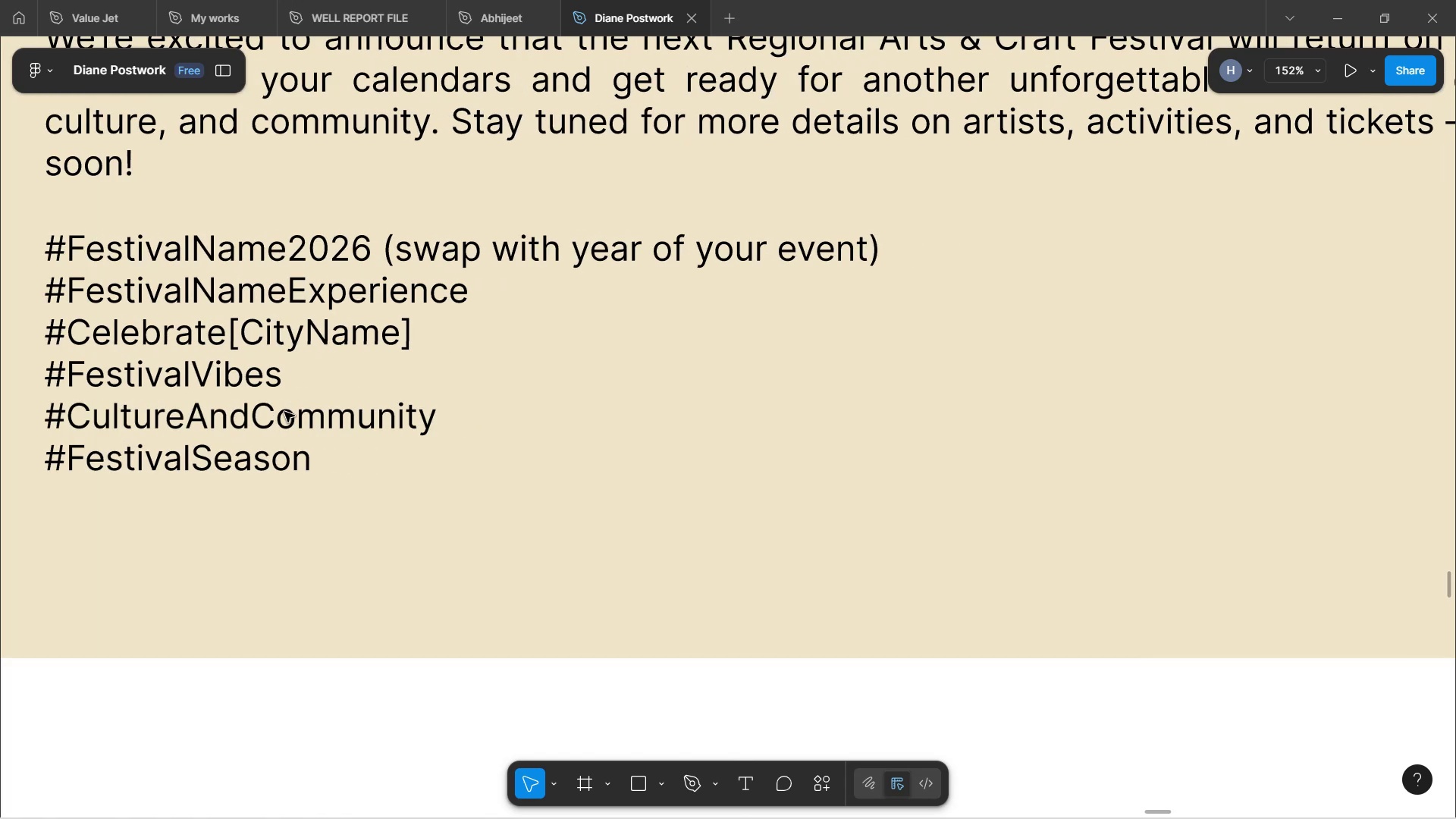 
key(Control+ControlLeft)
 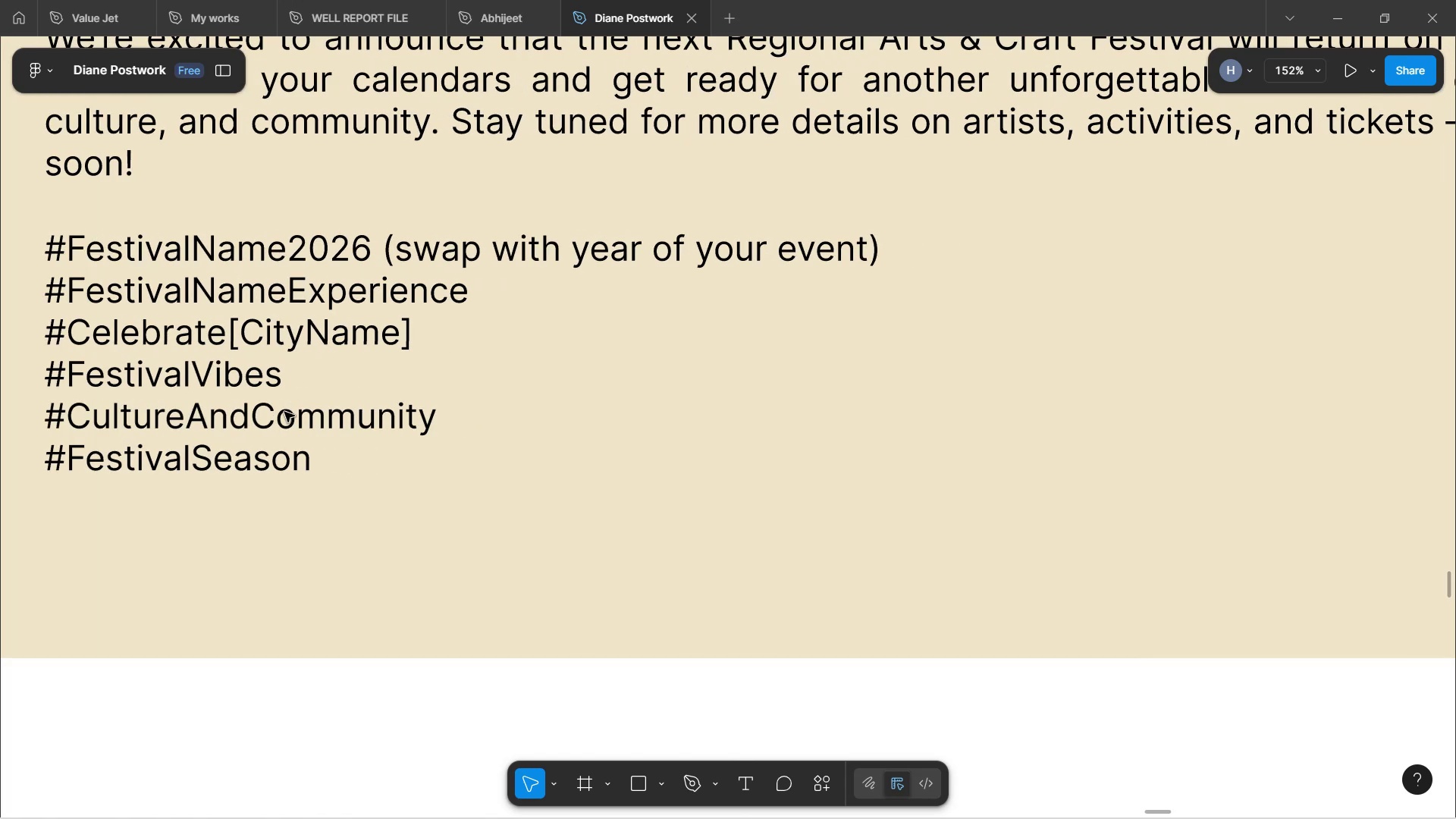 
key(Control+ControlLeft)
 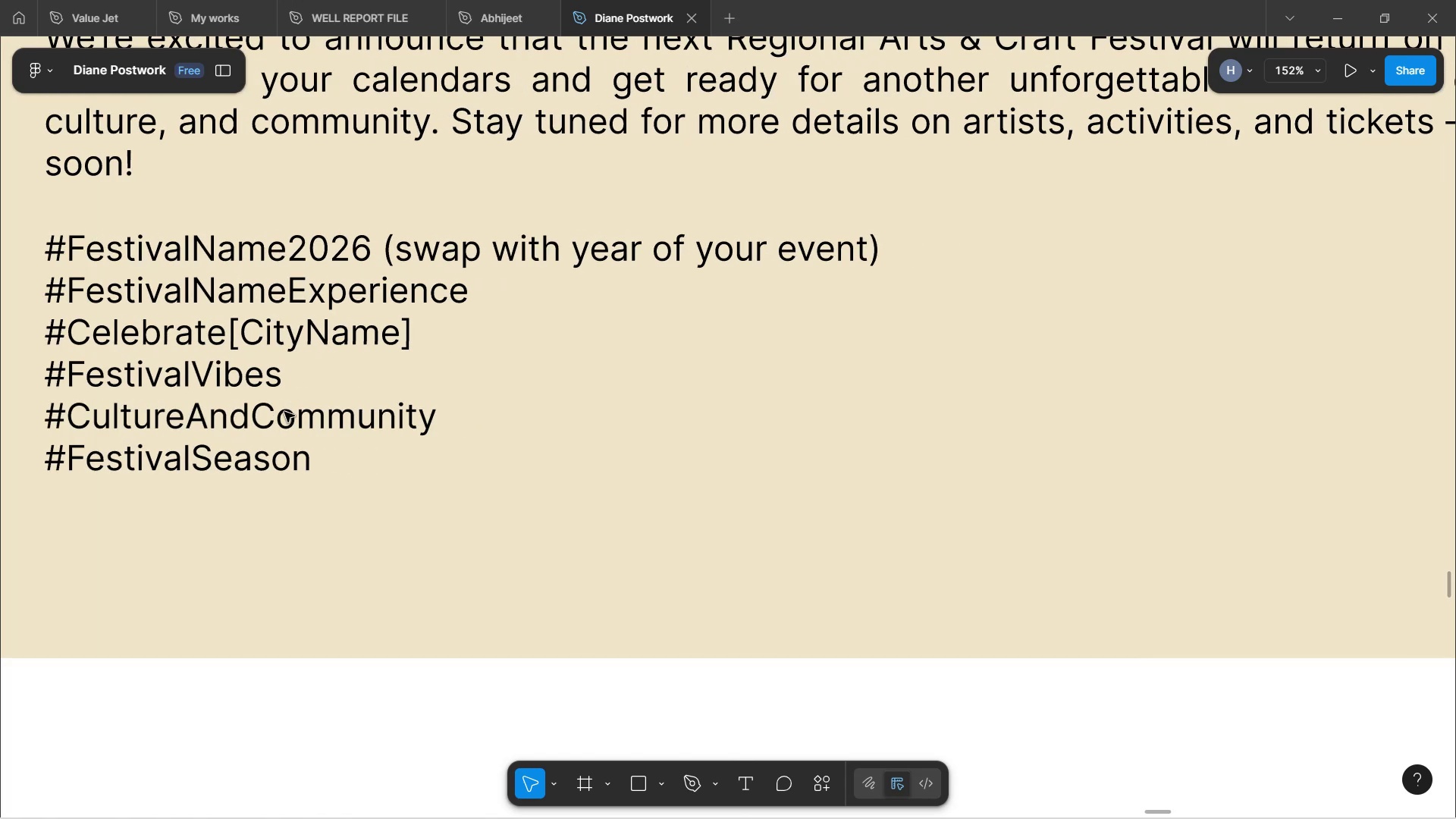 
key(Control+ControlLeft)
 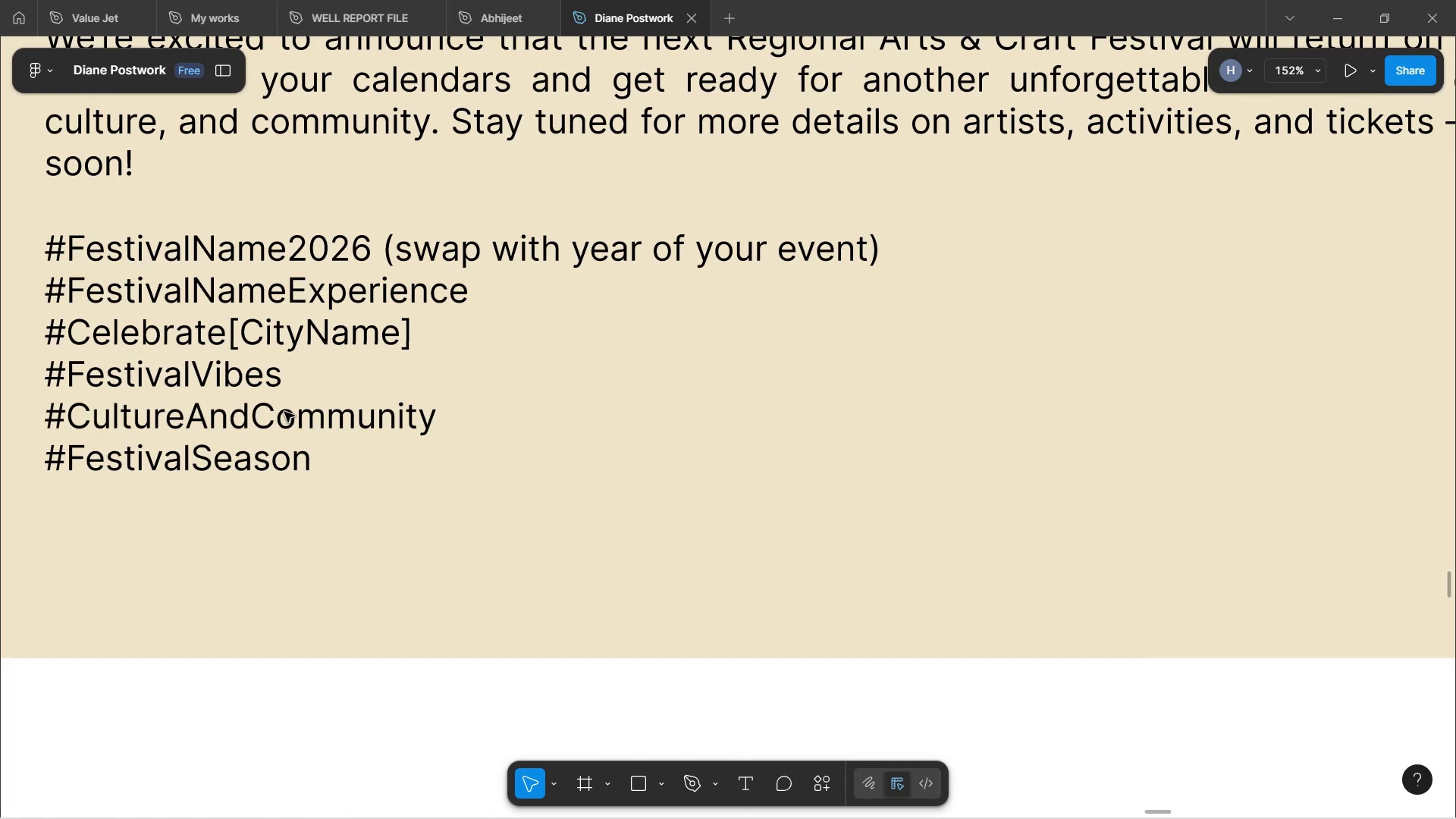 
hold_key(key=ControlLeft, duration=1.5)
scroll: coordinate [284, 412], scroll_direction: down, amount: 2.0
 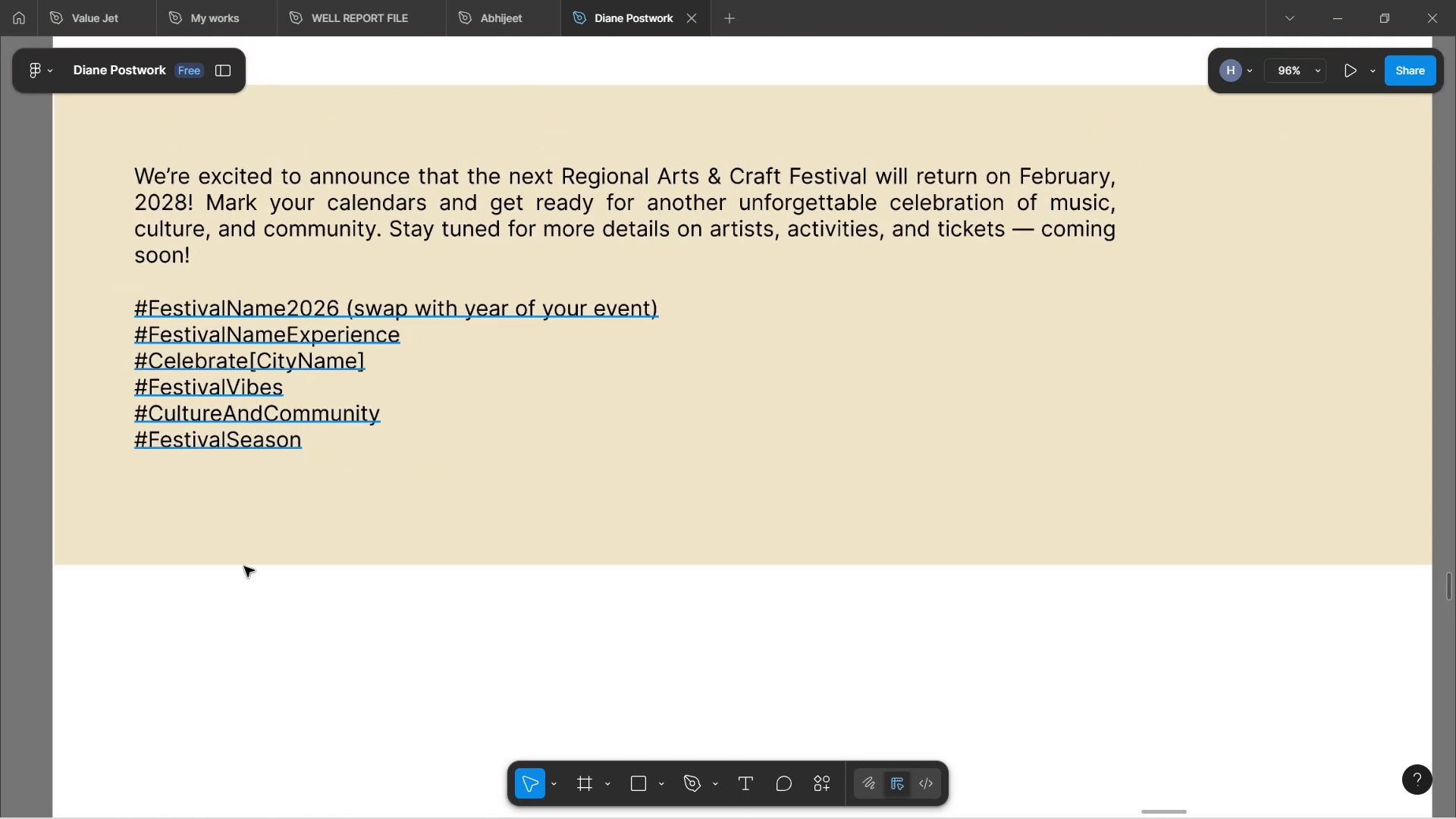 
hold_key(key=ControlLeft, duration=0.99)
 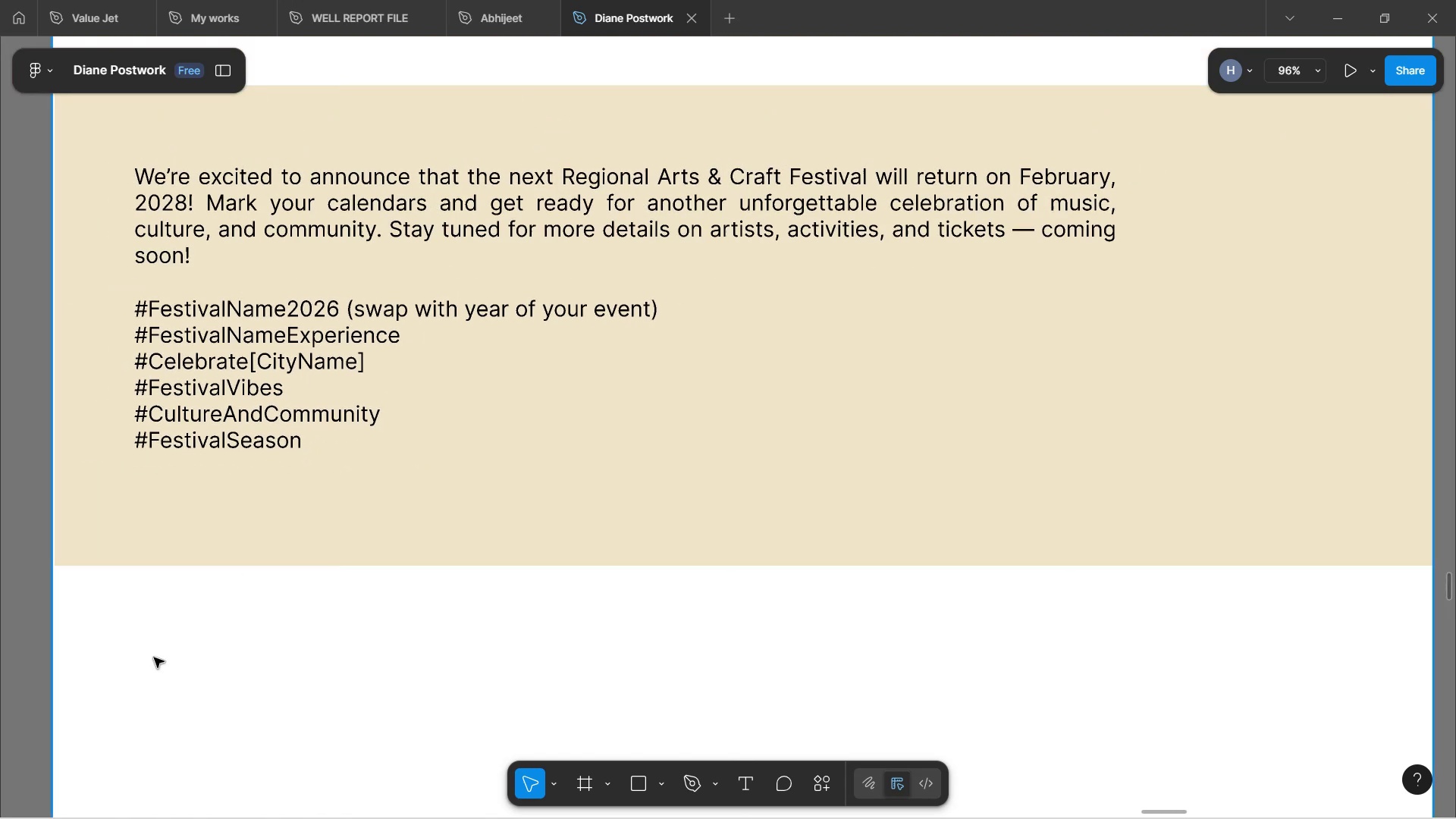 
left_click([154, 657])
 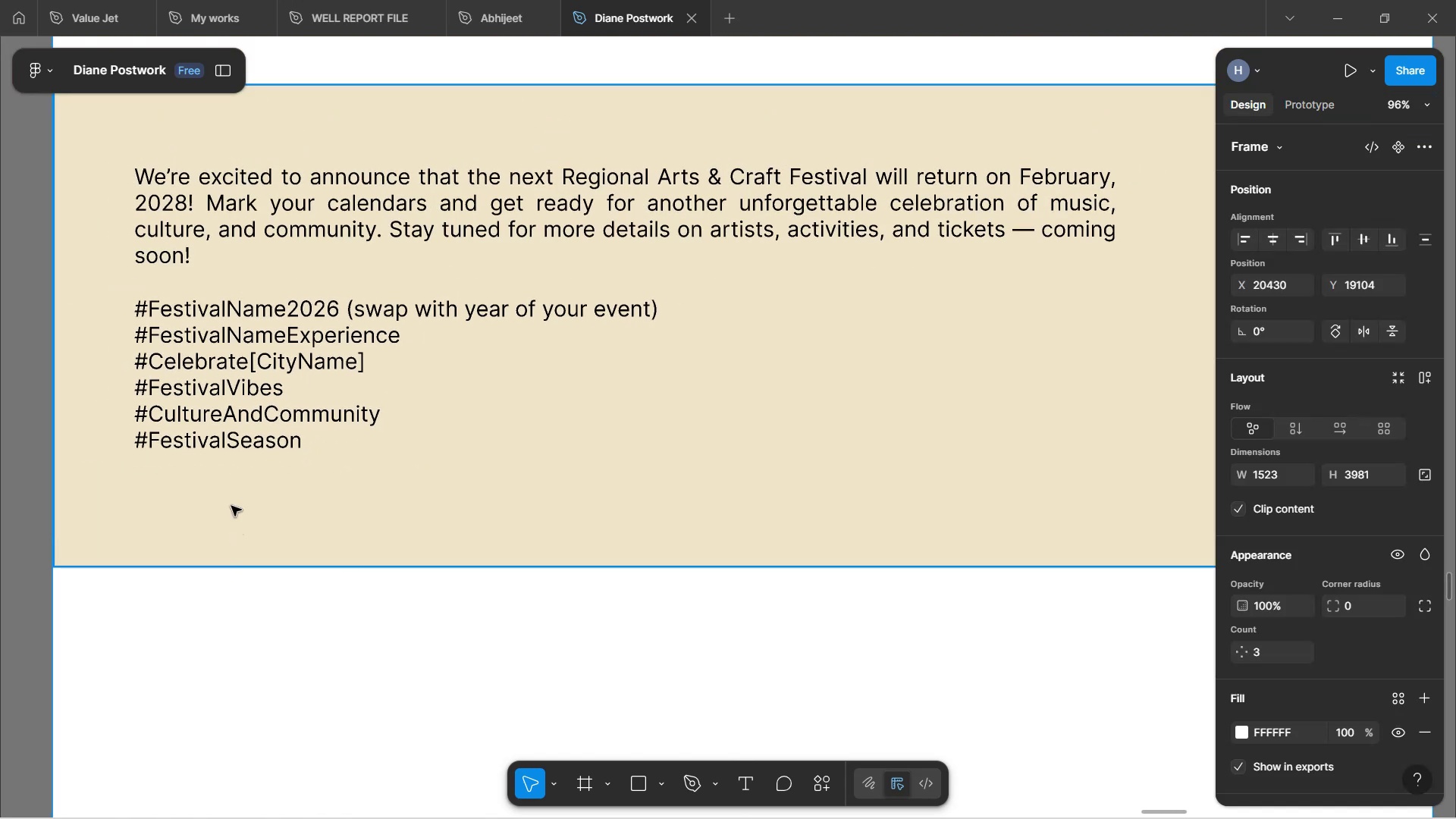 
hold_key(key=ShiftLeft, duration=1.53)
scroll: coordinate [261, 440], scroll_direction: up, amount: 3.0
 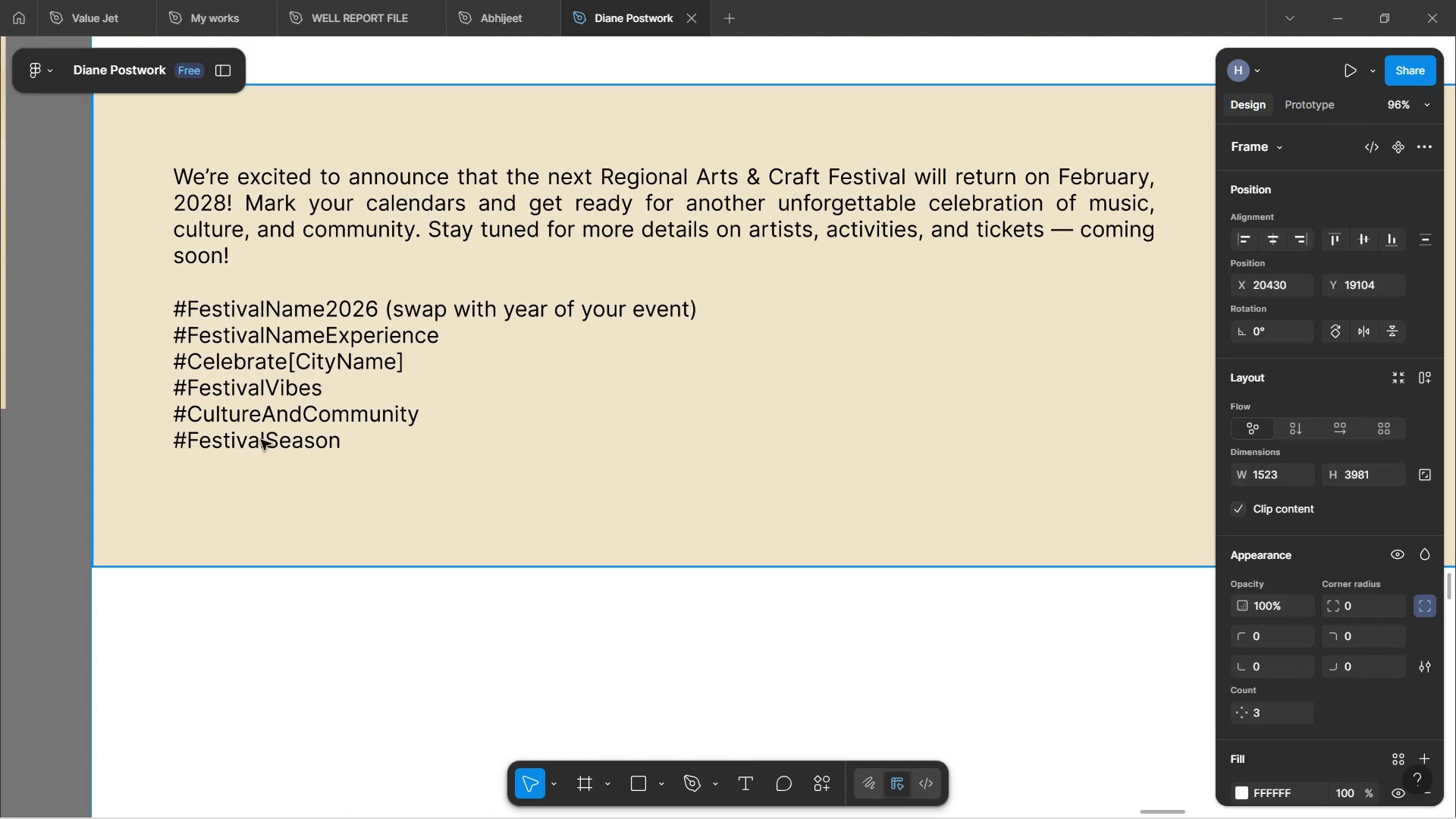 
hold_key(key=ShiftLeft, duration=1.54)
scroll: coordinate [261, 440], scroll_direction: down, amount: 2.0
 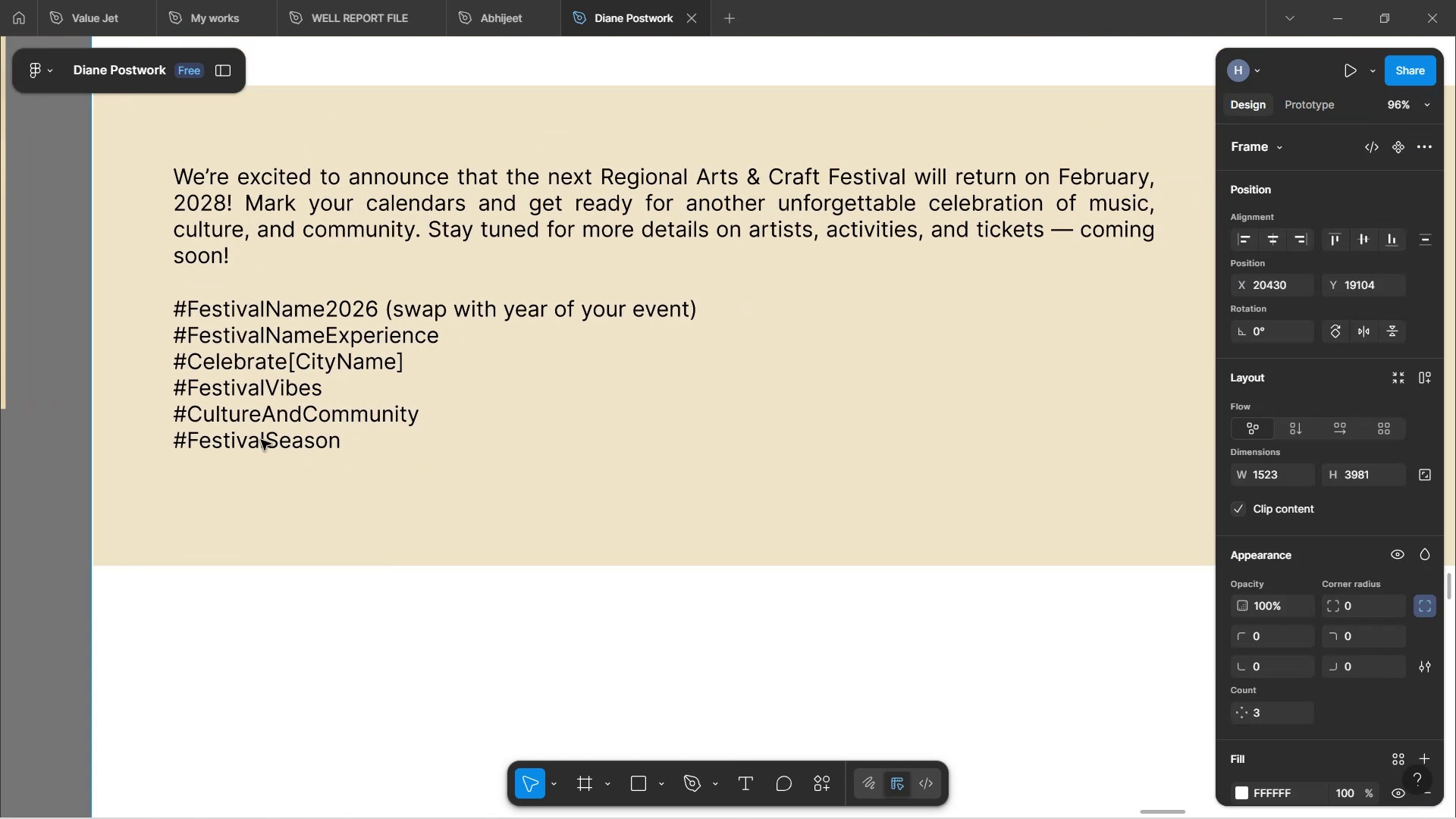 
scroll: coordinate [261, 440], scroll_direction: up, amount: 1.0
 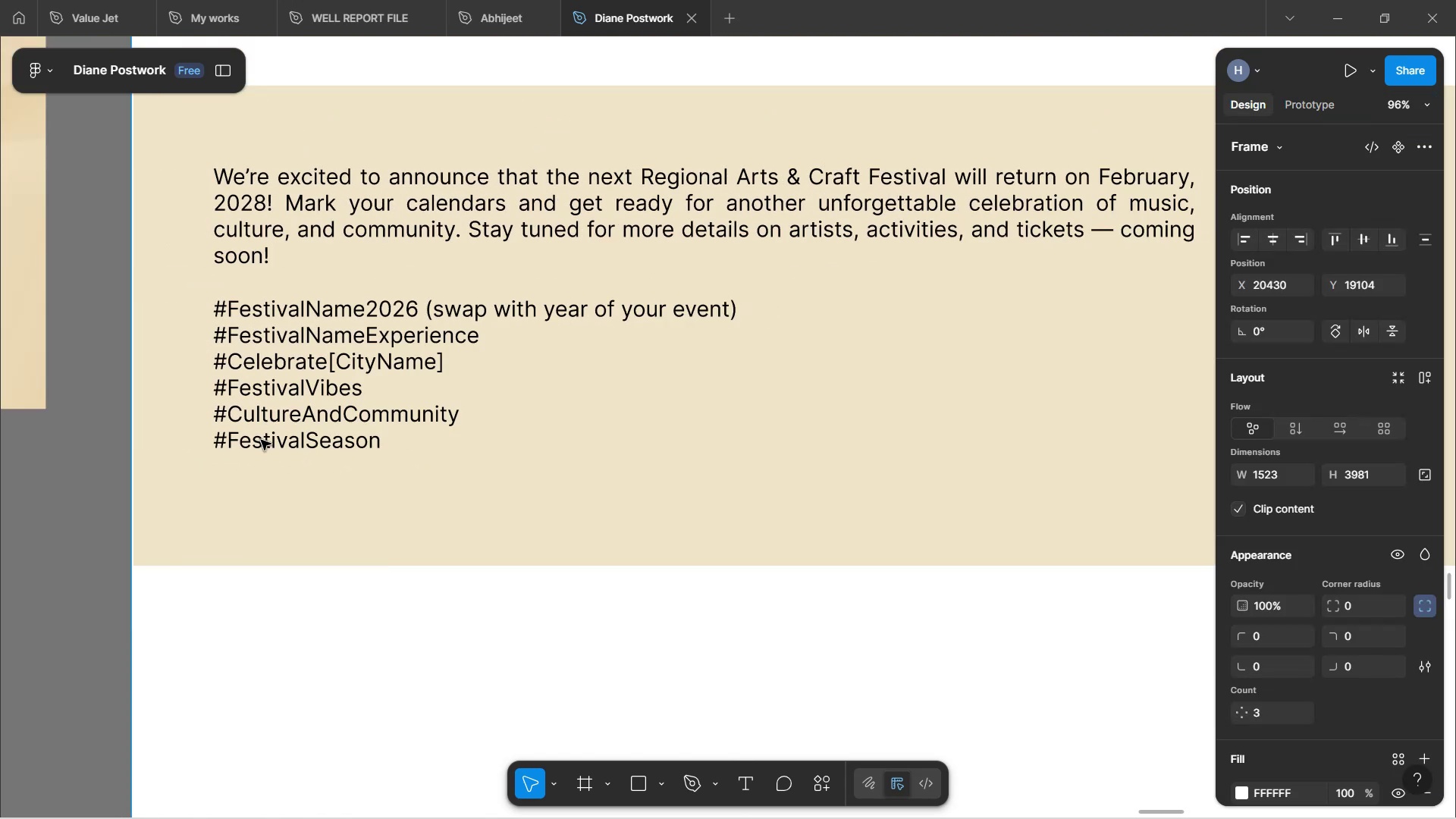 
hold_key(key=ShiftLeft, duration=1.19)
 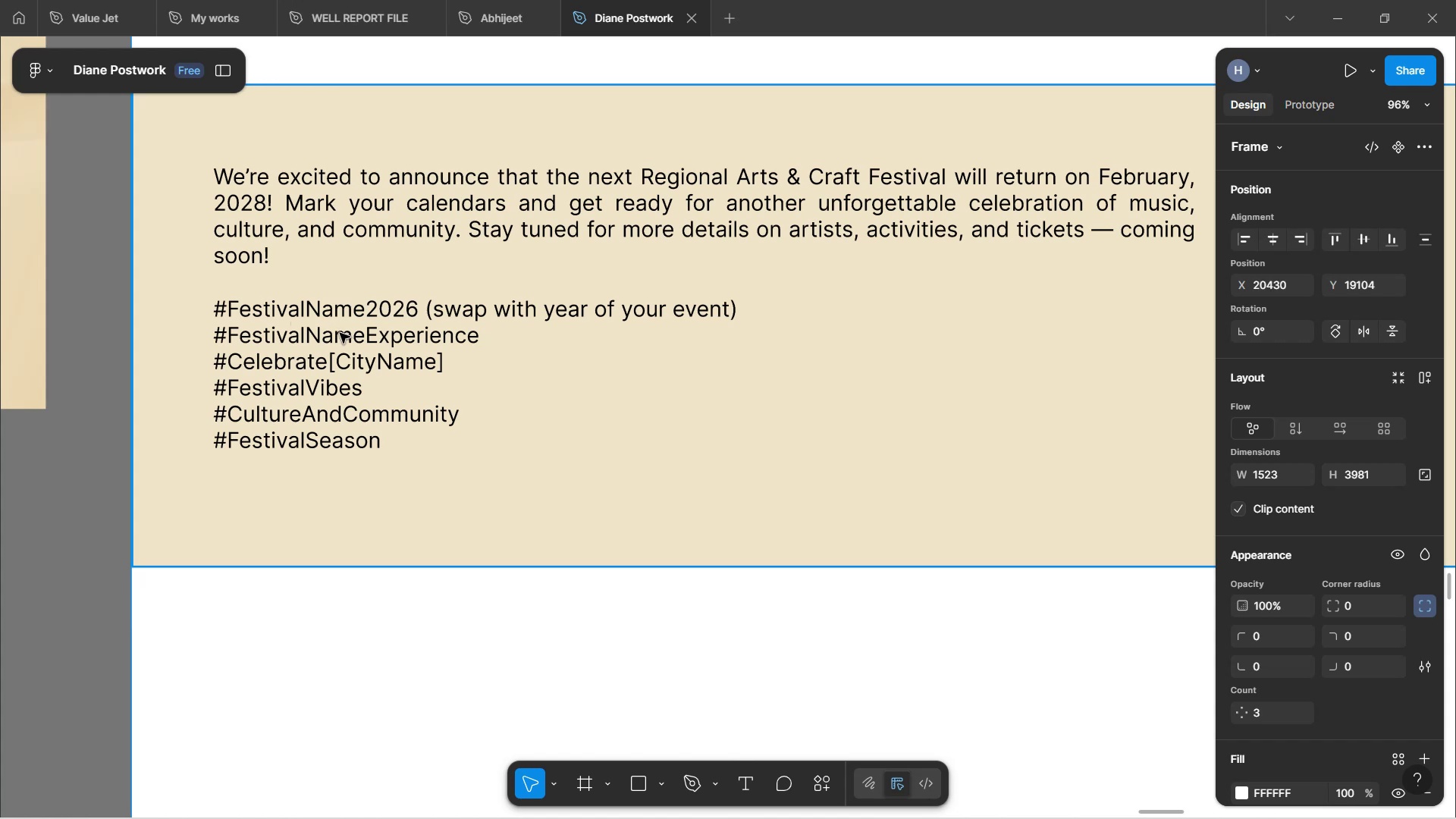 
double_click([323, 314])
 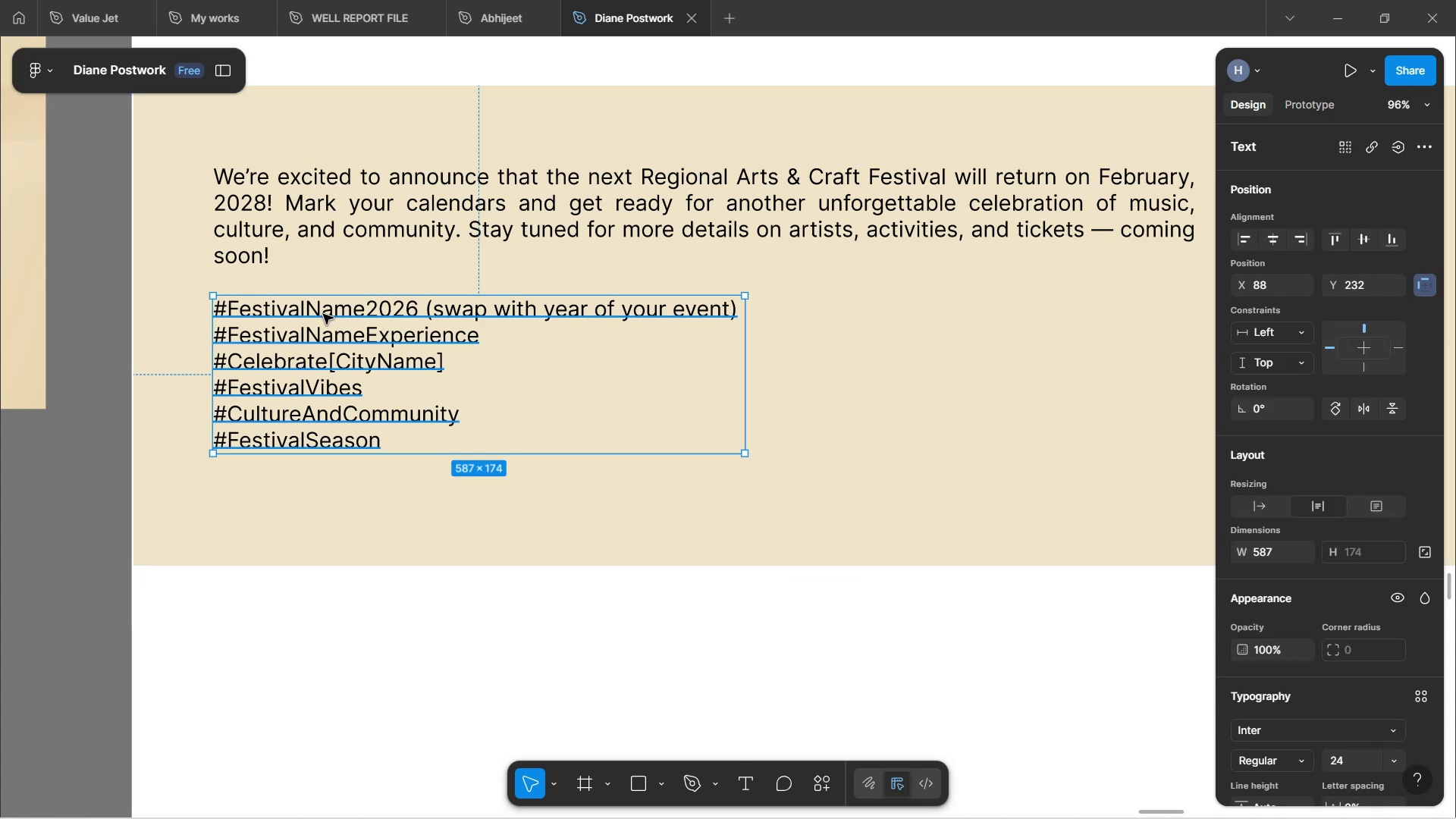 
double_click([323, 314])
 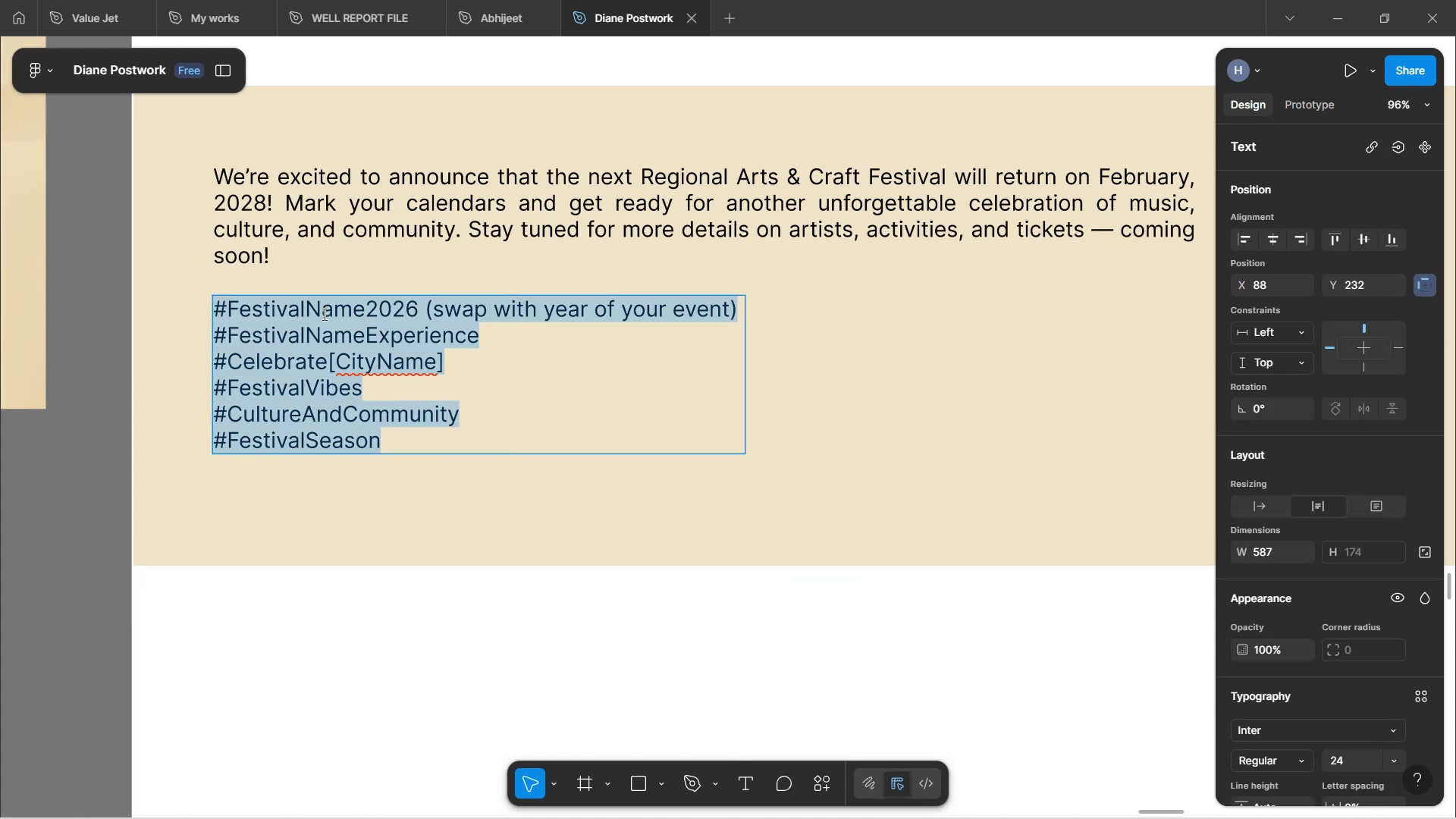 
double_click([323, 314])
 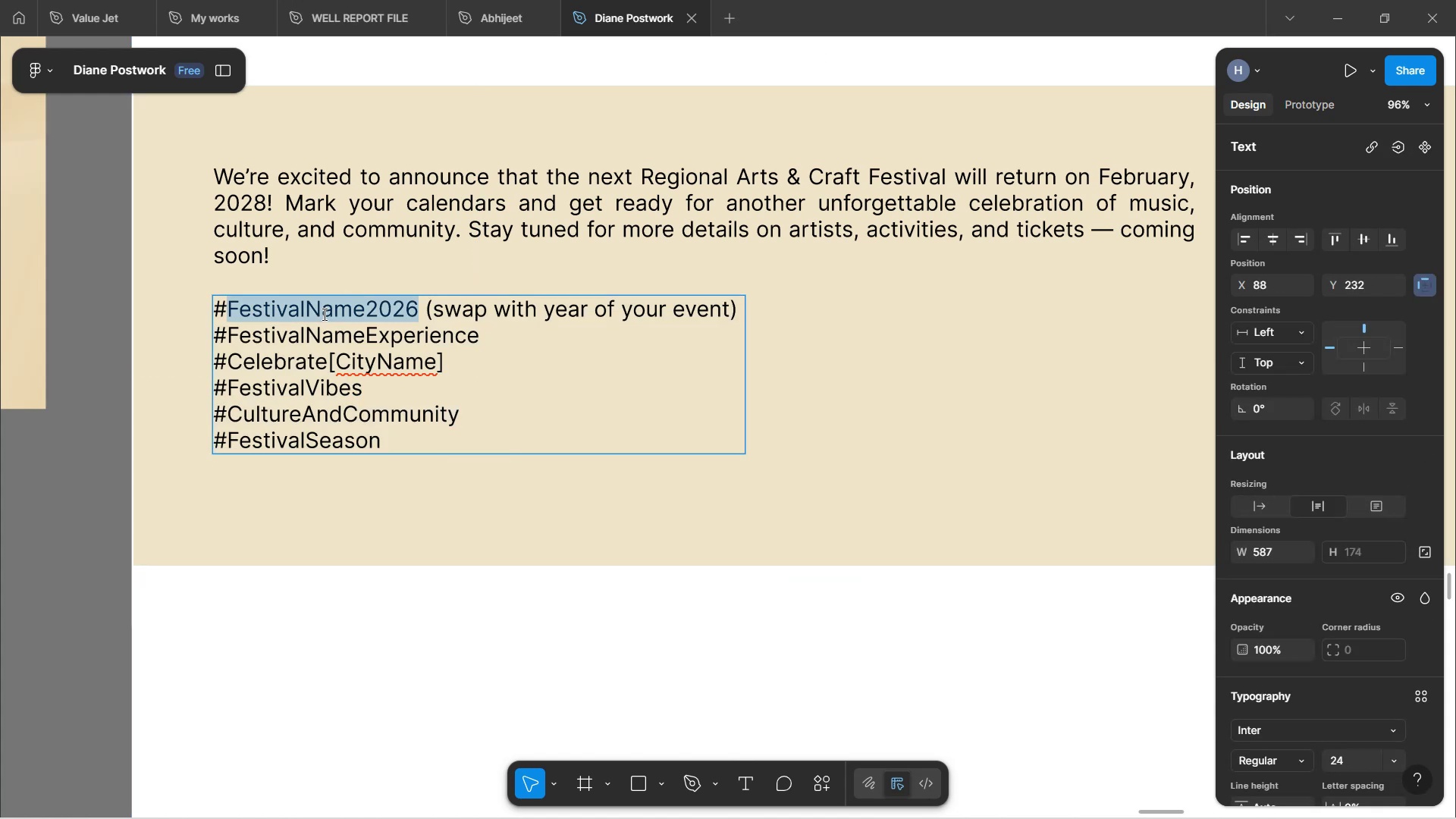 
key(Shift+ShiftLeft)
 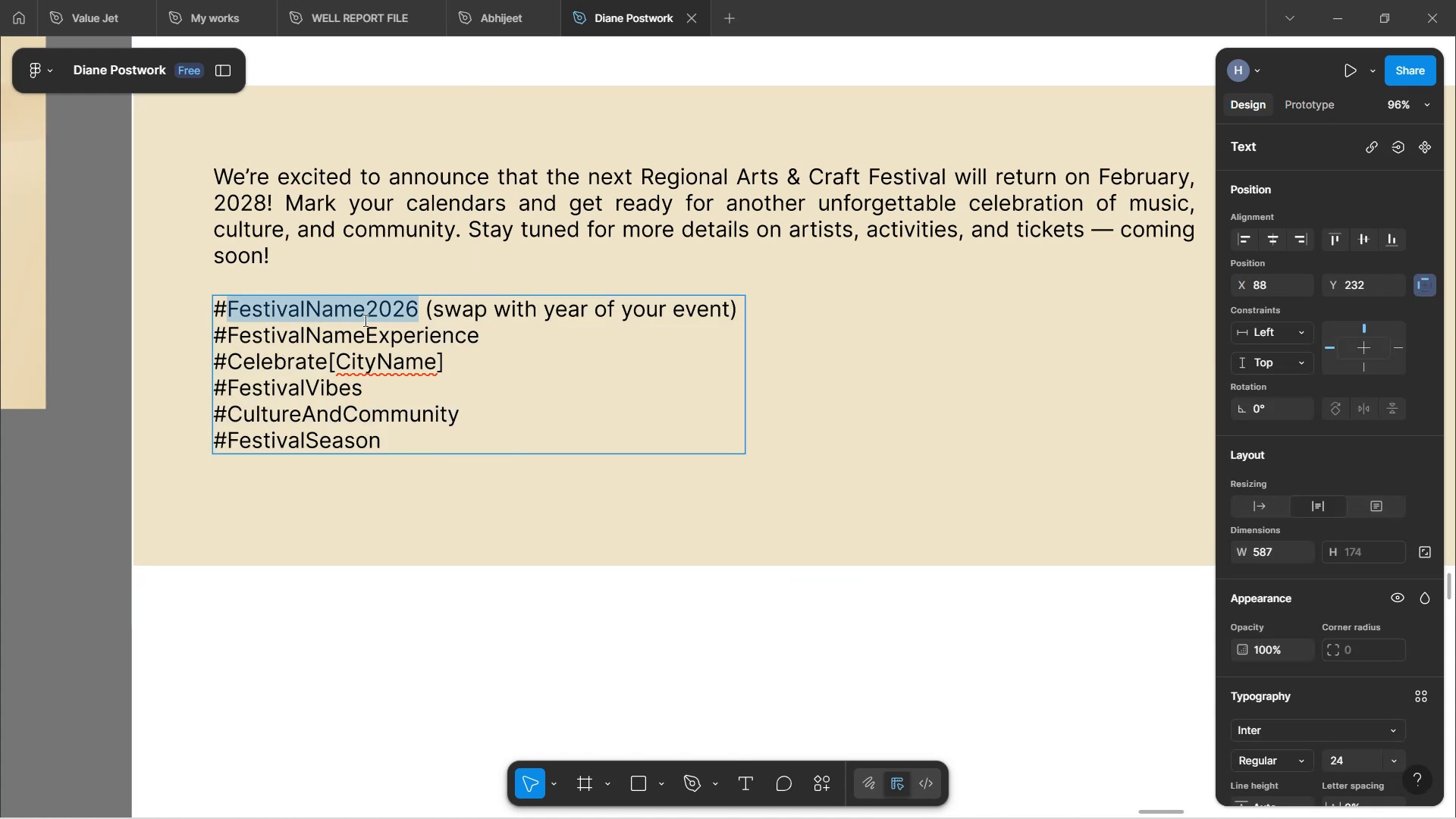 
left_click([379, 315])
 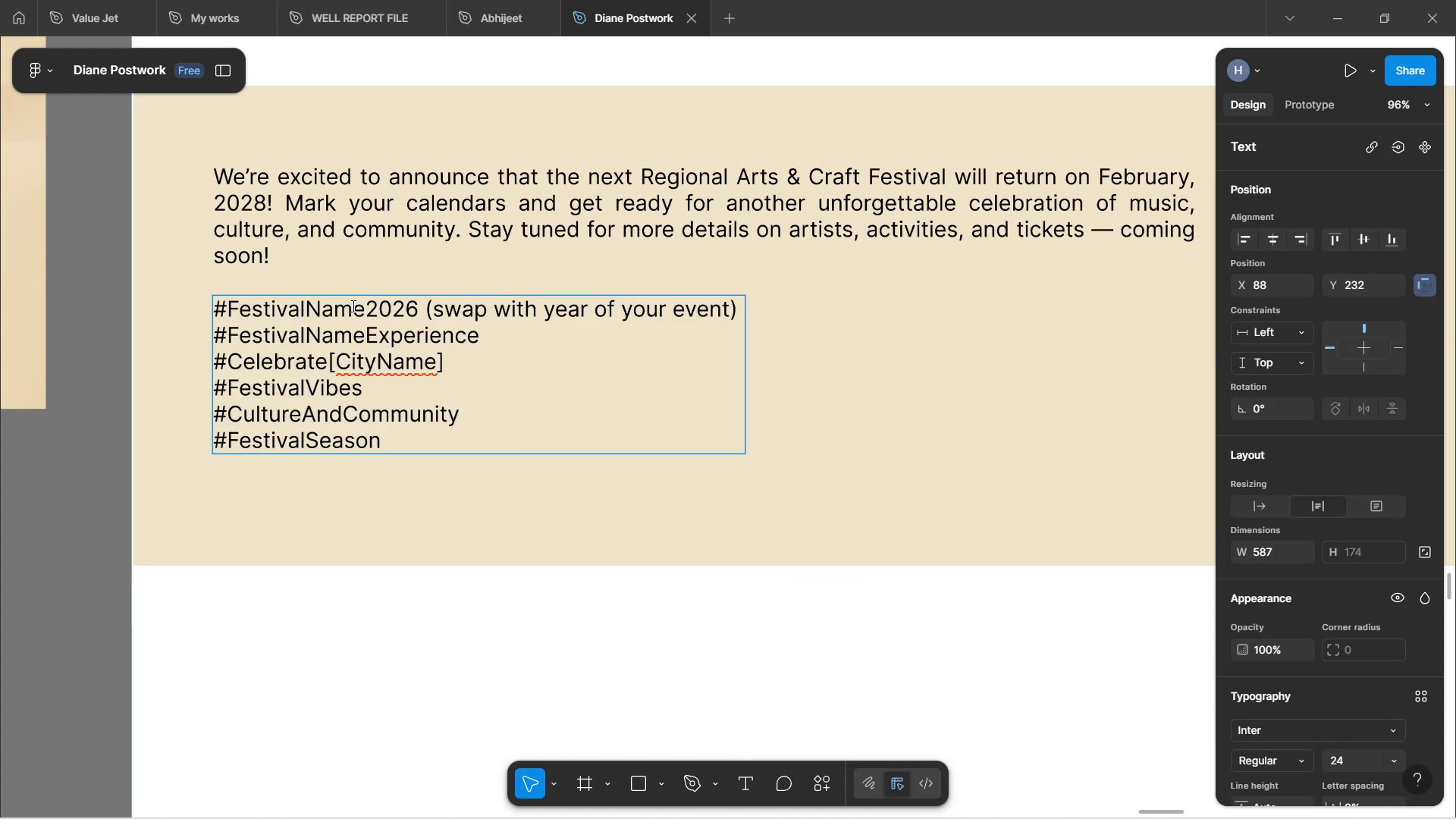 
left_click_drag(start_coordinate=[370, 308], to_coordinate=[231, 316])
 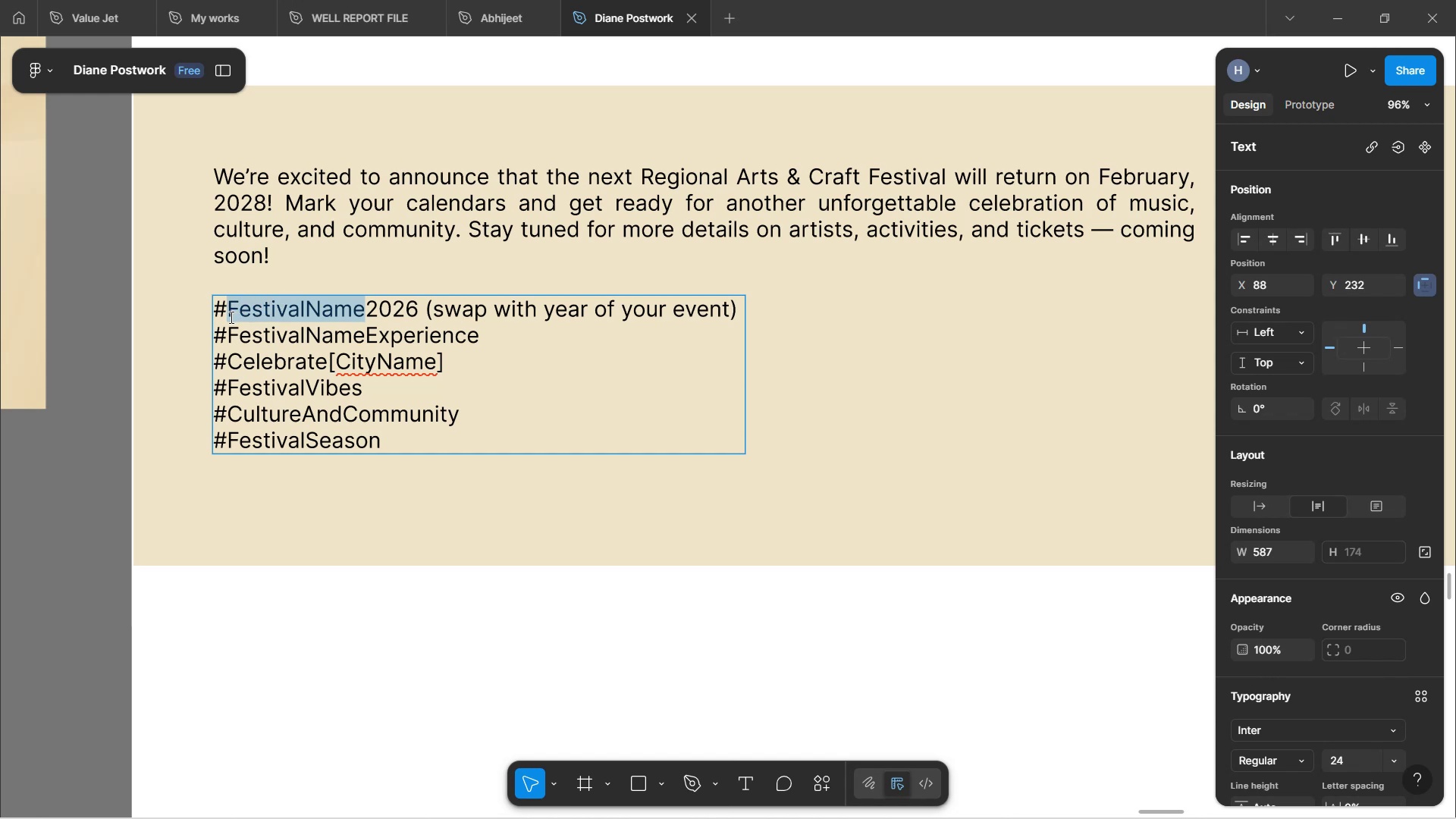 
type(artthia)
key(Backspace)
type(s)
 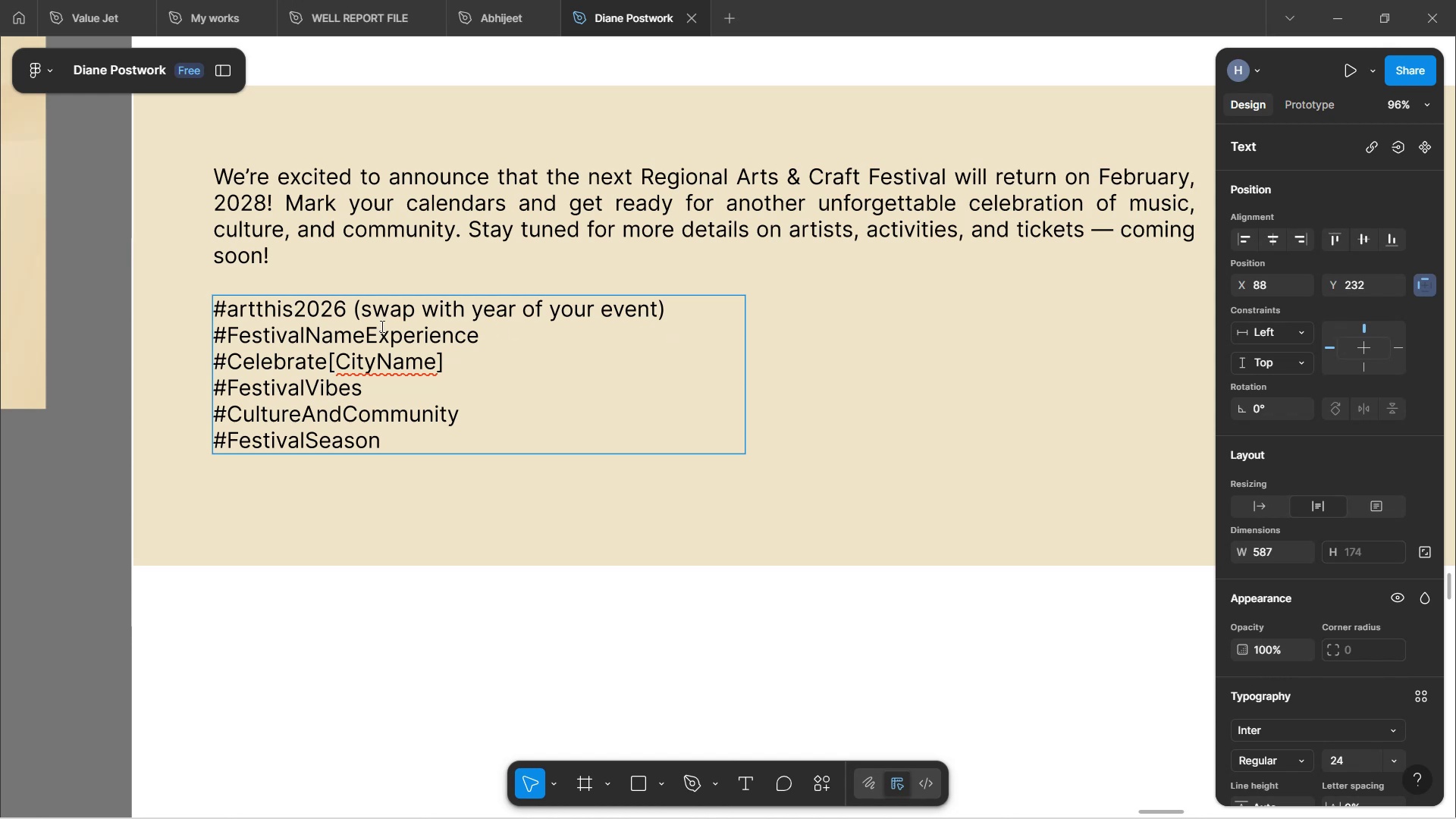 
wait(5.4)
 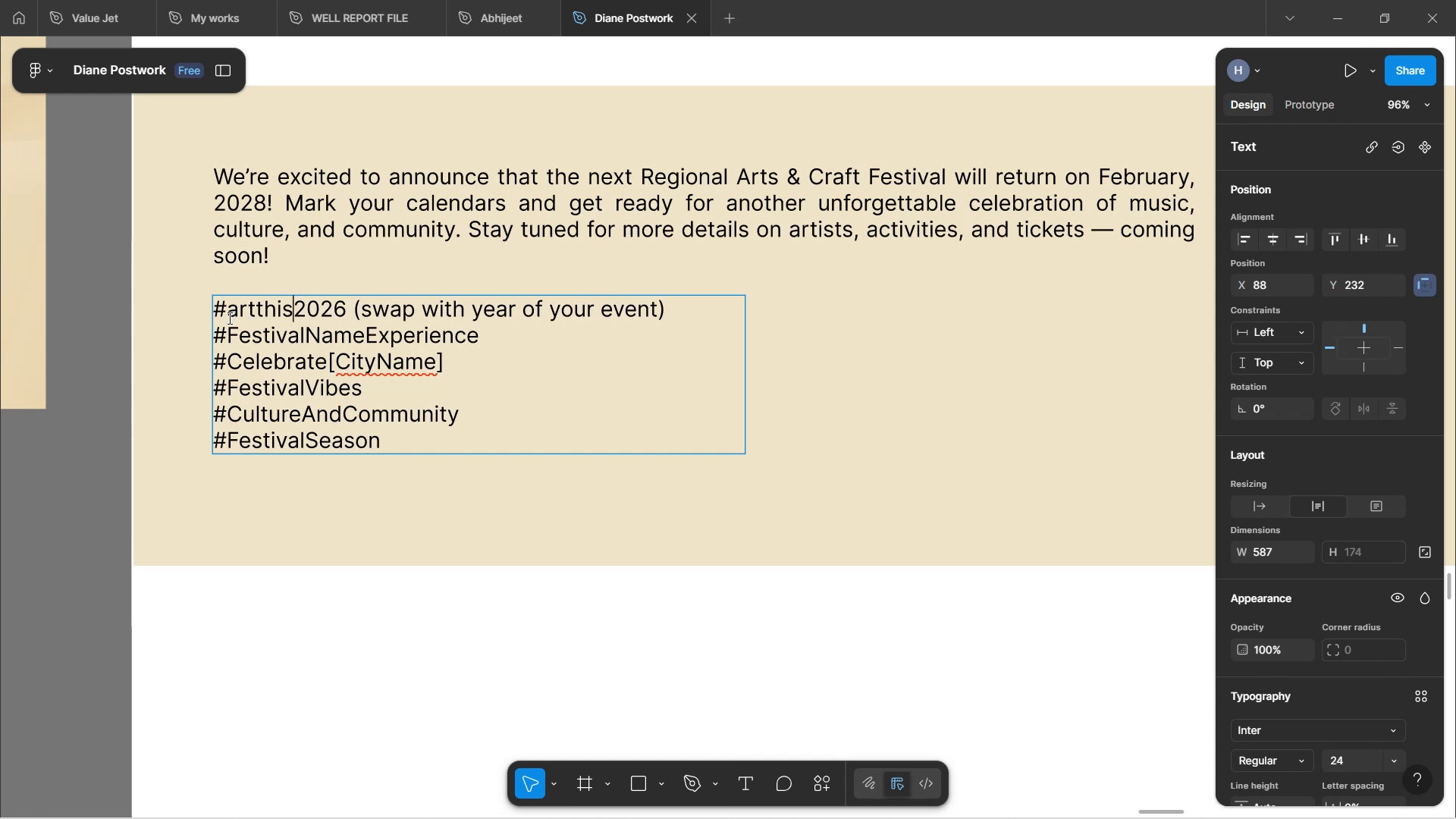 
left_click([269, 309])
 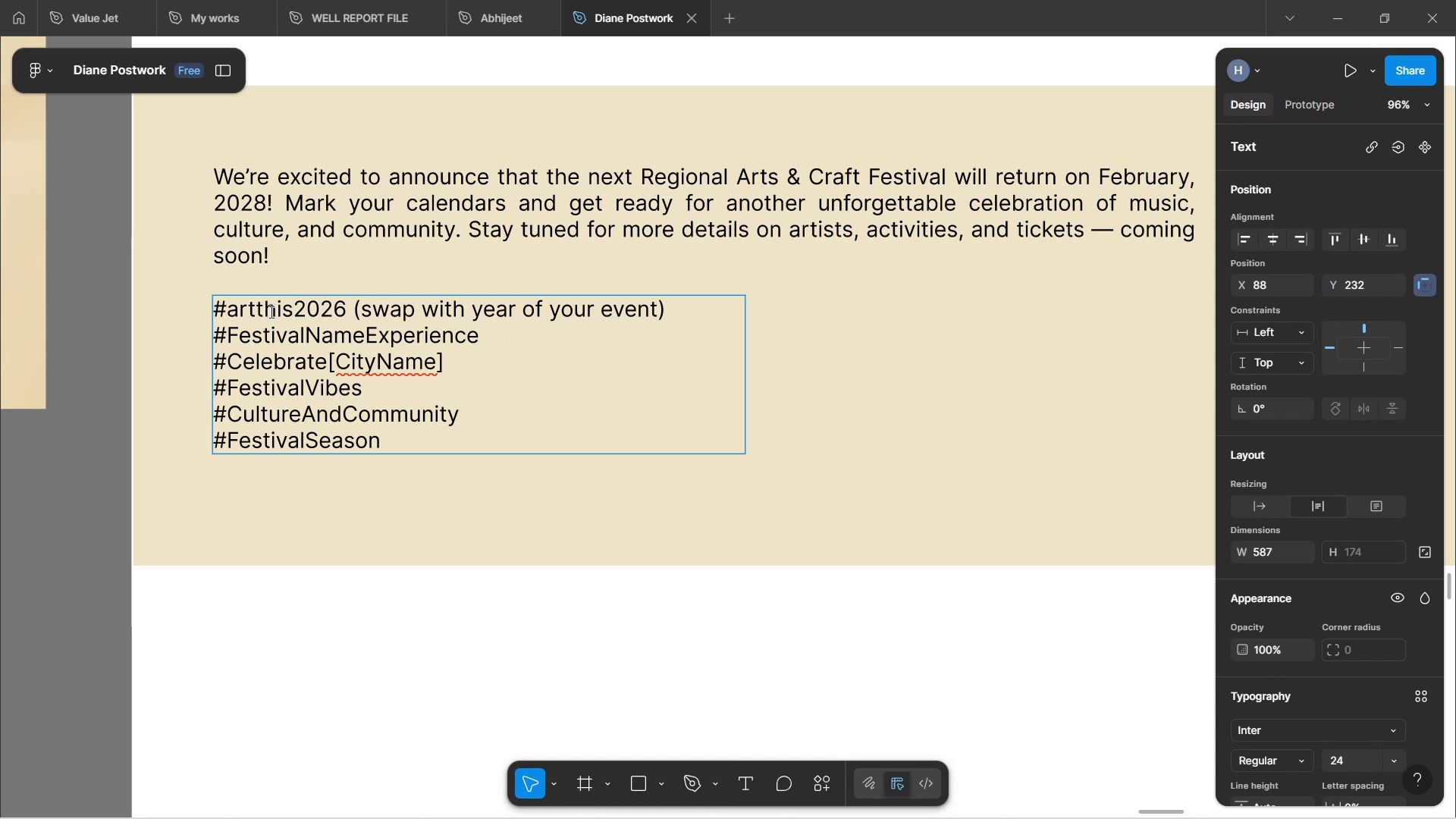 
hold_key(key=ArrowRight, duration=0.78)
 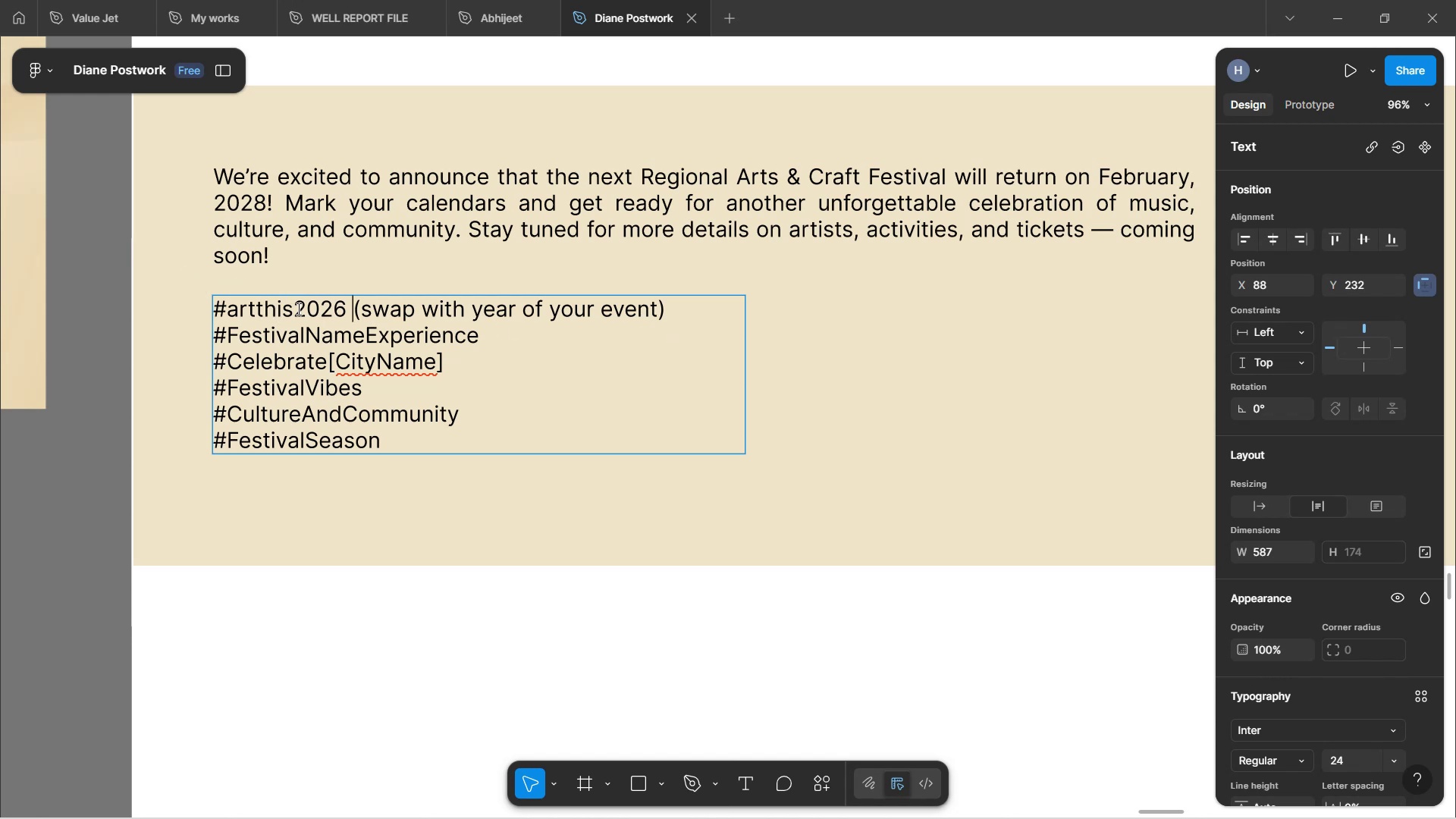 
left_click([280, 316])
 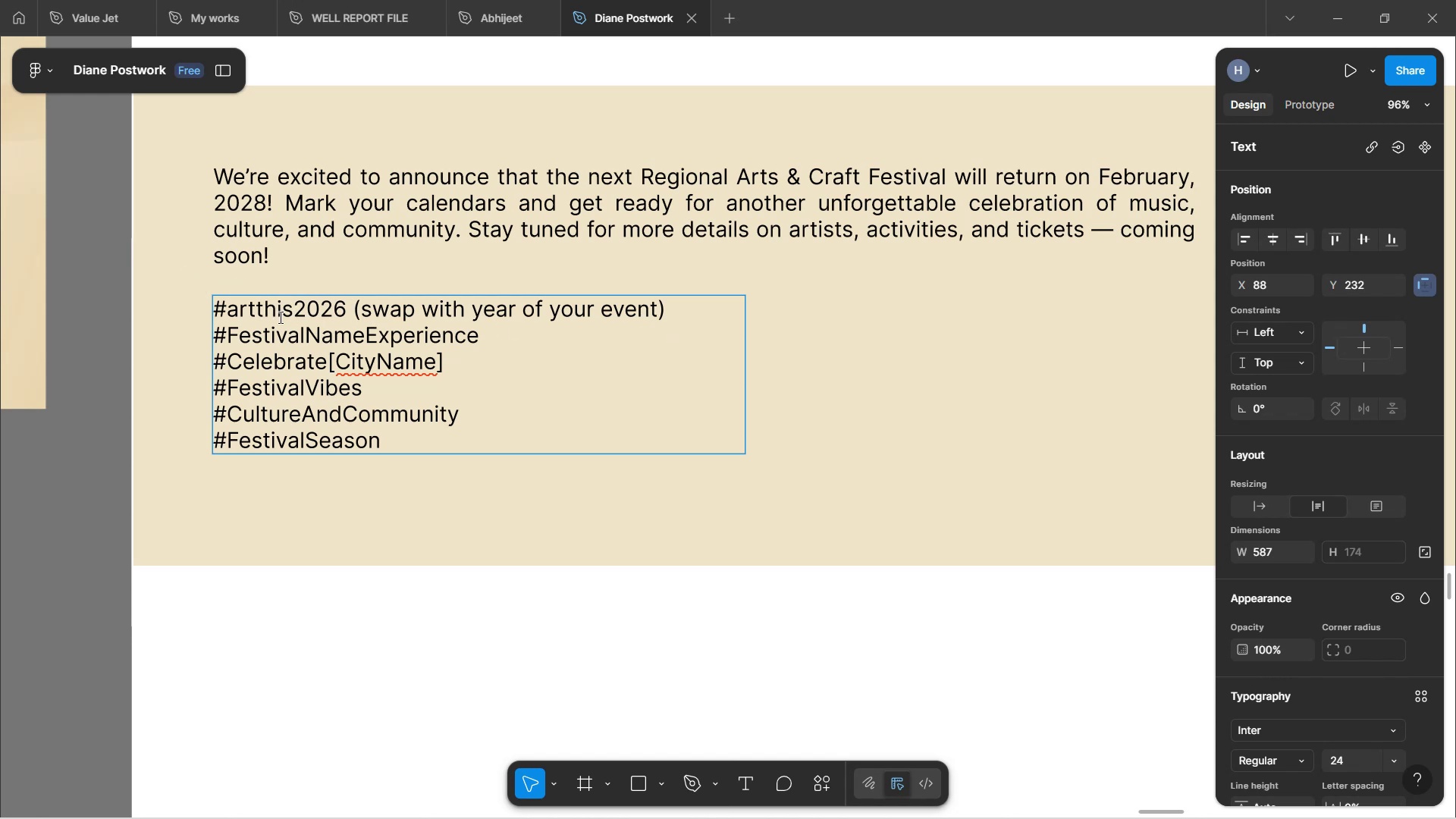 
key(ArrowLeft)
 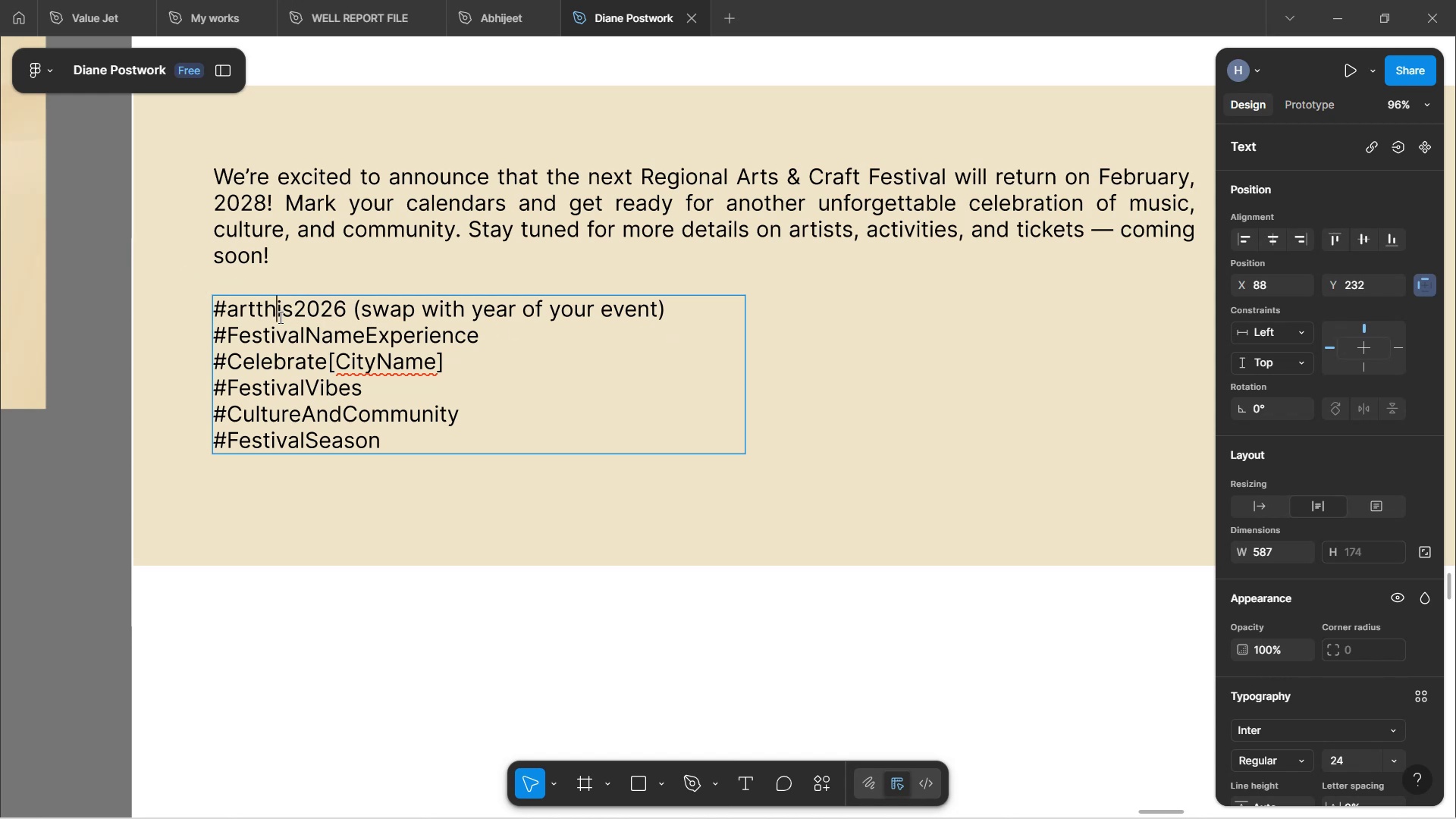 
key(Backspace)
key(Backspace)
type(yt)
key(Backspace)
key(Backspace)
type(th)
 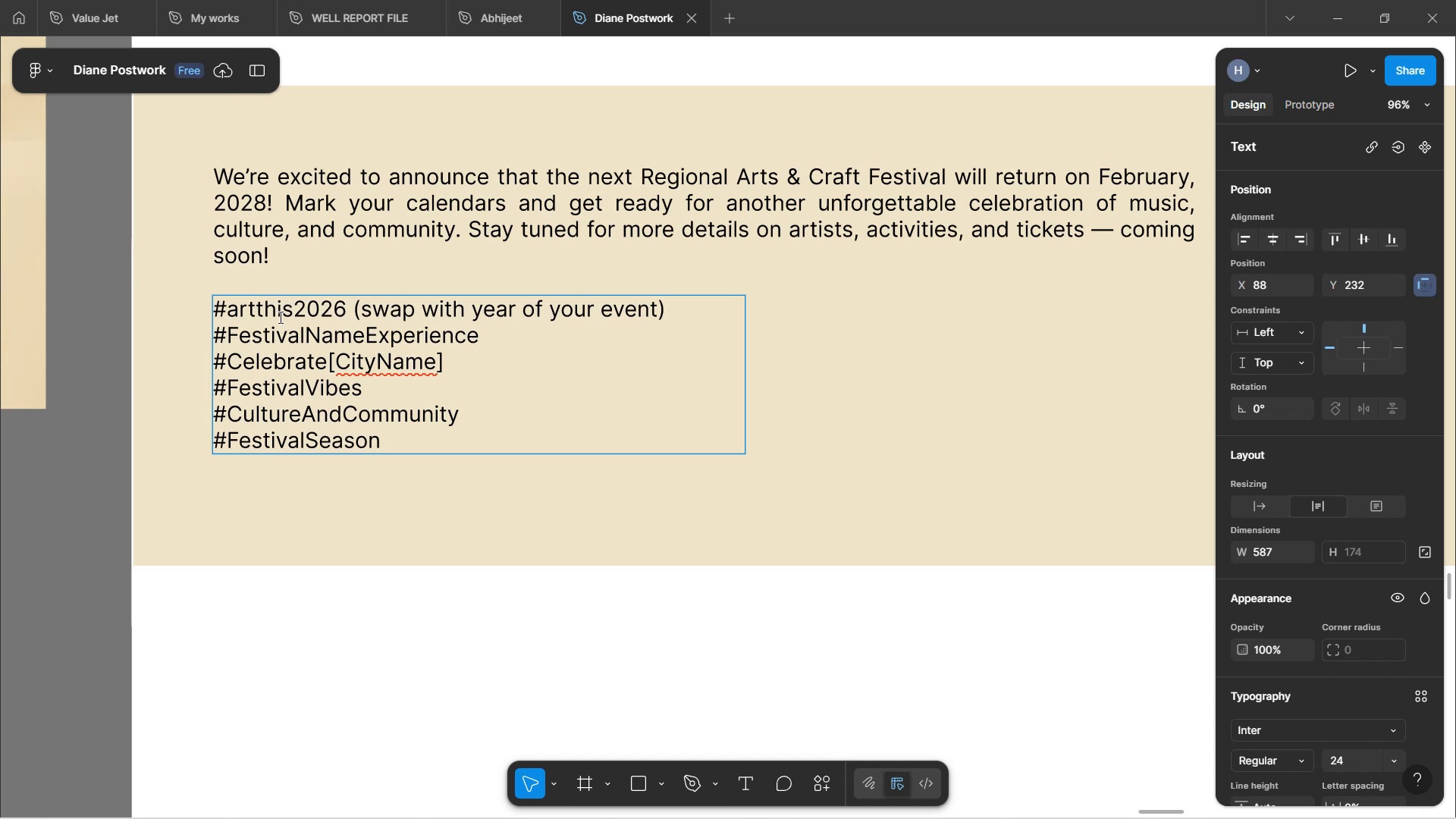 
hold_key(key=ArrowRight, duration=0.79)
 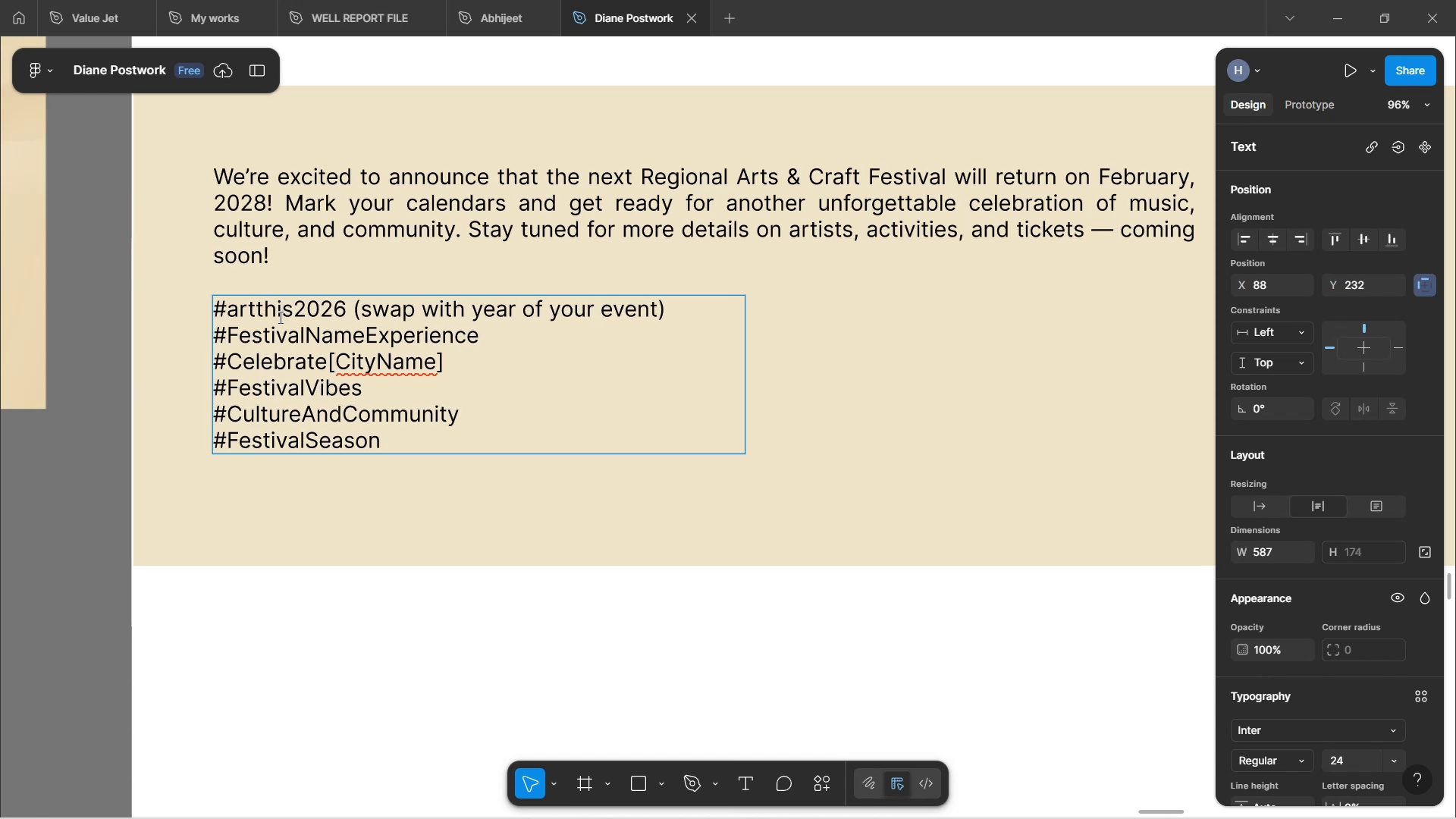 
key(ArrowLeft)
 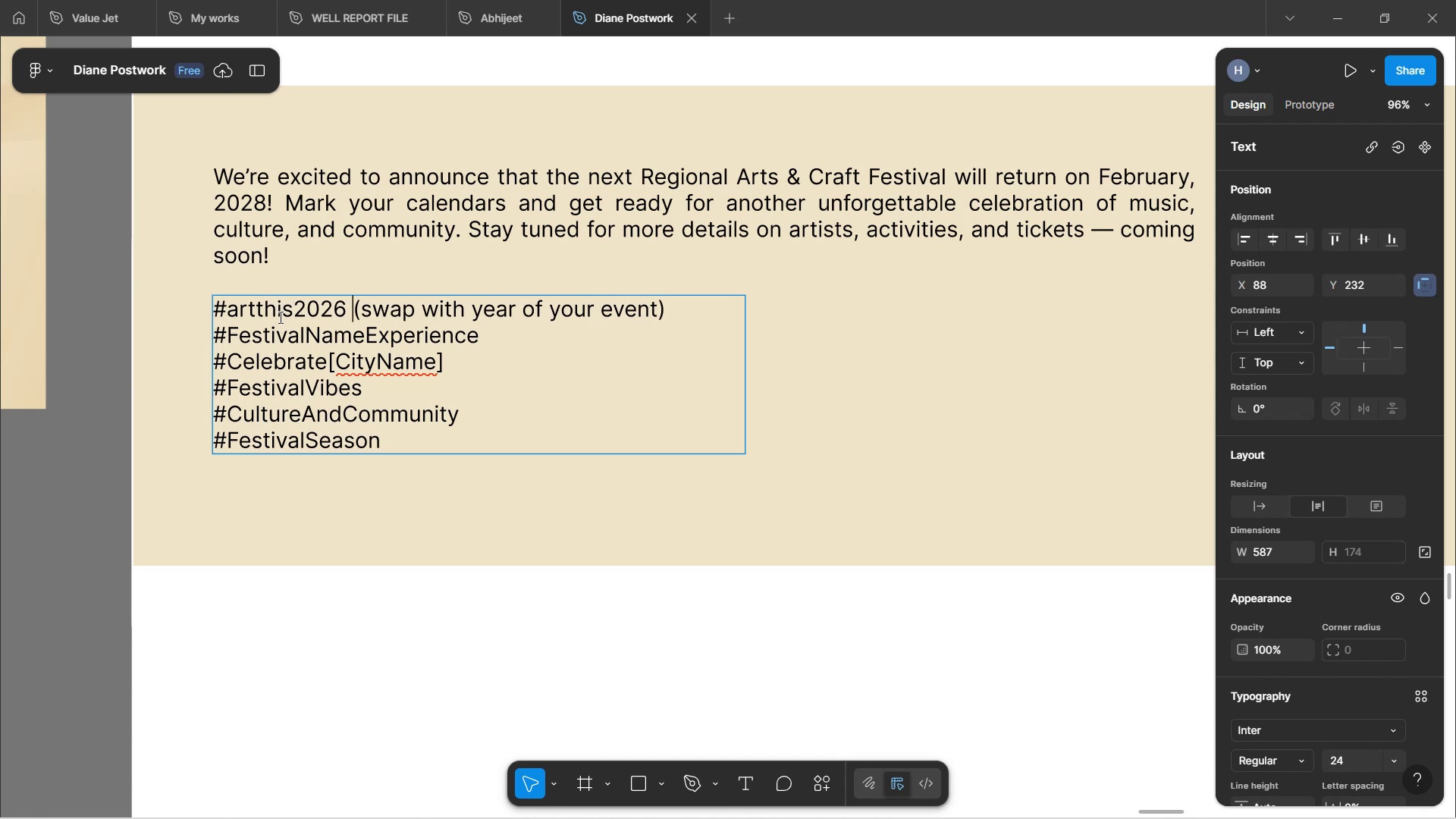 
hold_key(key=Delete, duration=1.52)
 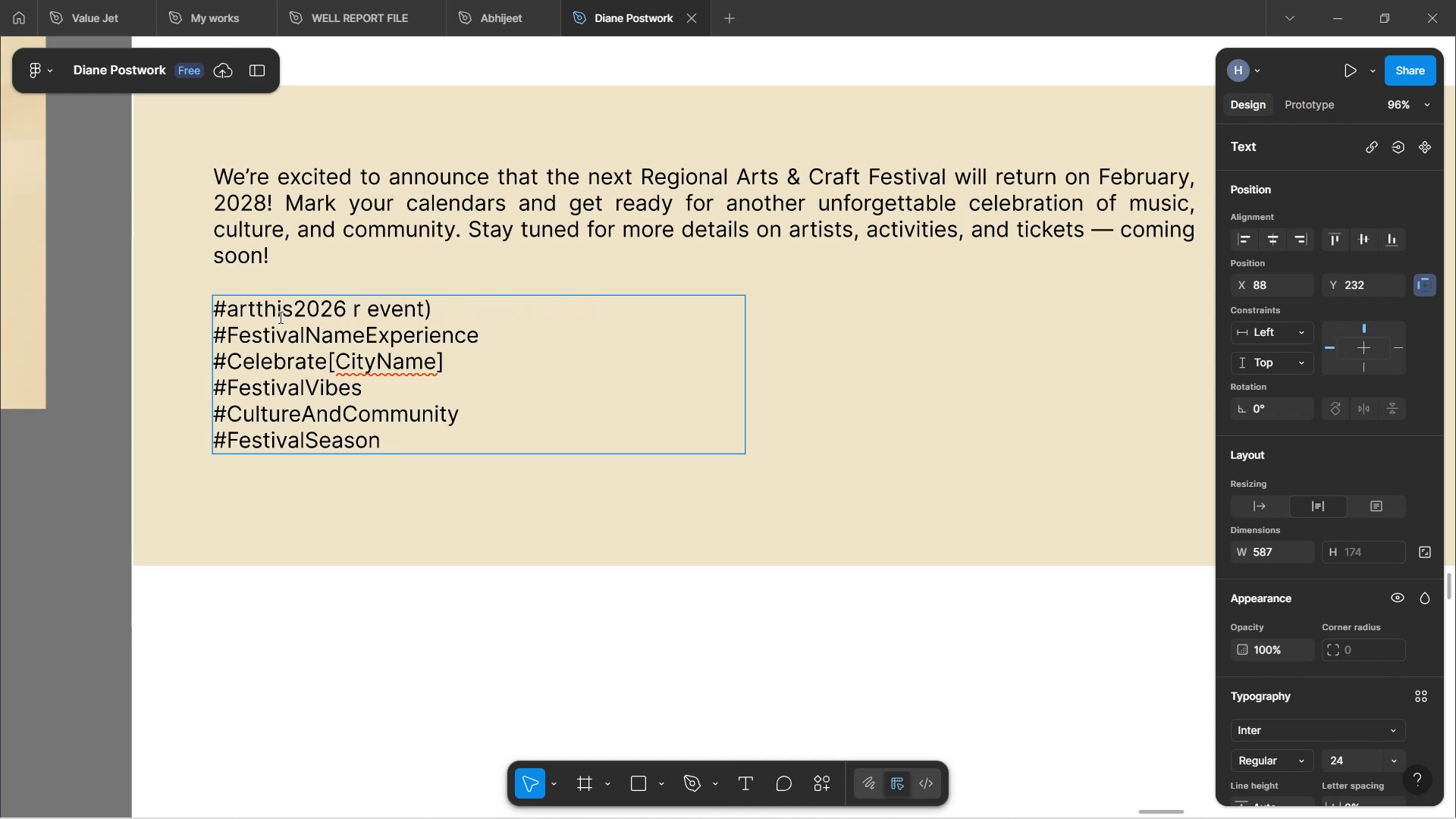 
key(Delete)
 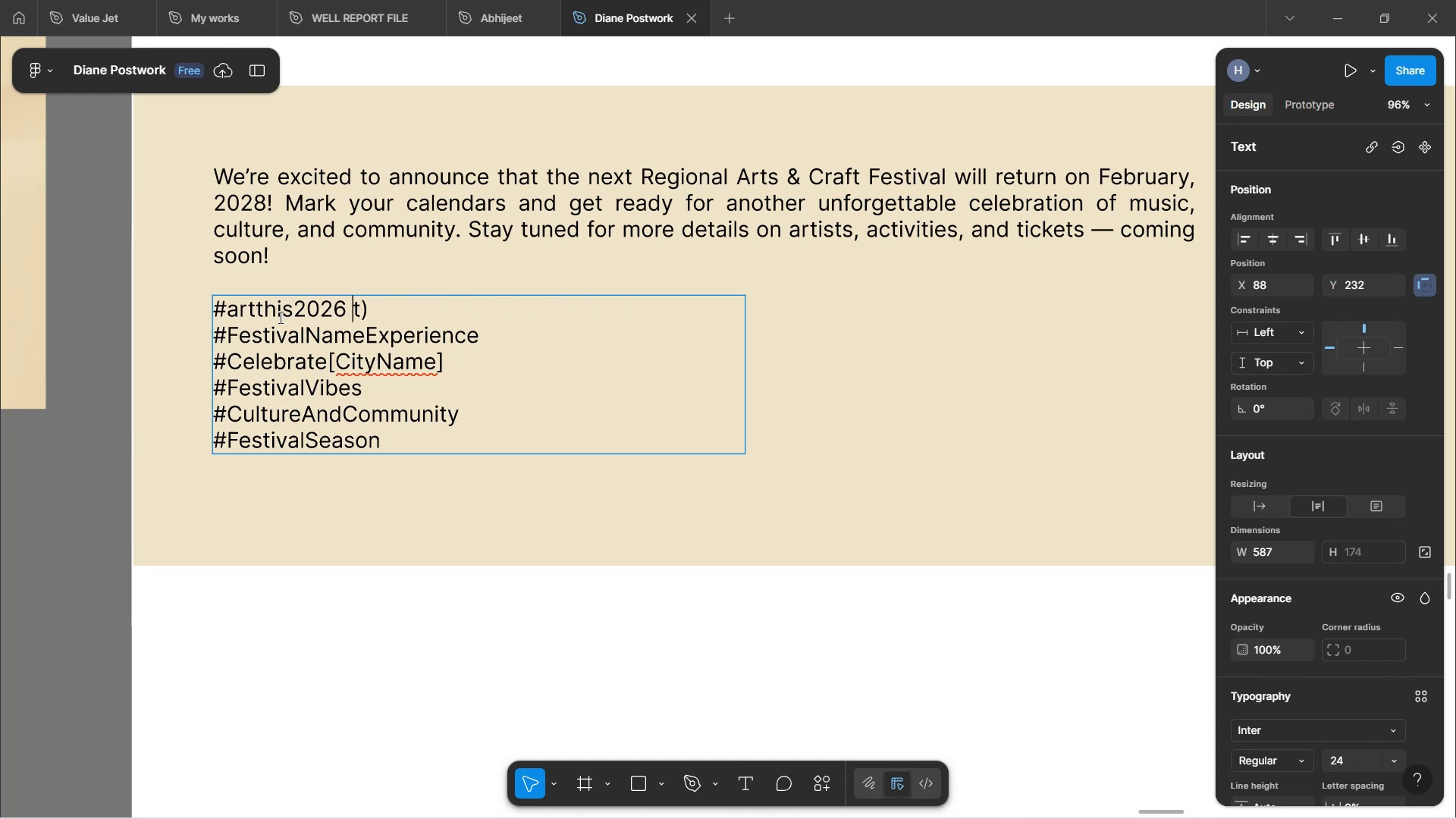 
key(Delete)
 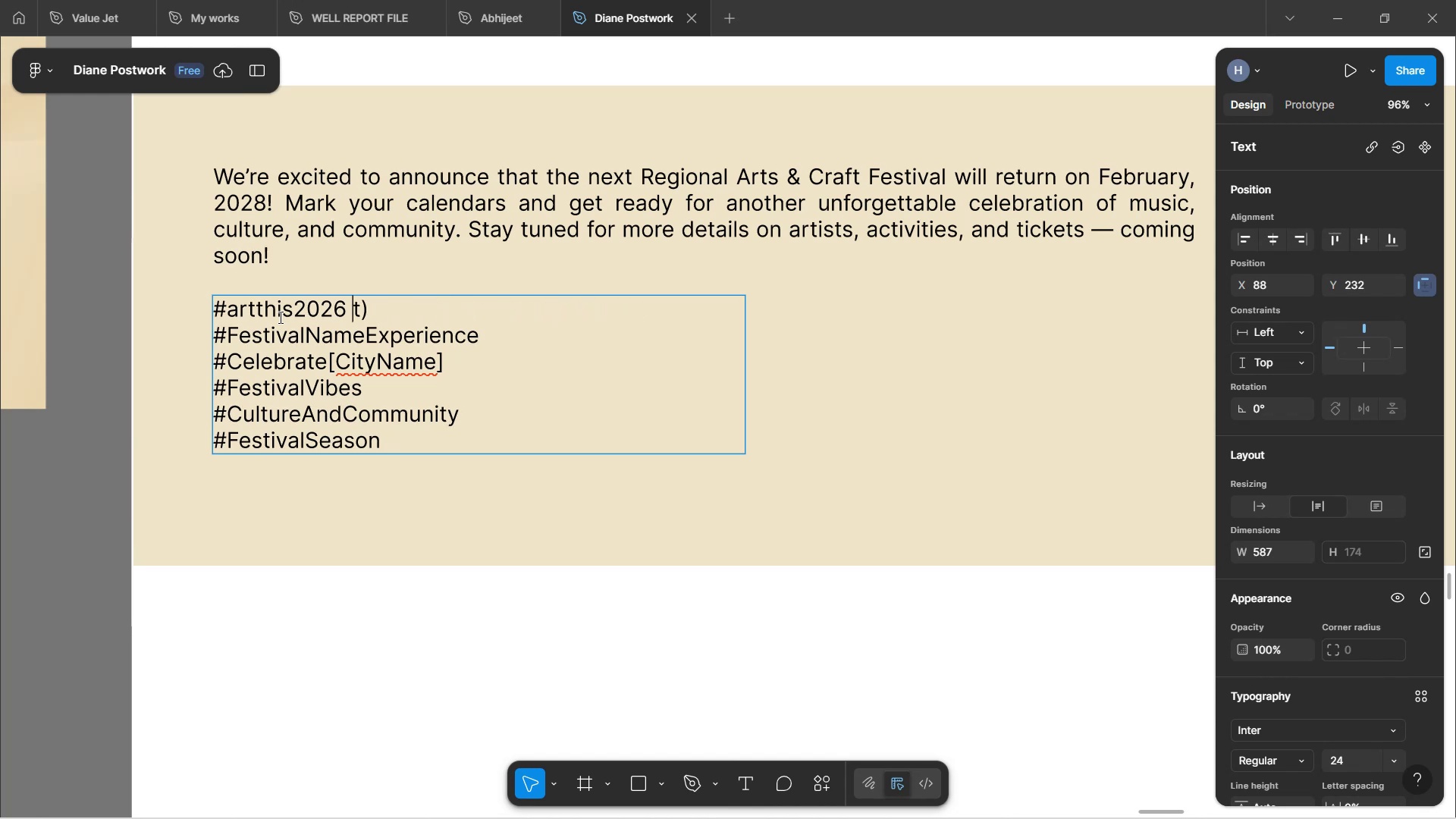 
key(Delete)
 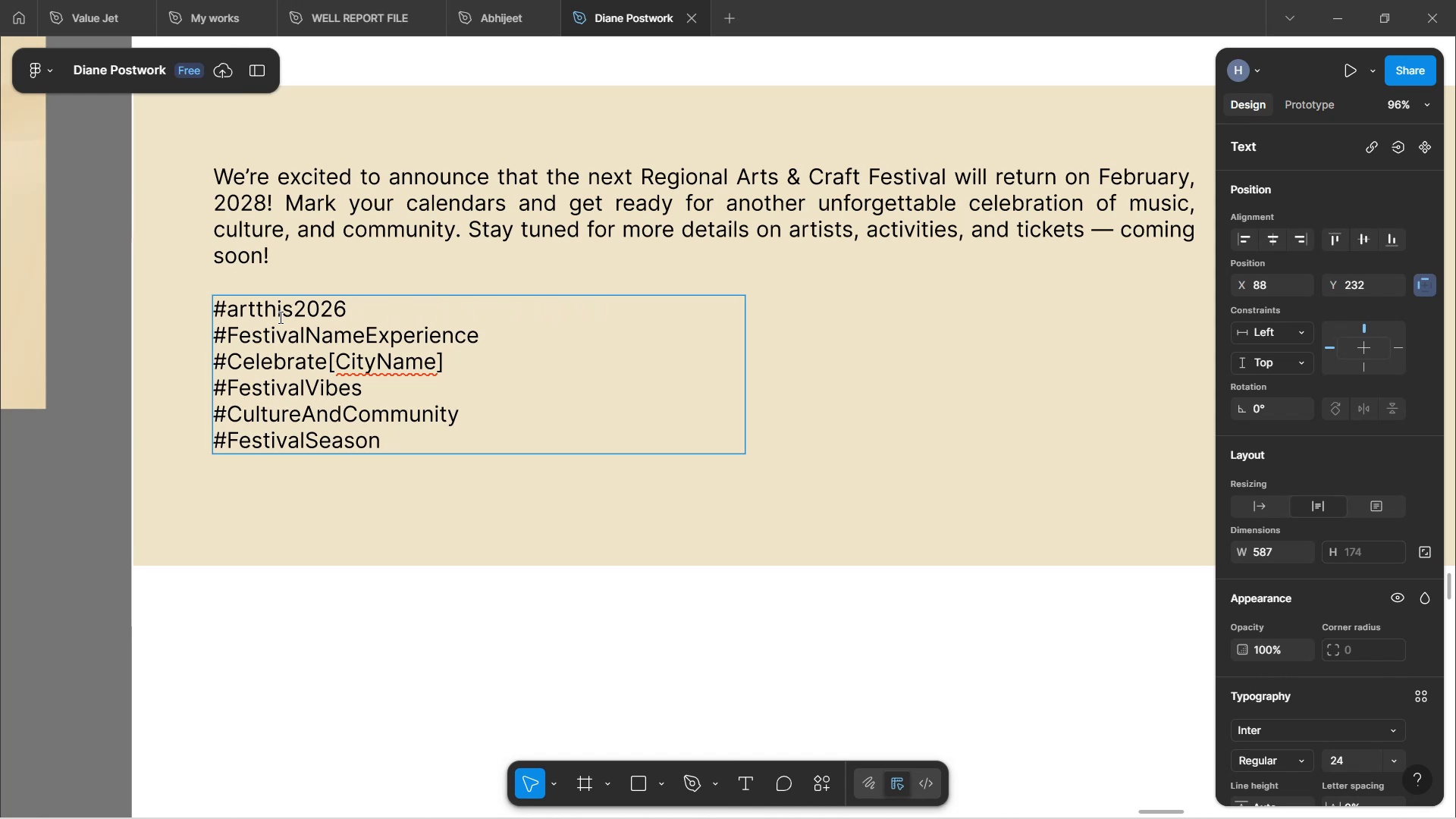 
key(Backspace)
 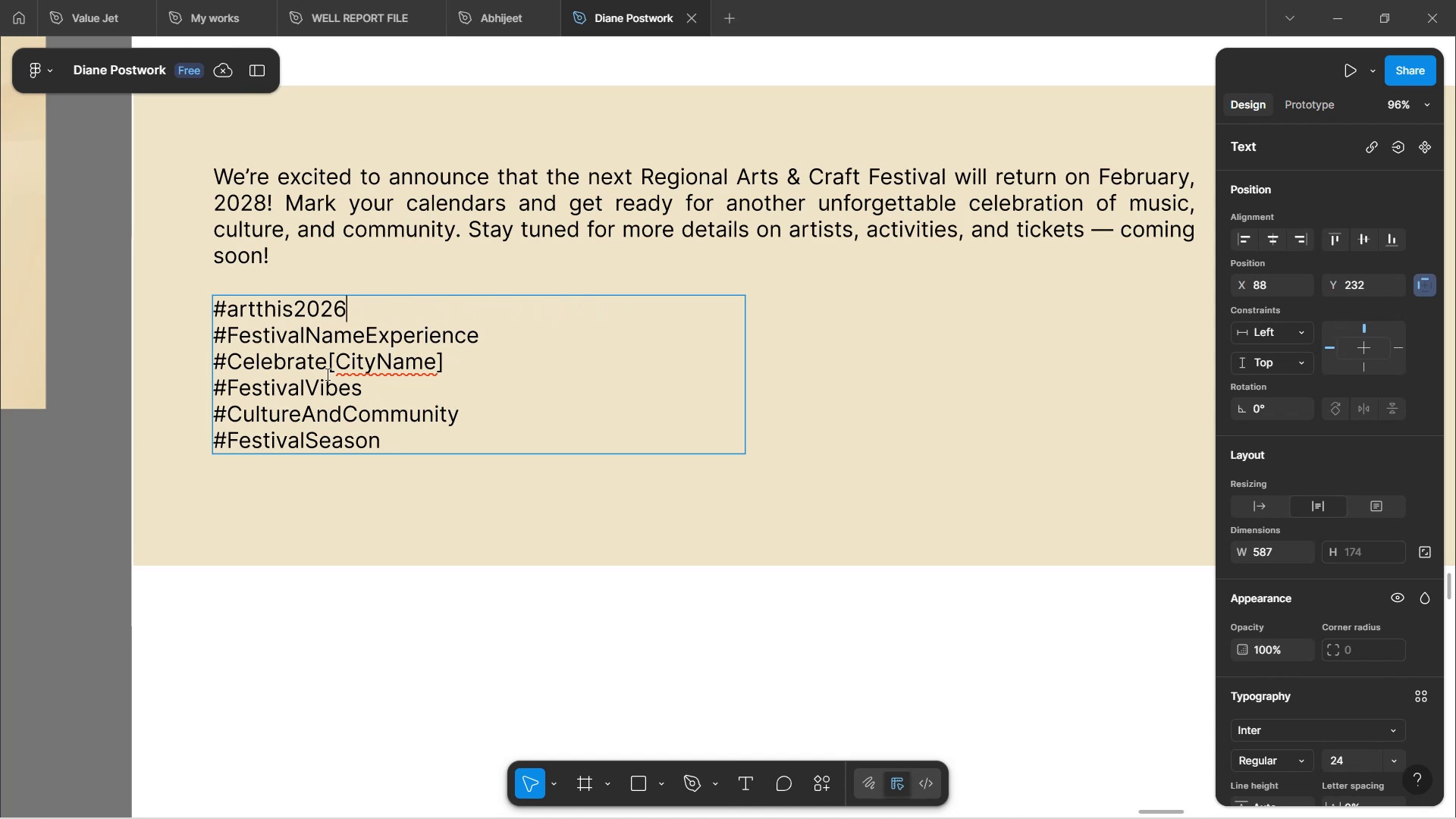 
wait(7.33)
 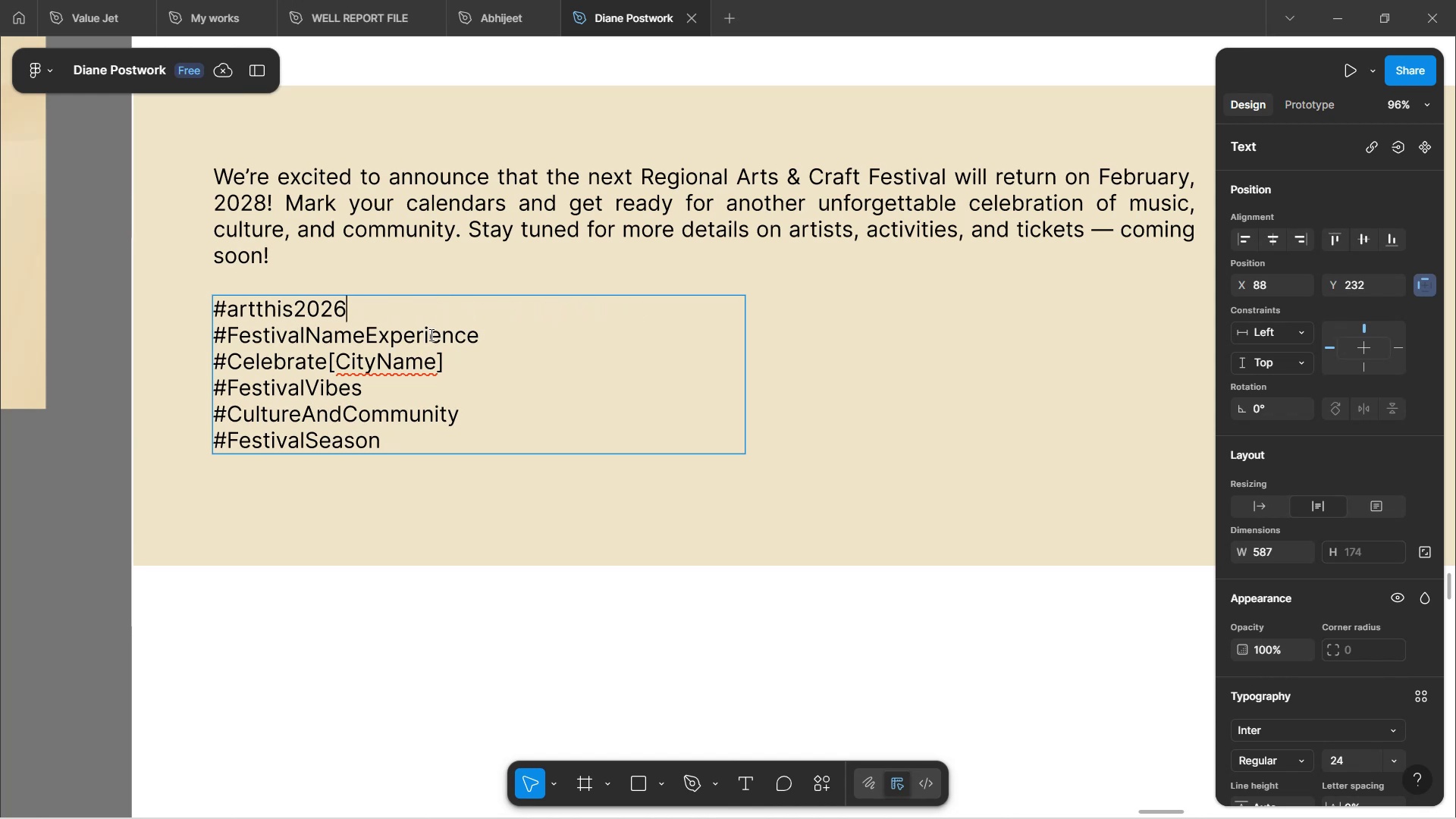 
double_click([356, 359])
 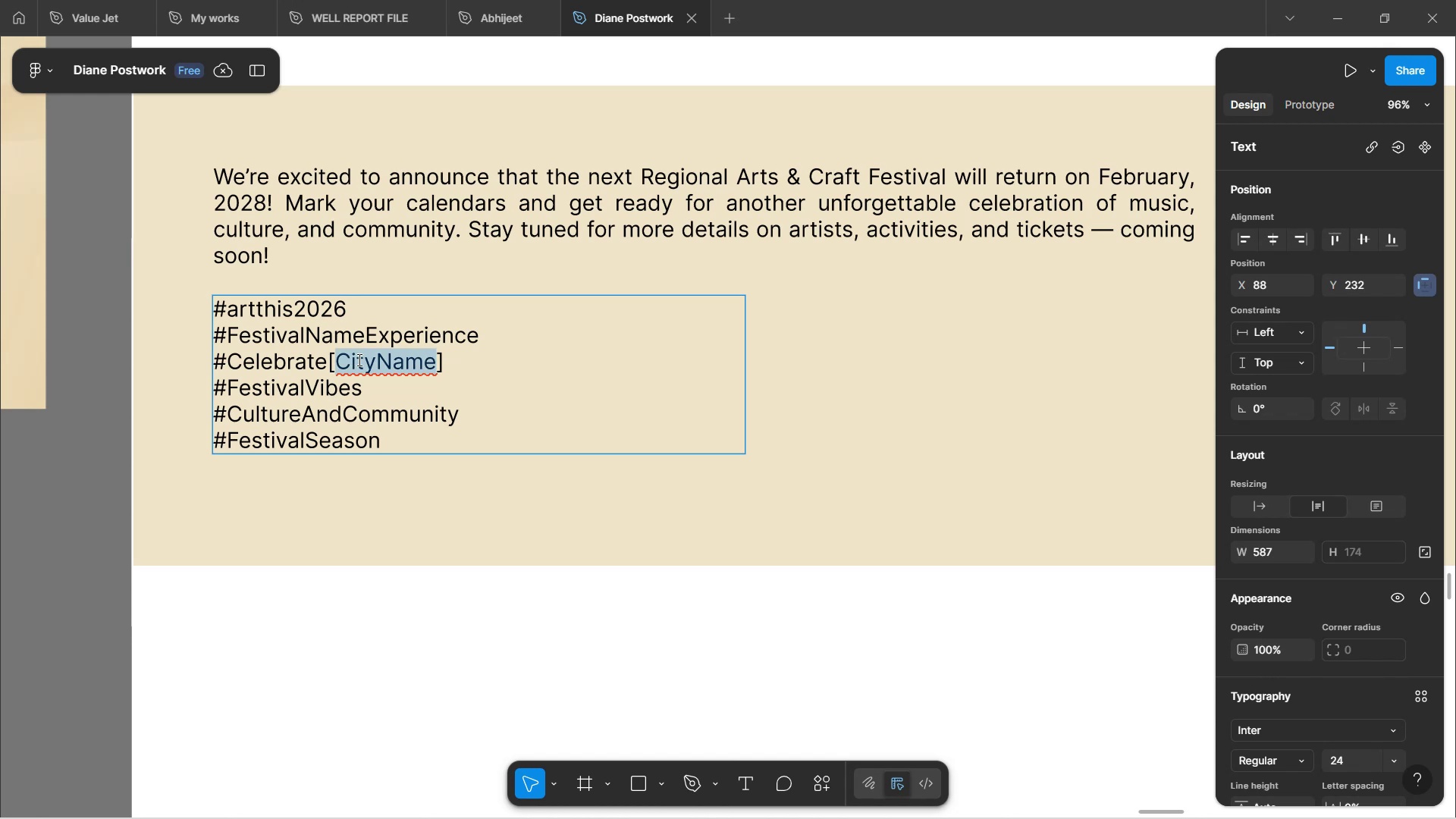 
type(Aas)
key(Backspace)
key(Backspace)
type(sheville)
 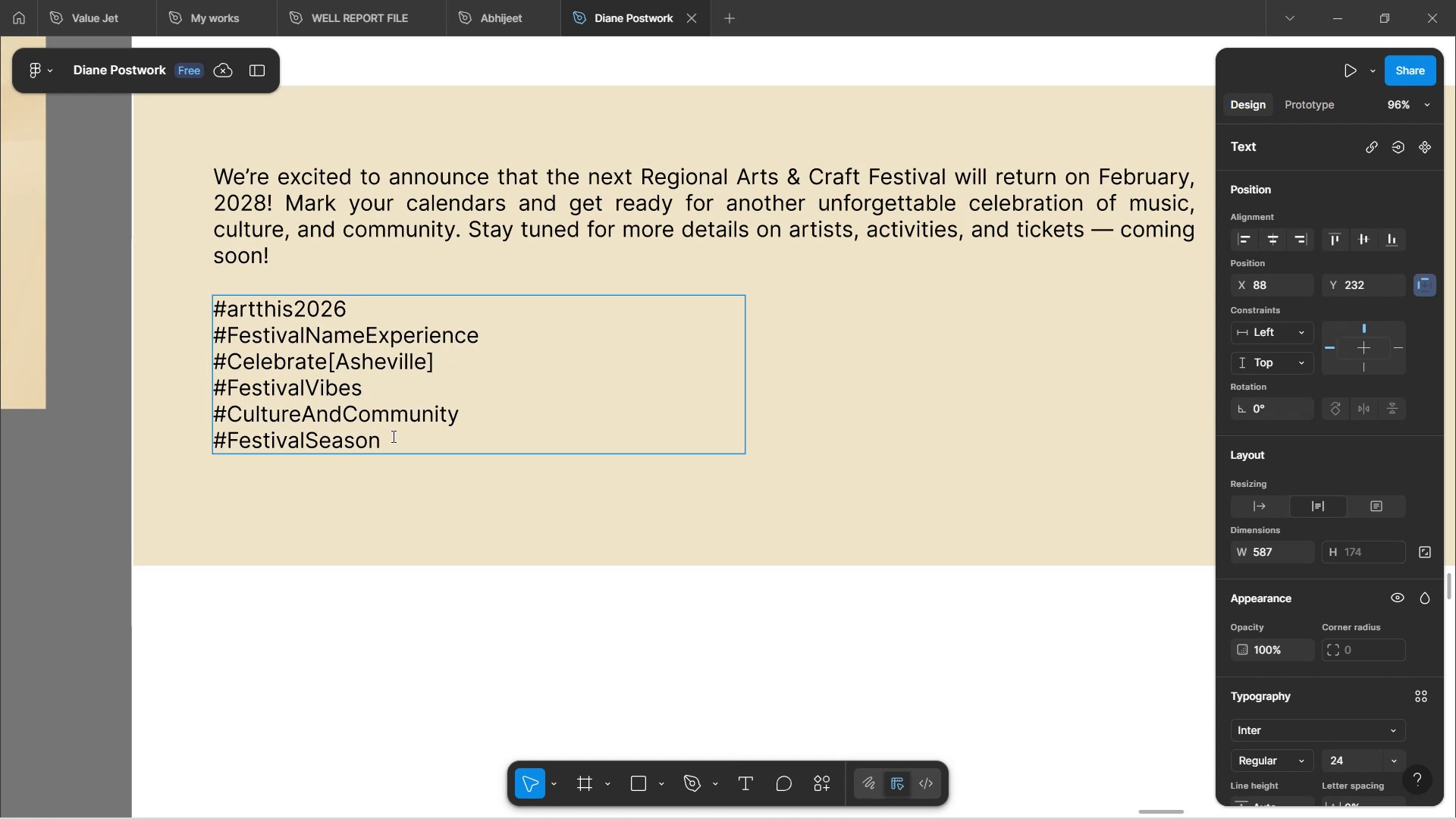 
wait(5.03)
 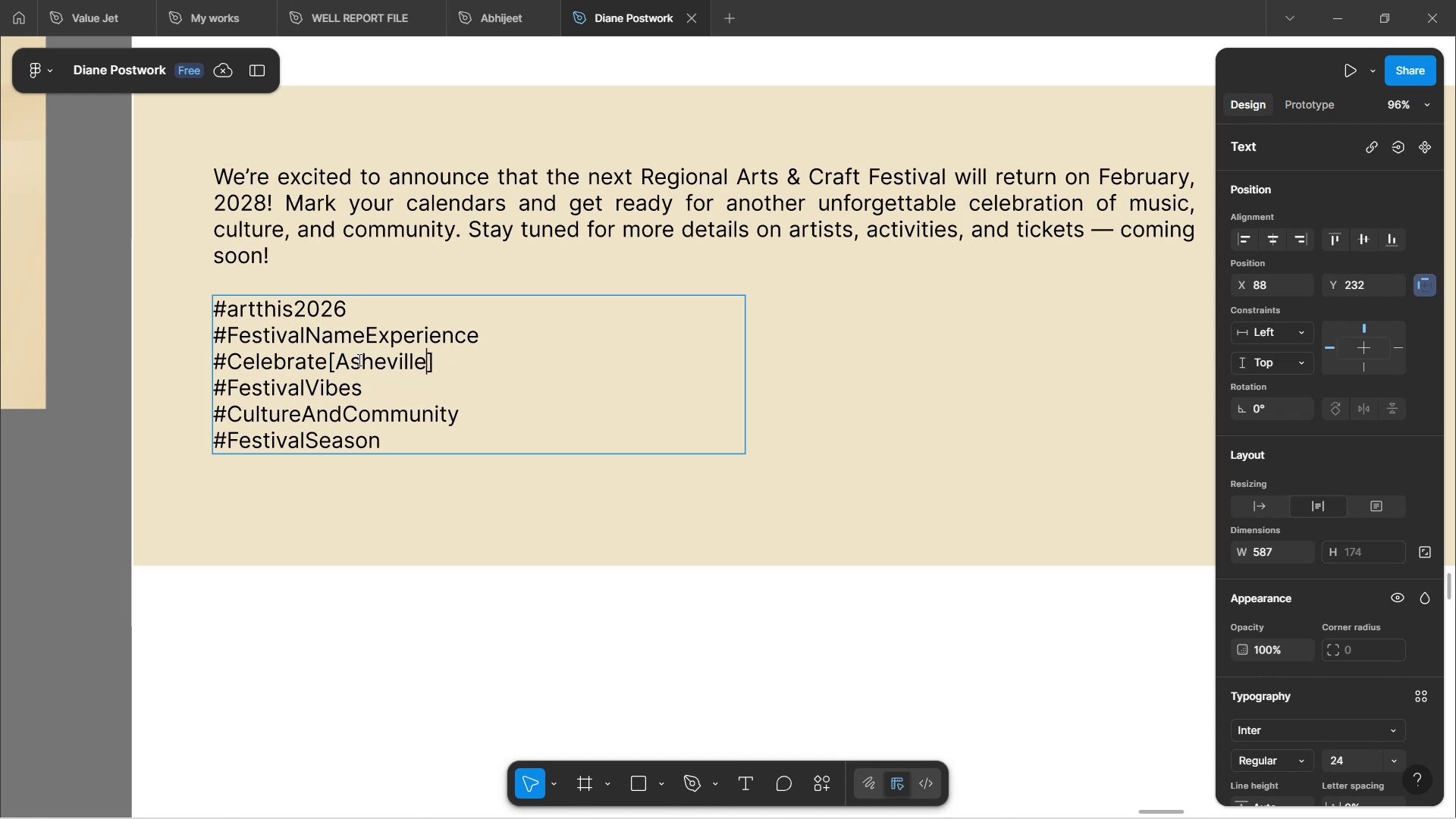 
left_click([438, 362])
 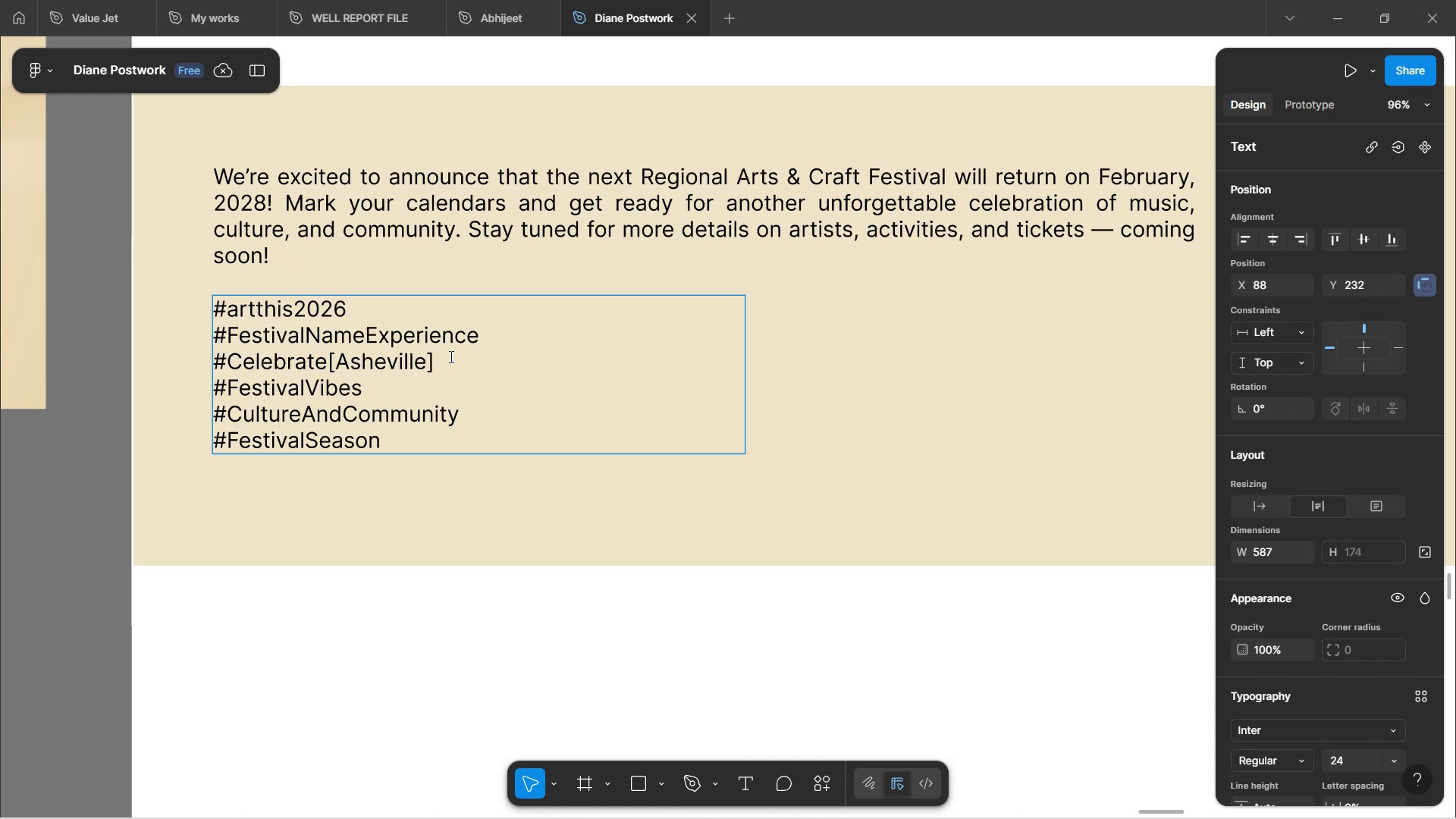 
key(Backspace)
 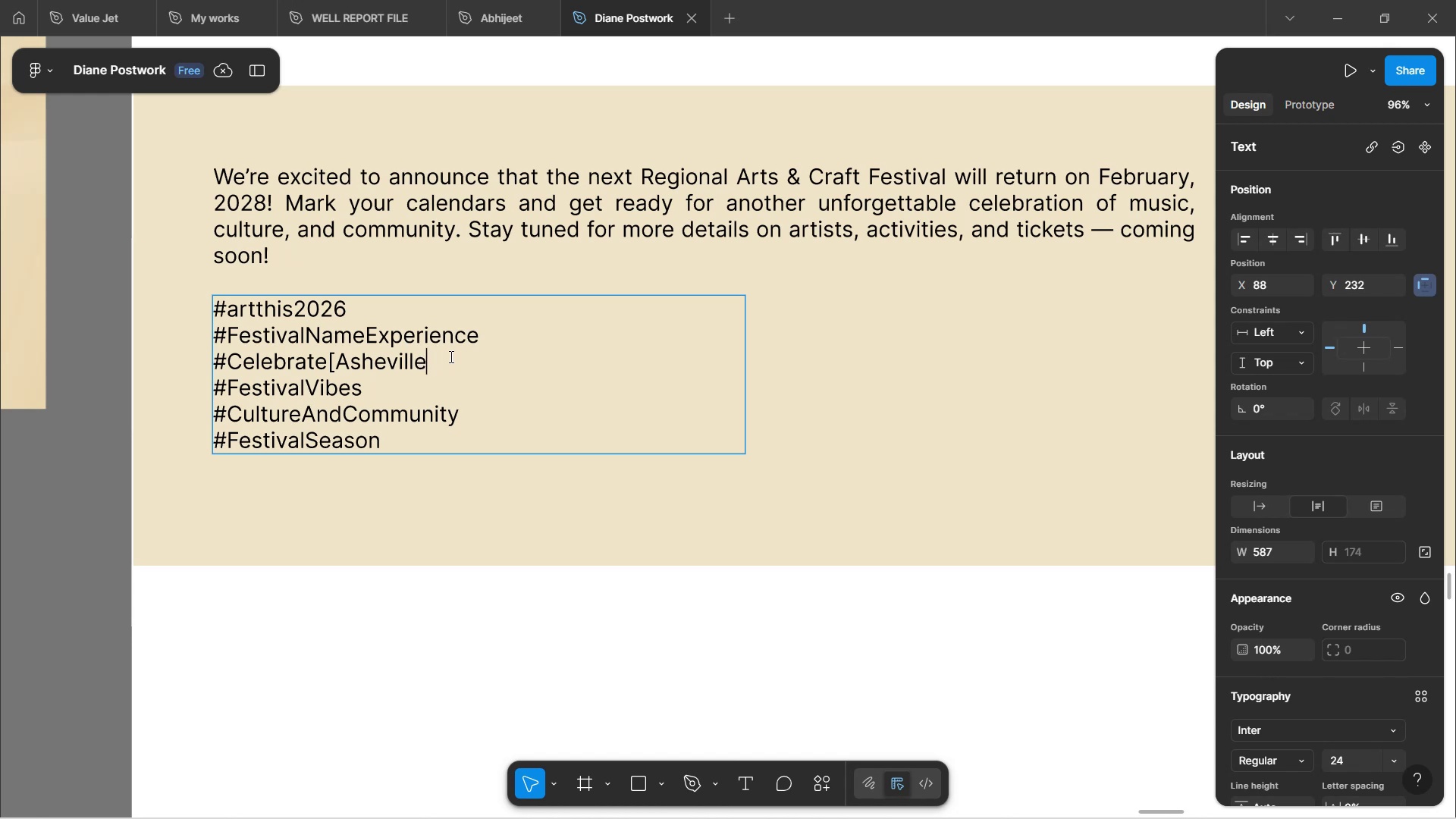 
hold_key(key=ArrowLeft, duration=0.98)
 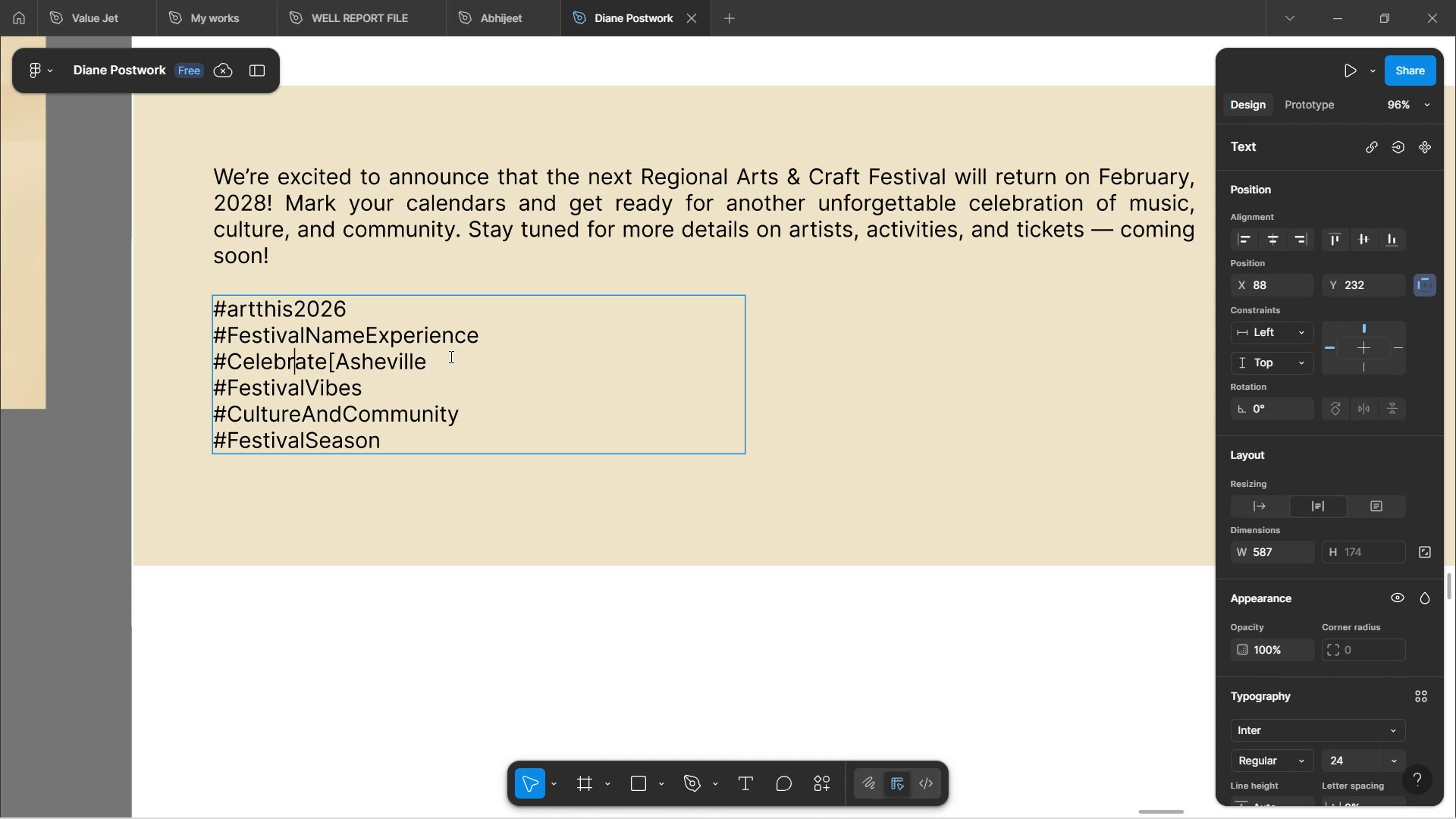 
key(ArrowRight)
 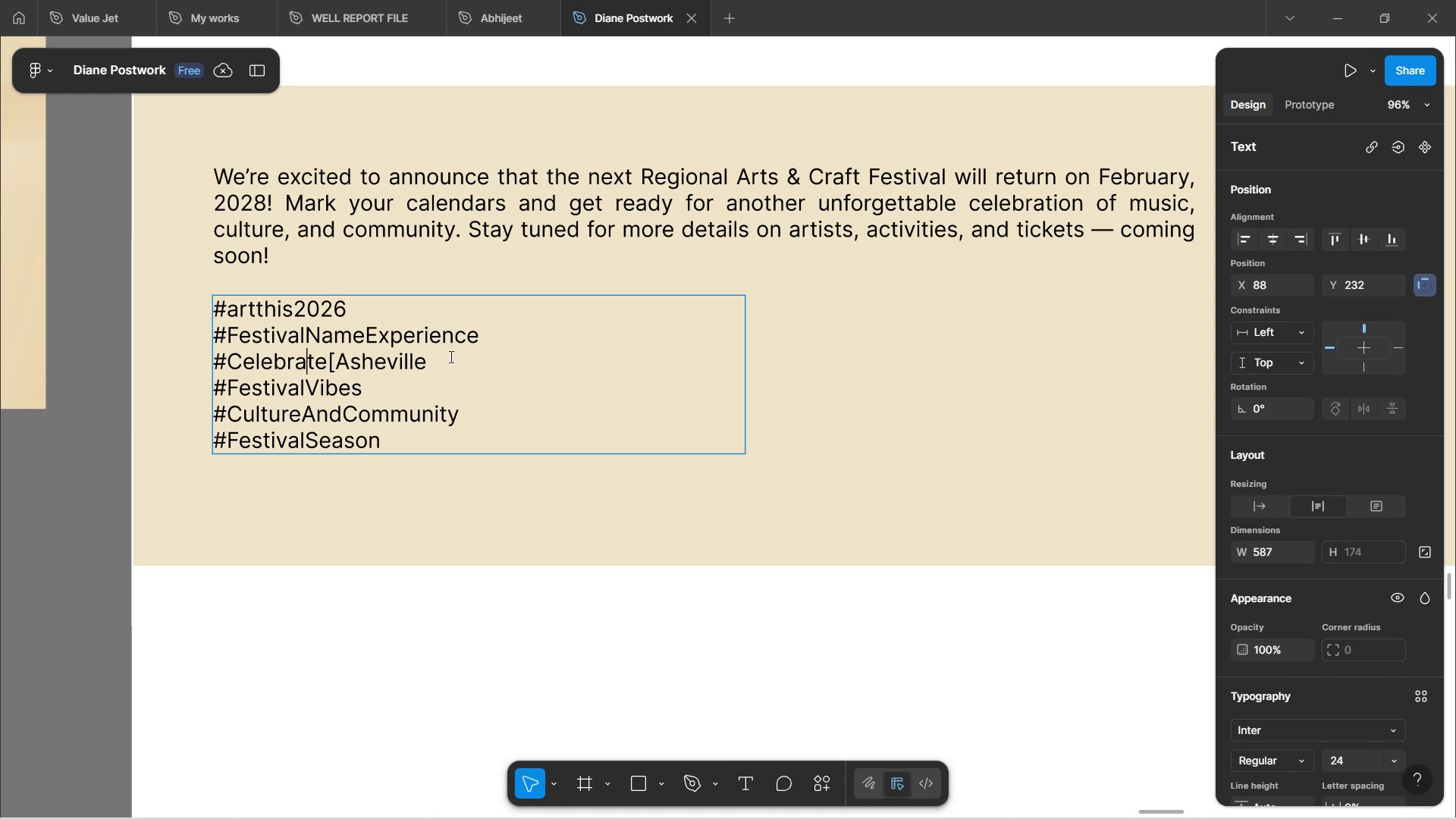 
key(ArrowRight)
 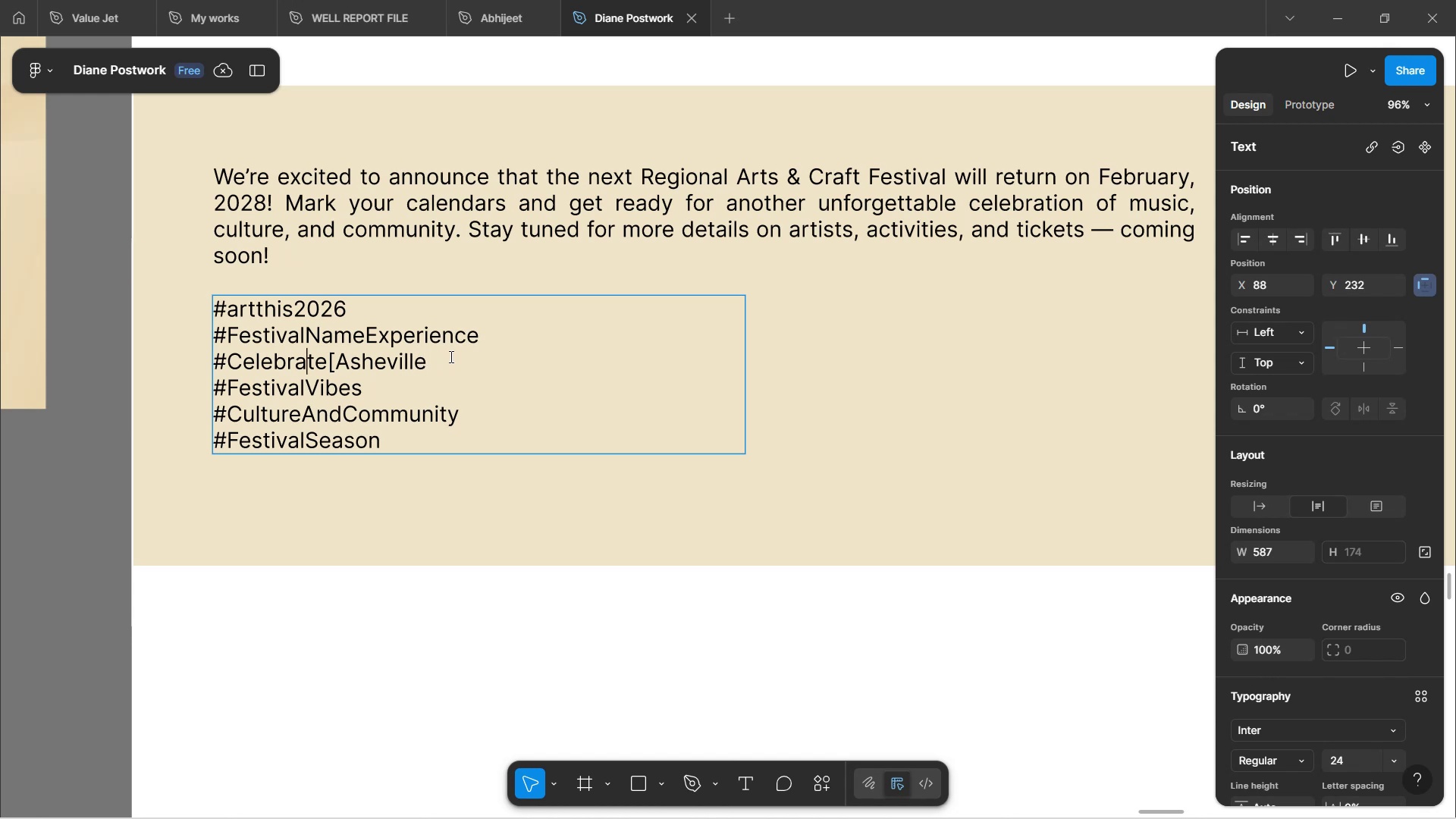 
key(ArrowRight)
 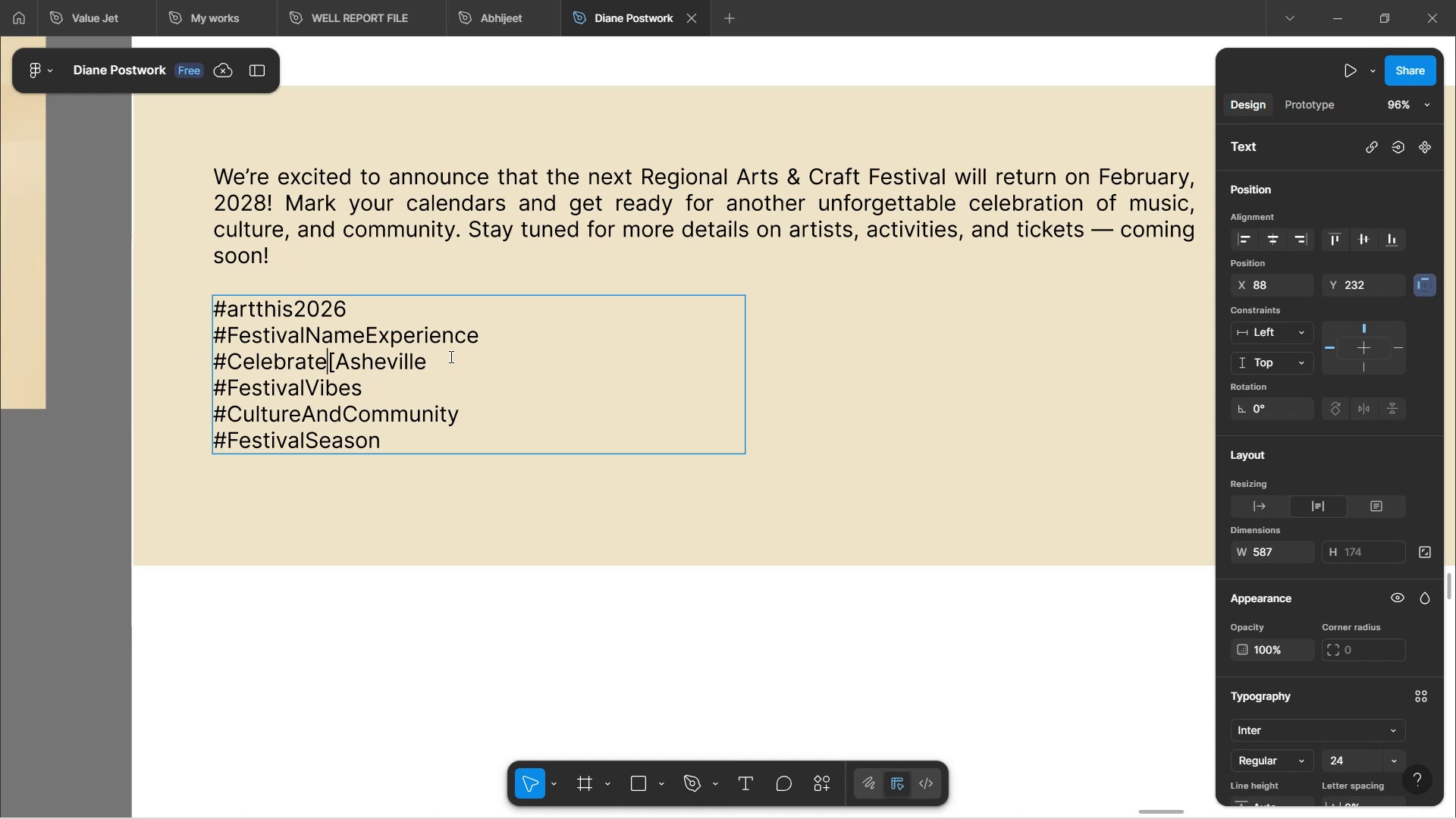 
key(ArrowRight)
 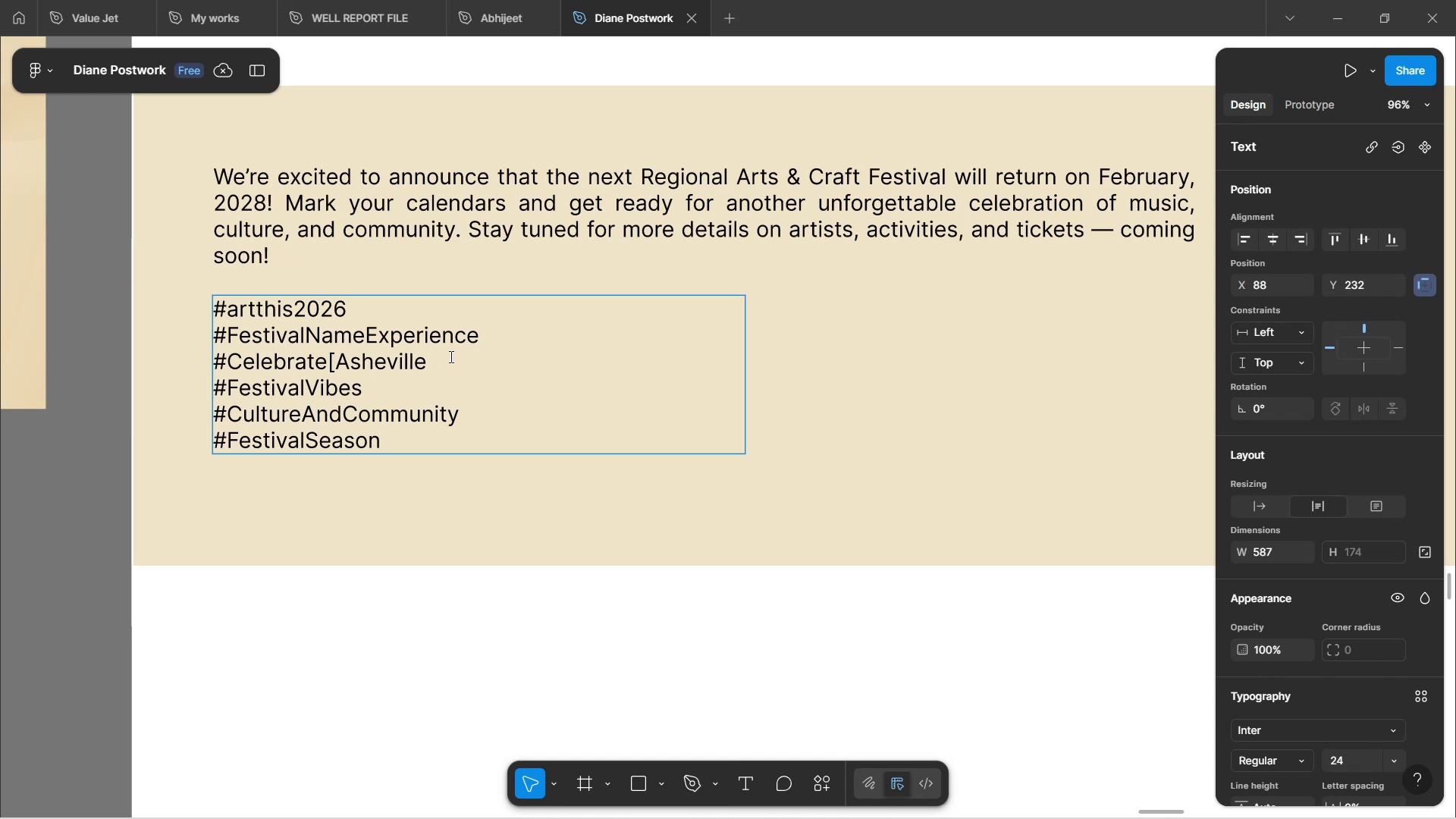 
key(Backspace)
 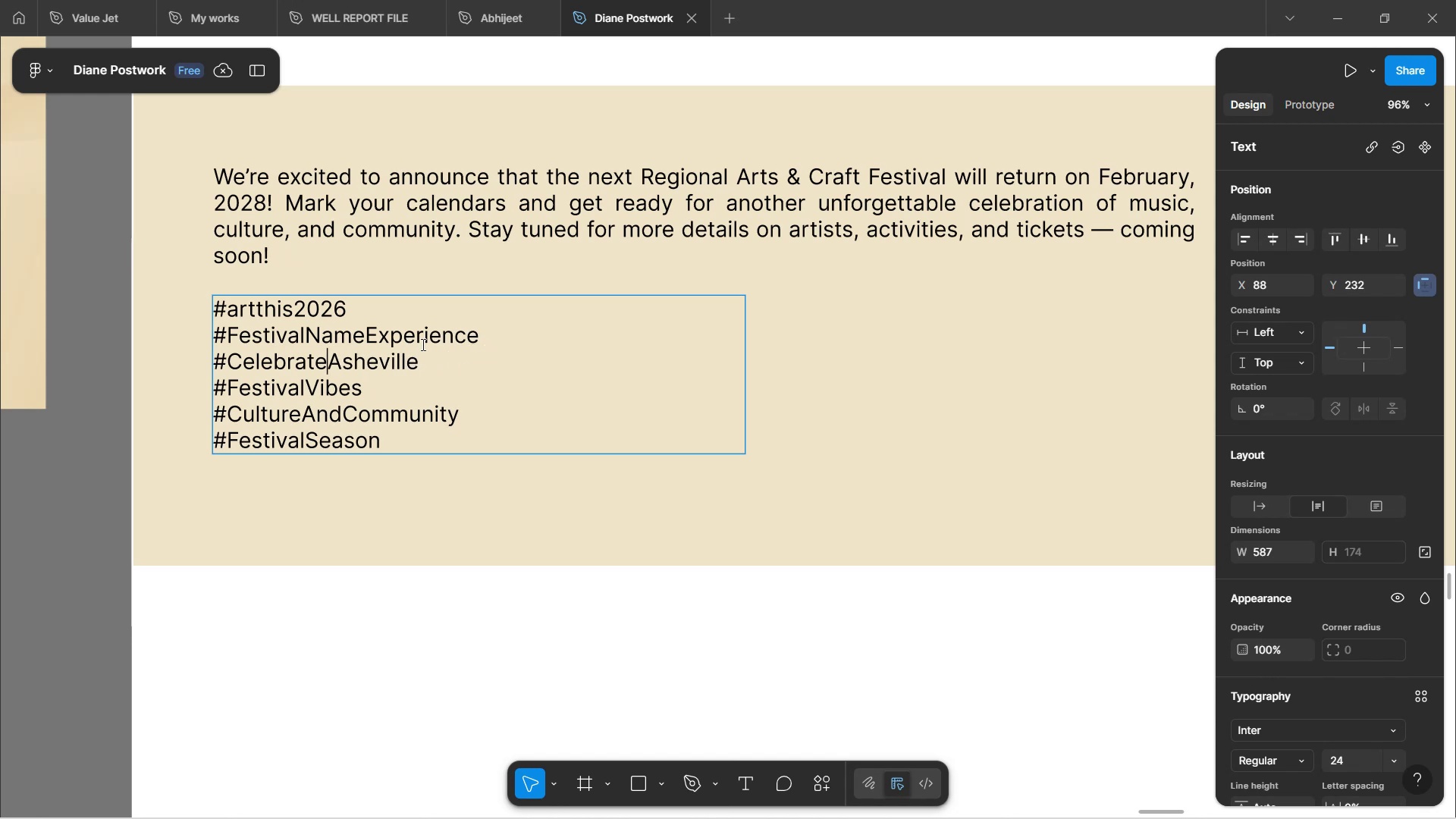 
left_click_drag(start_coordinate=[498, 334], to_coordinate=[158, 330])
 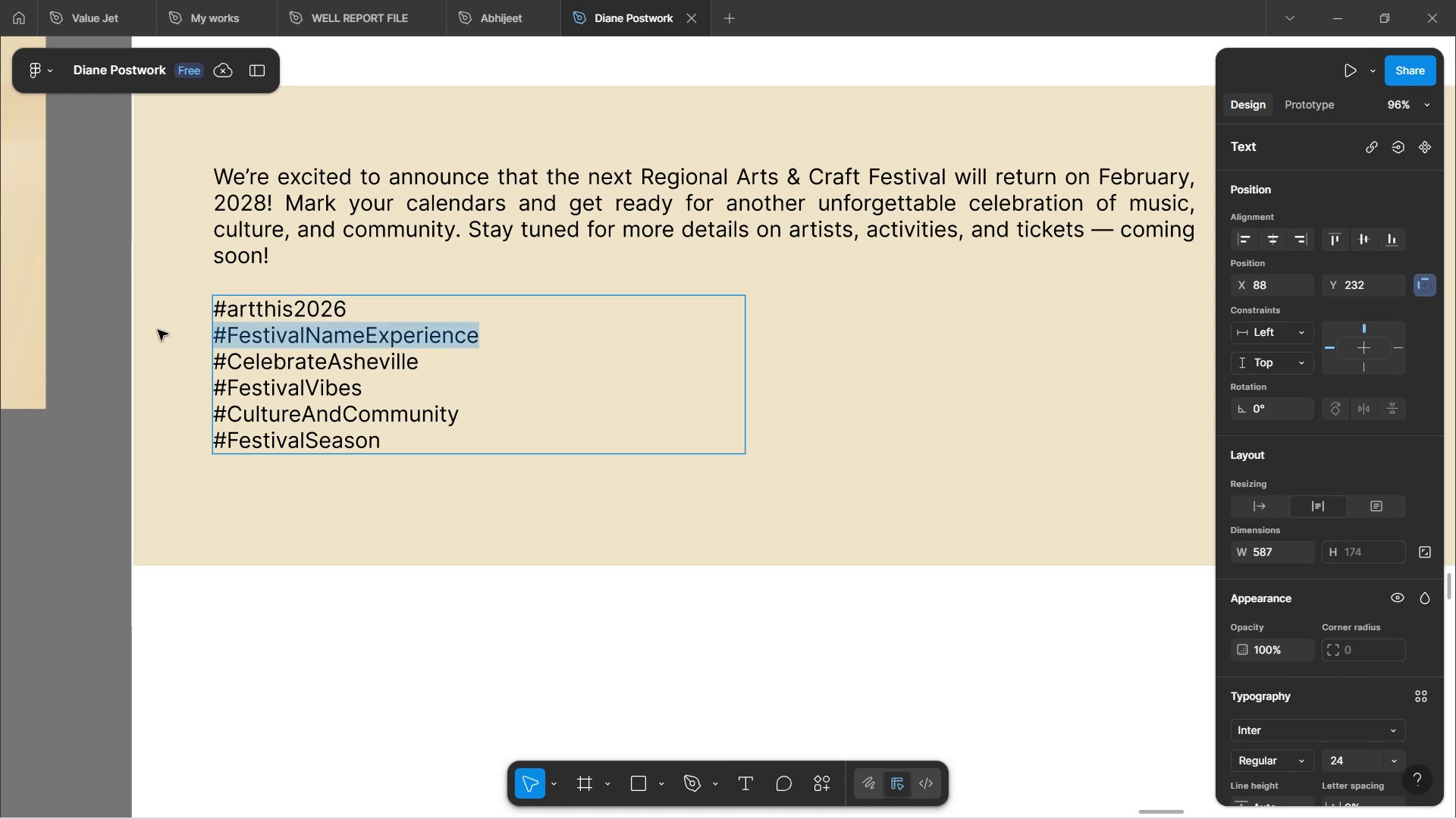 
key(Backspace)
 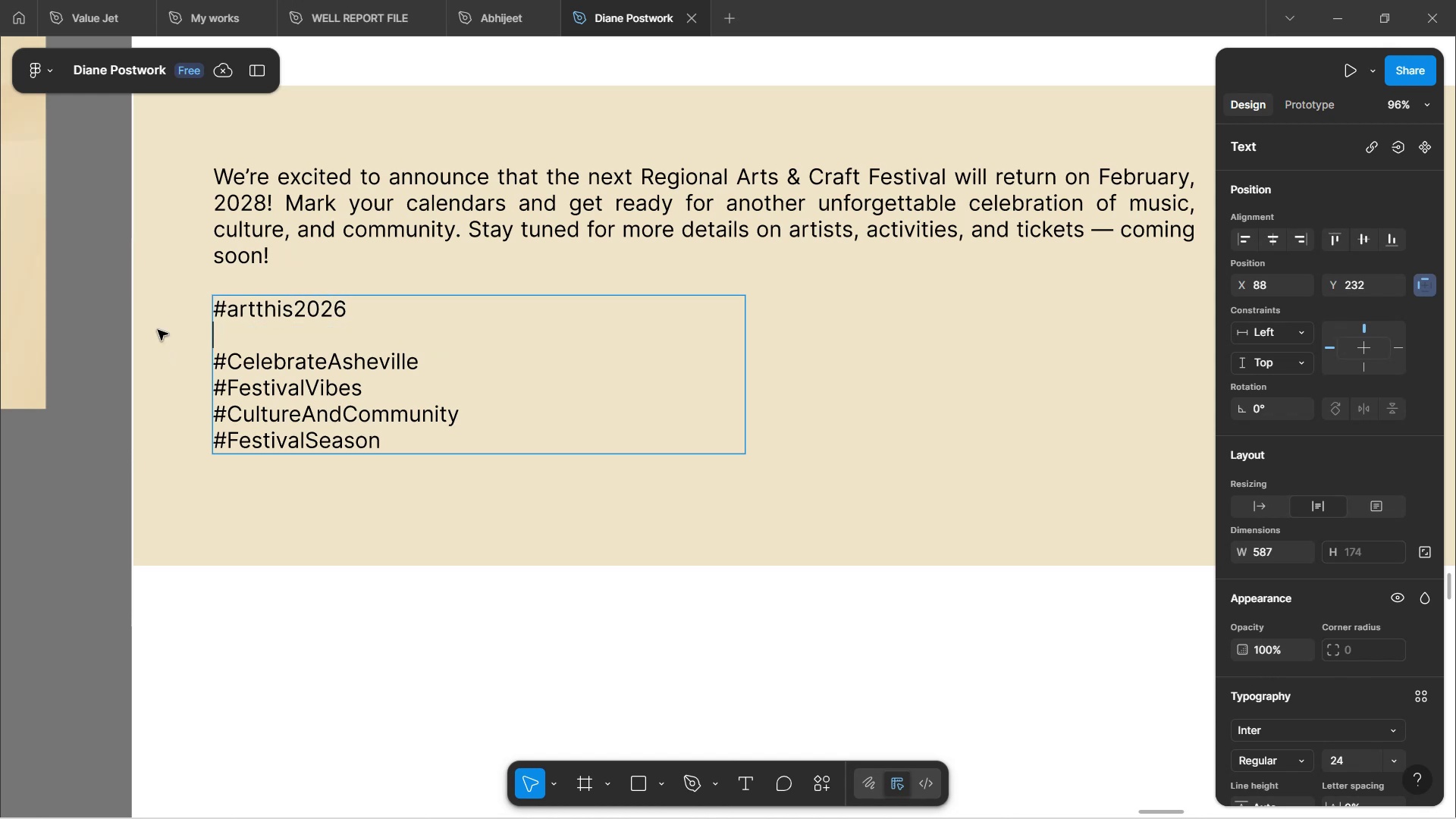 
key(Backspace)
 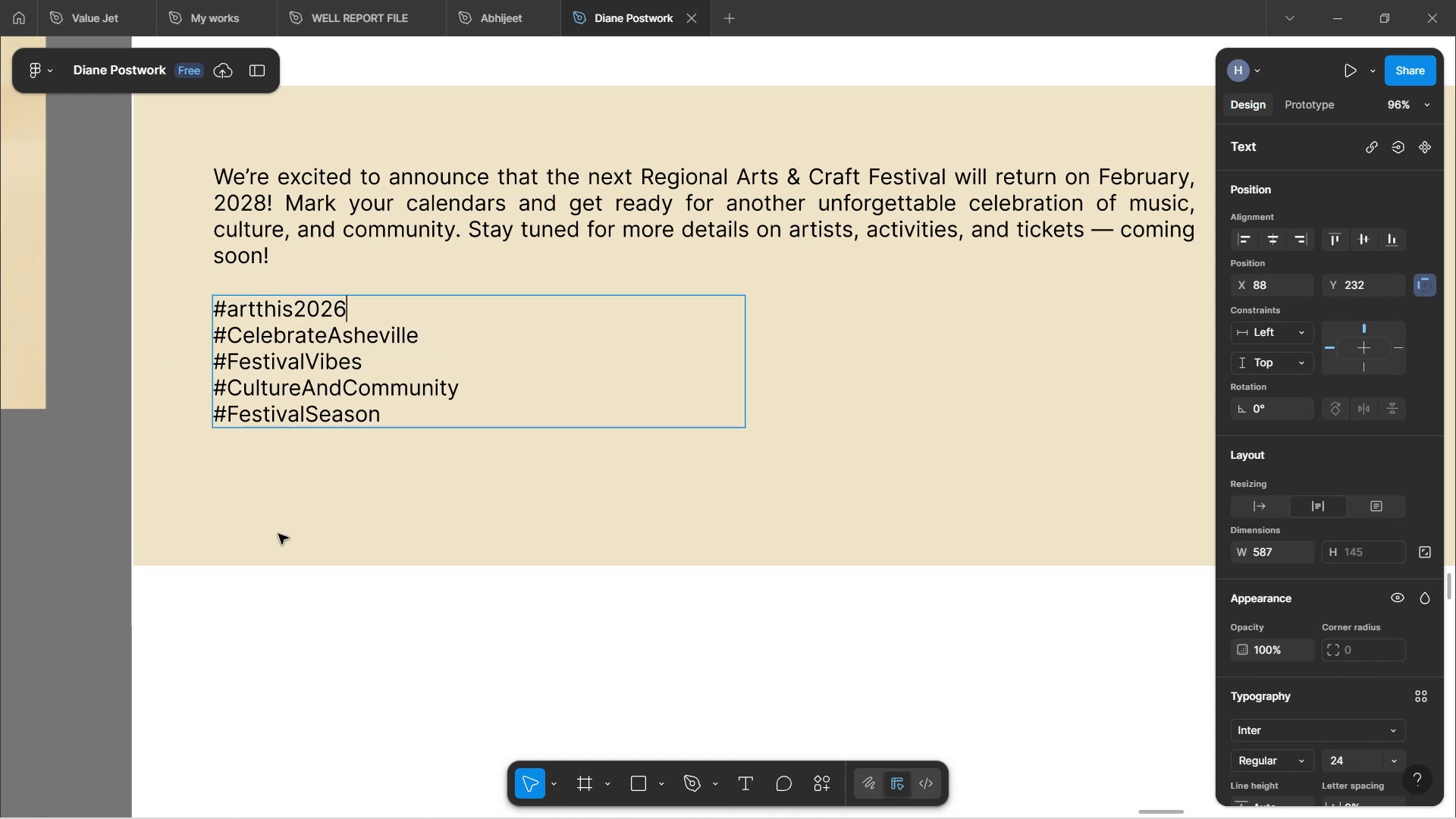 
left_click([300, 516])
 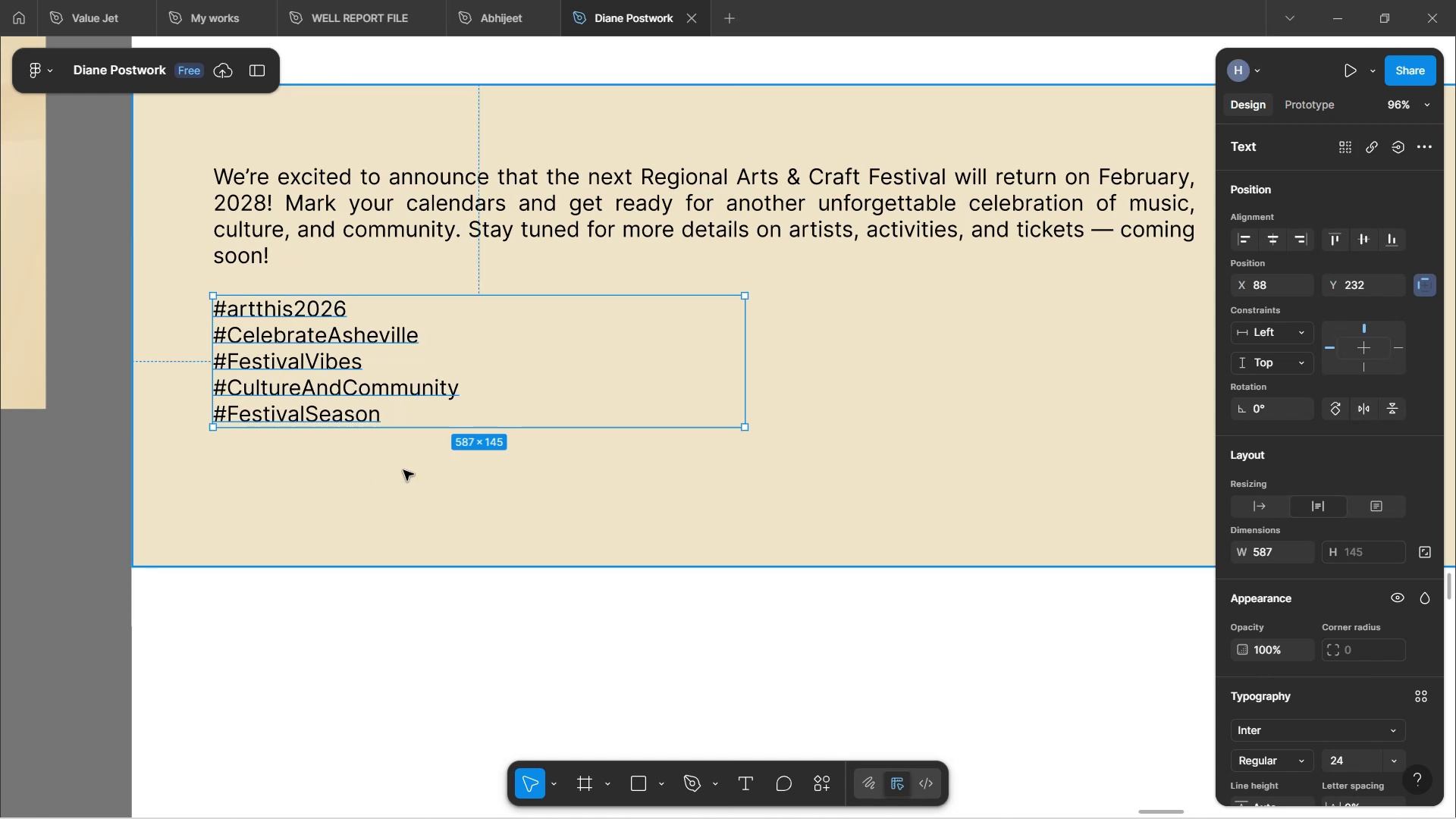 
hold_key(key=ControlLeft, duration=0.46)
 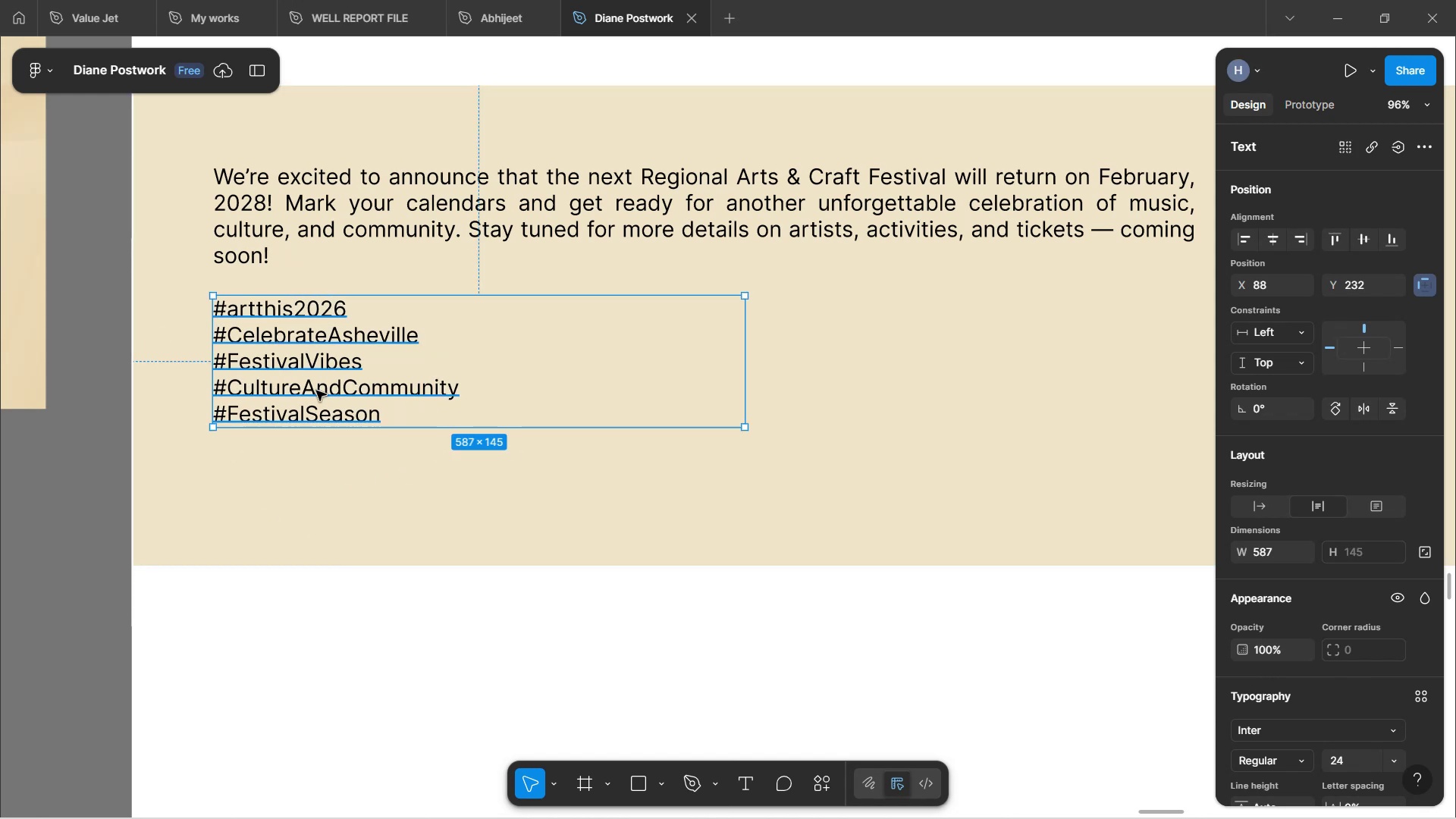 
left_click_drag(start_coordinate=[292, 391], to_coordinate=[290, 386])
 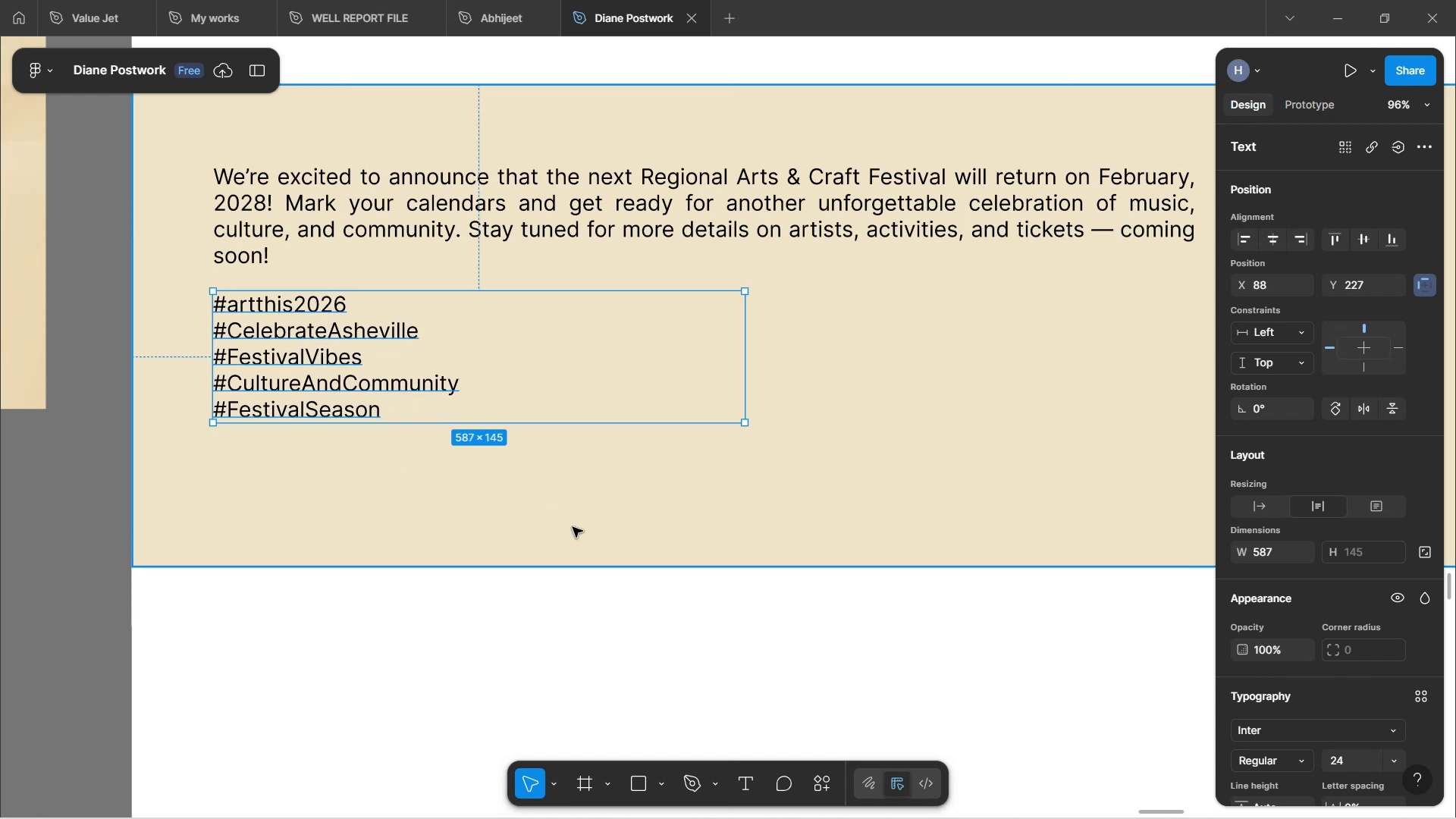 
left_click([573, 531])
 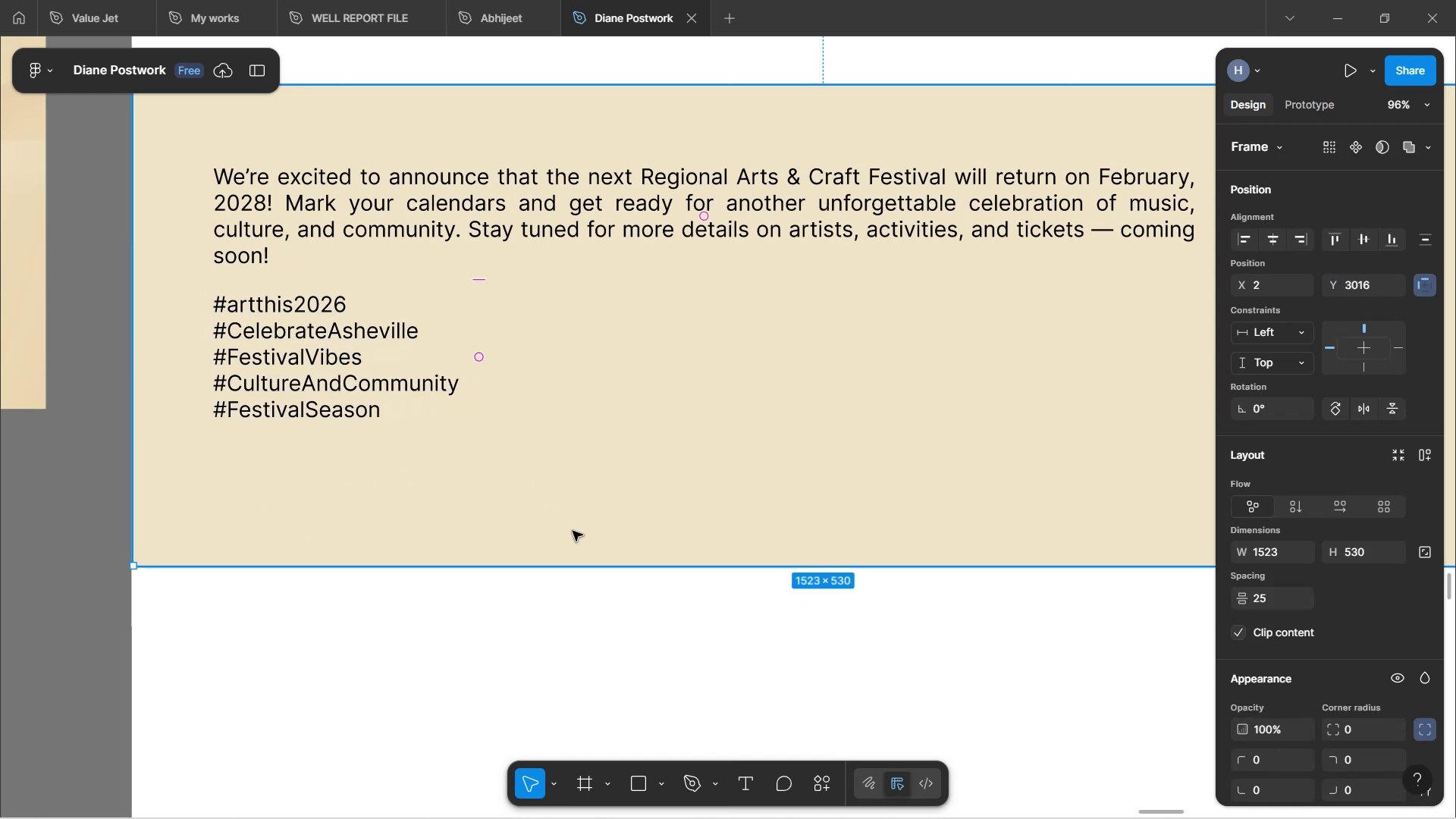 
hold_key(key=ControlLeft, duration=1.43)
scroll: coordinate [573, 531], scroll_direction: down, amount: 3.0
 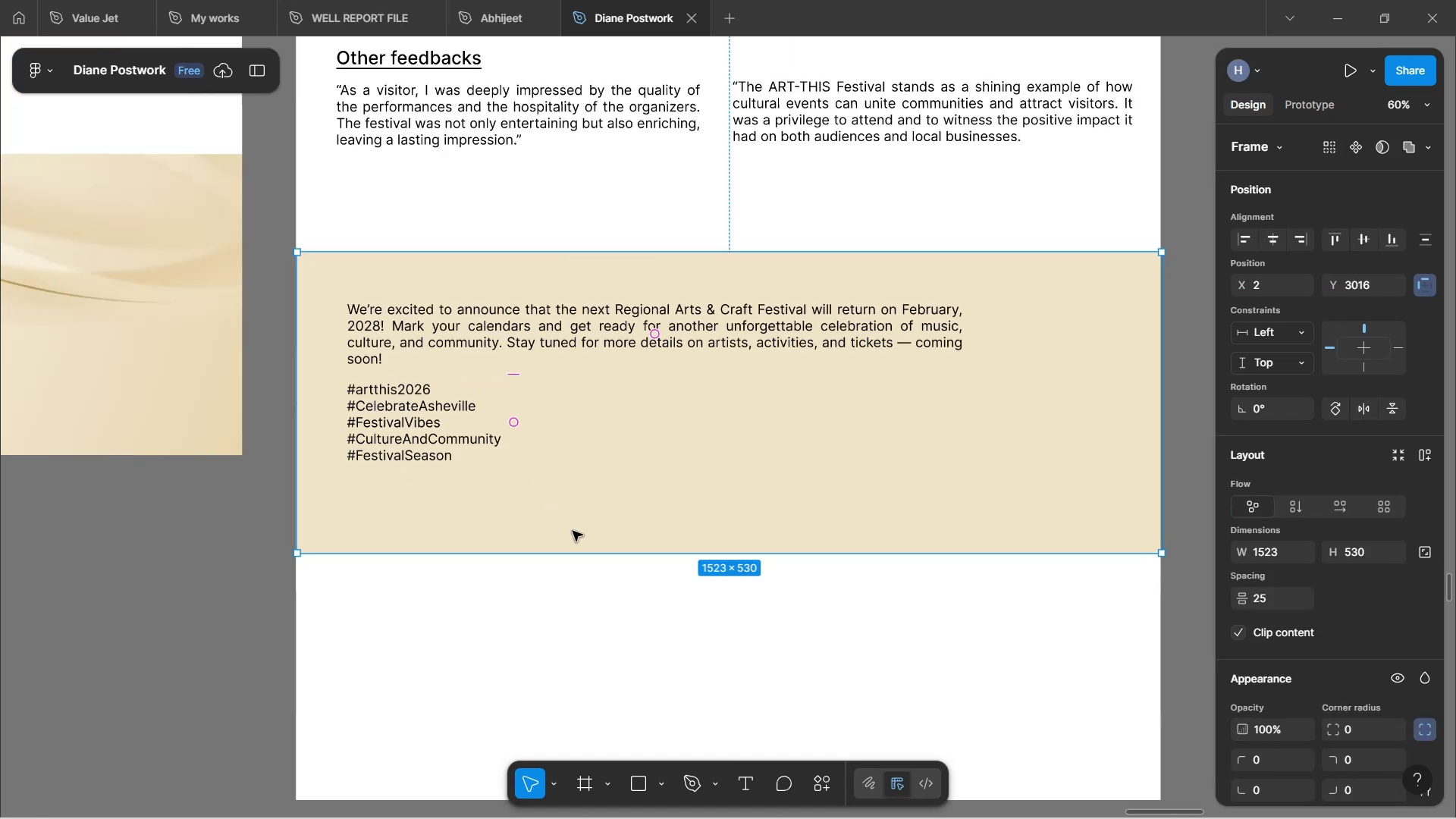 
key(Control+ControlLeft)
 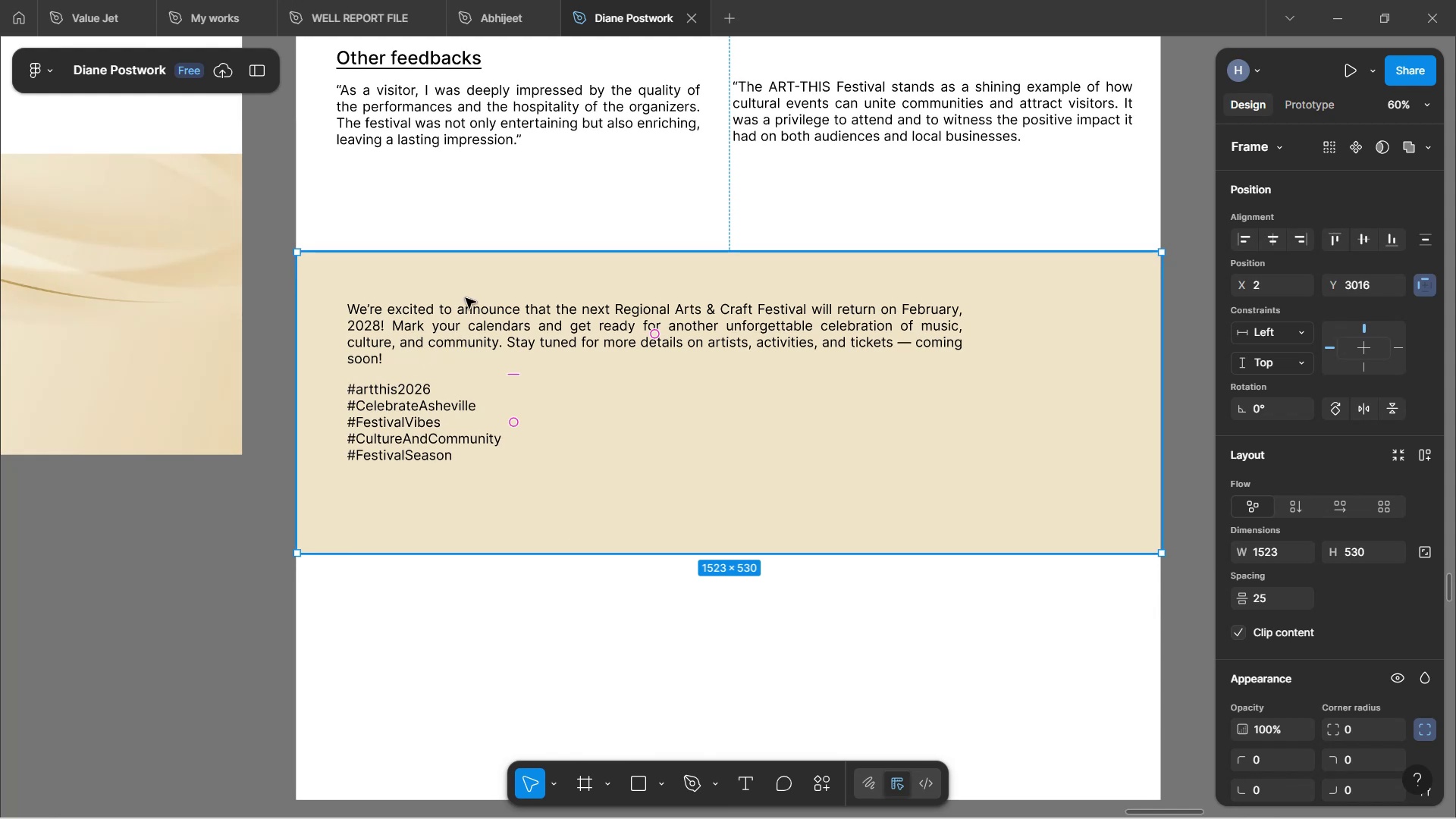 
left_click([488, 224])
 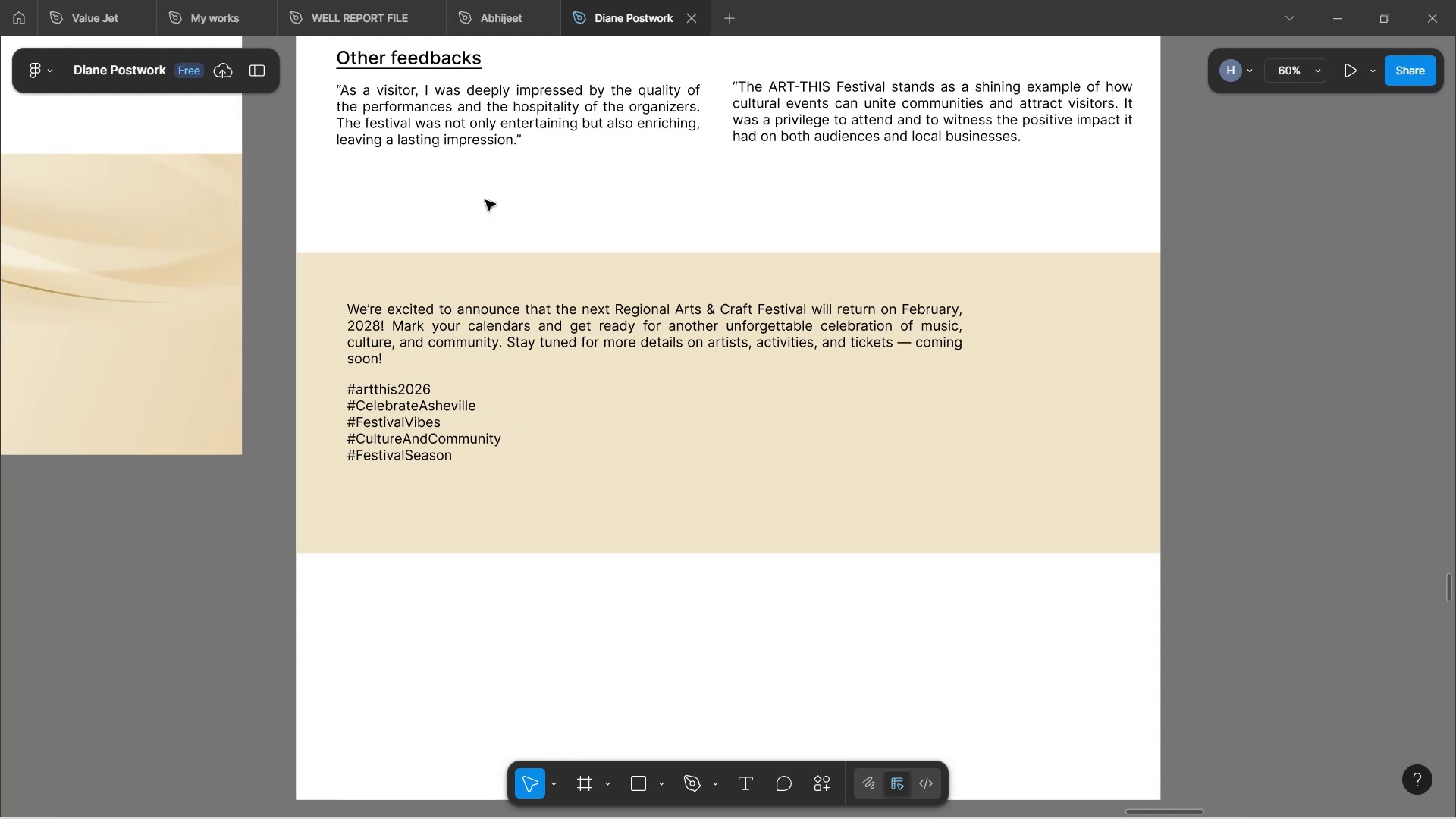 
scroll: coordinate [485, 200], scroll_direction: down, amount: 4.0
 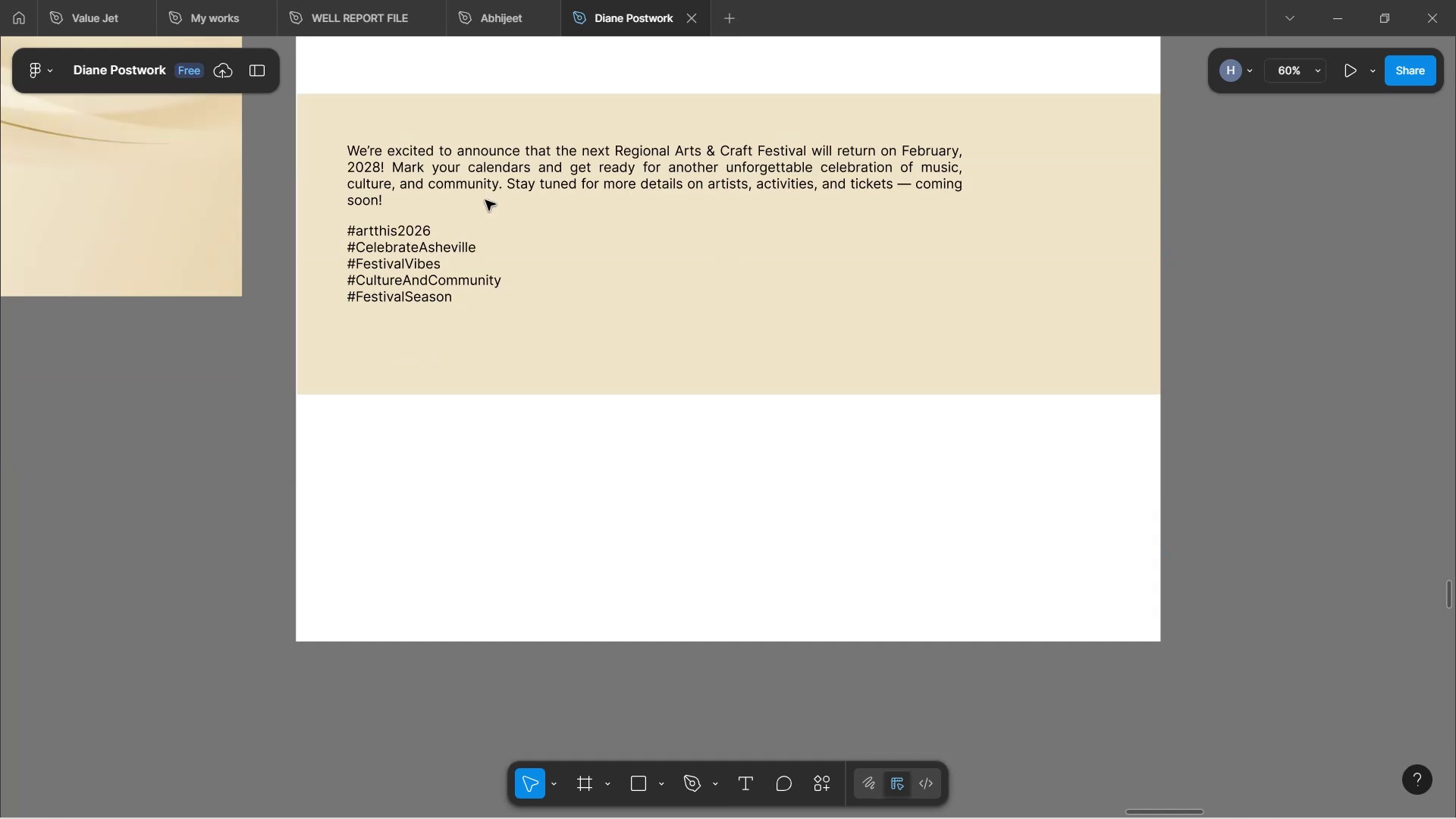 
hold_key(key=ControlLeft, duration=0.75)
scroll: coordinate [545, 221], scroll_direction: up, amount: 3.0
 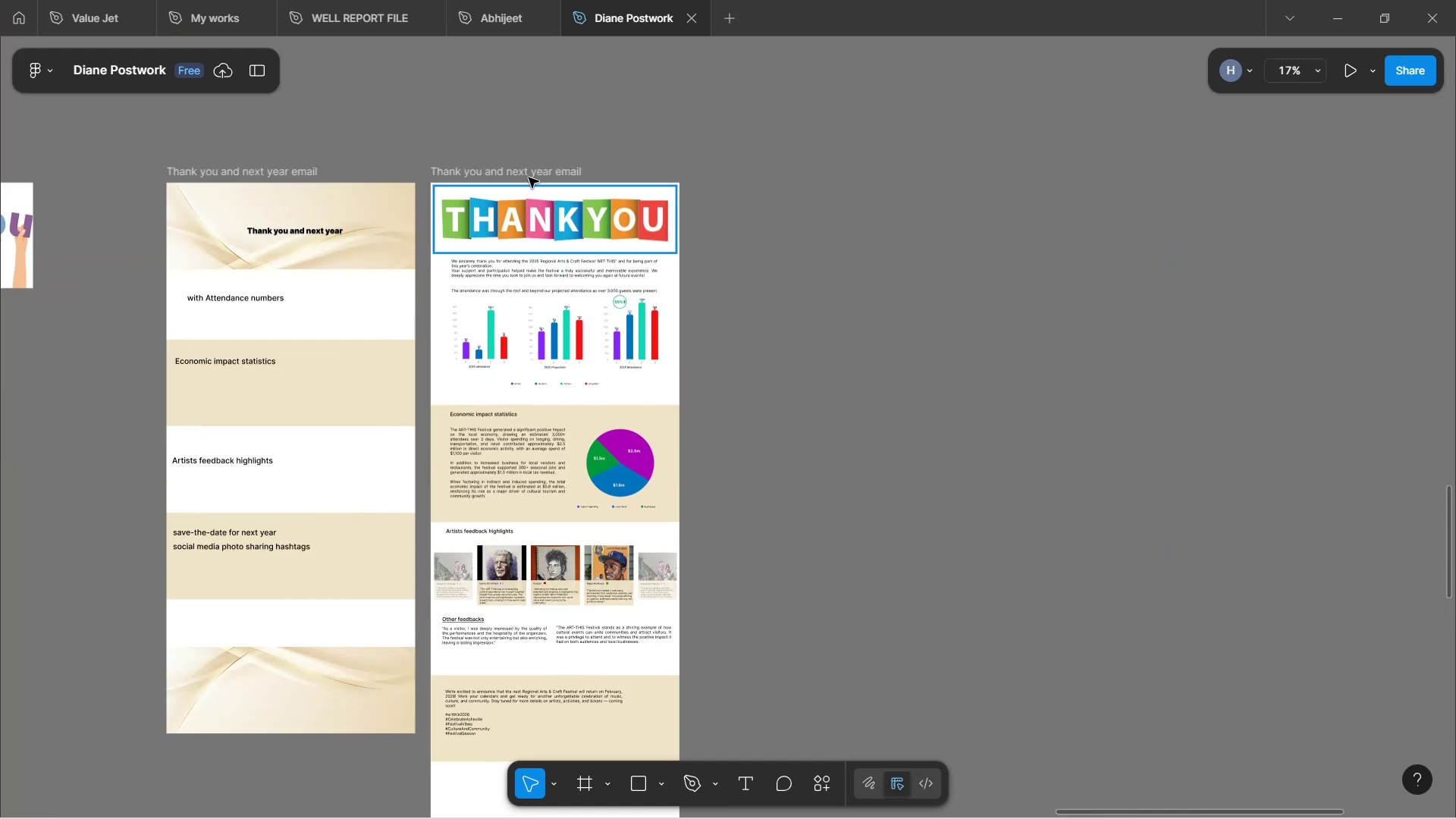 
left_click([529, 174])
 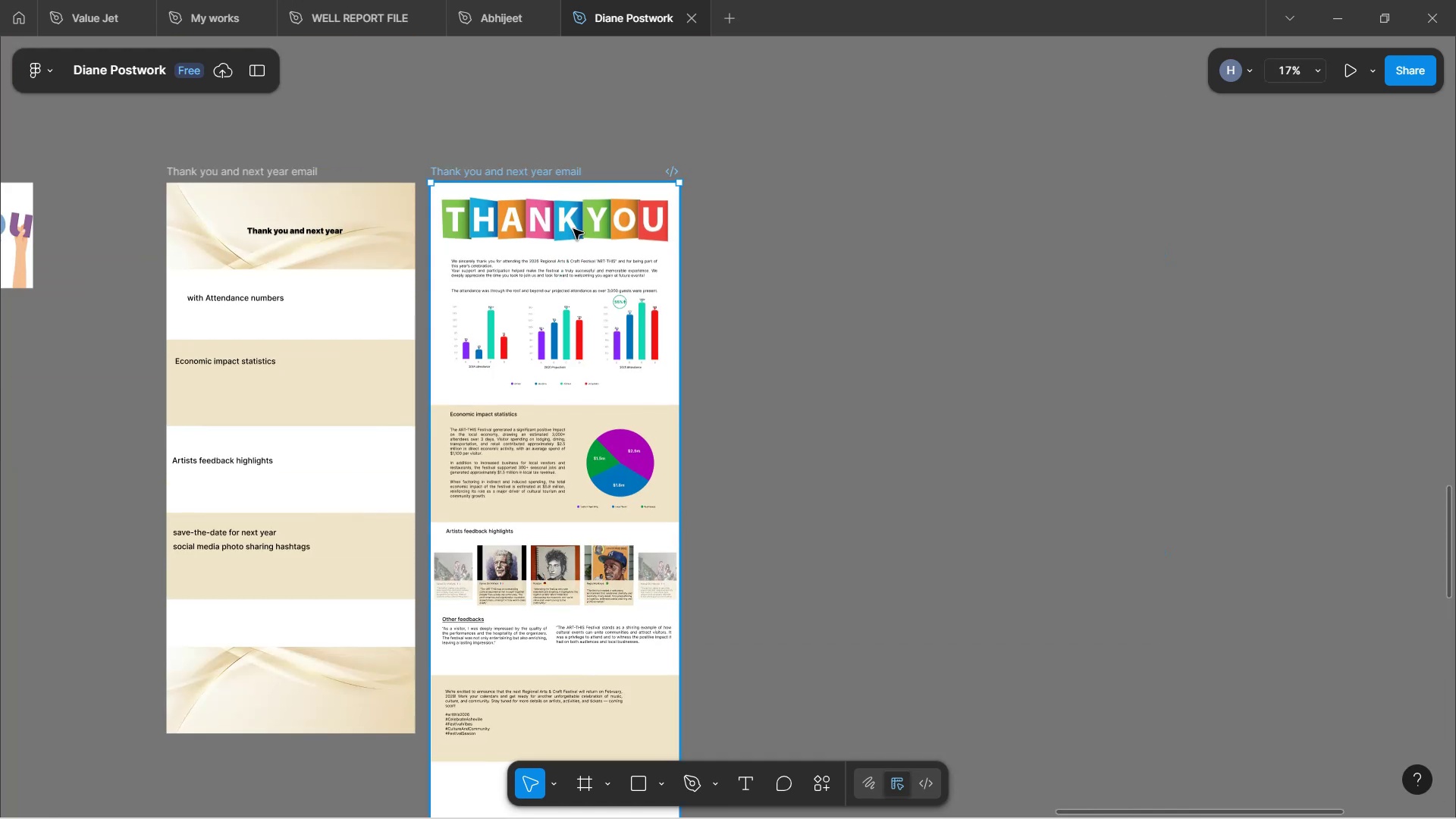 
scroll: coordinate [573, 229], scroll_direction: down, amount: 9.0
 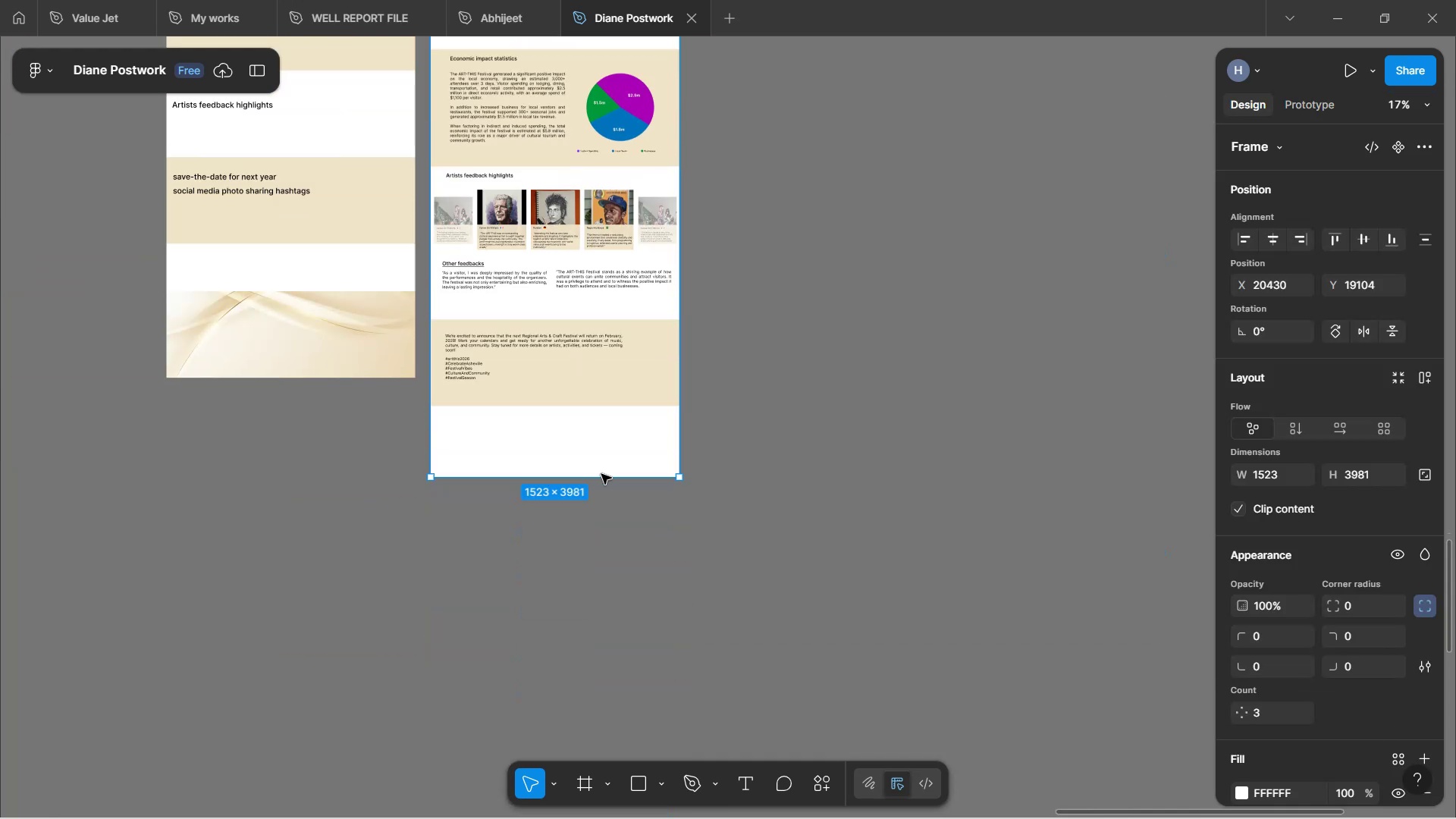 
left_click_drag(start_coordinate=[601, 479], to_coordinate=[611, 416])
 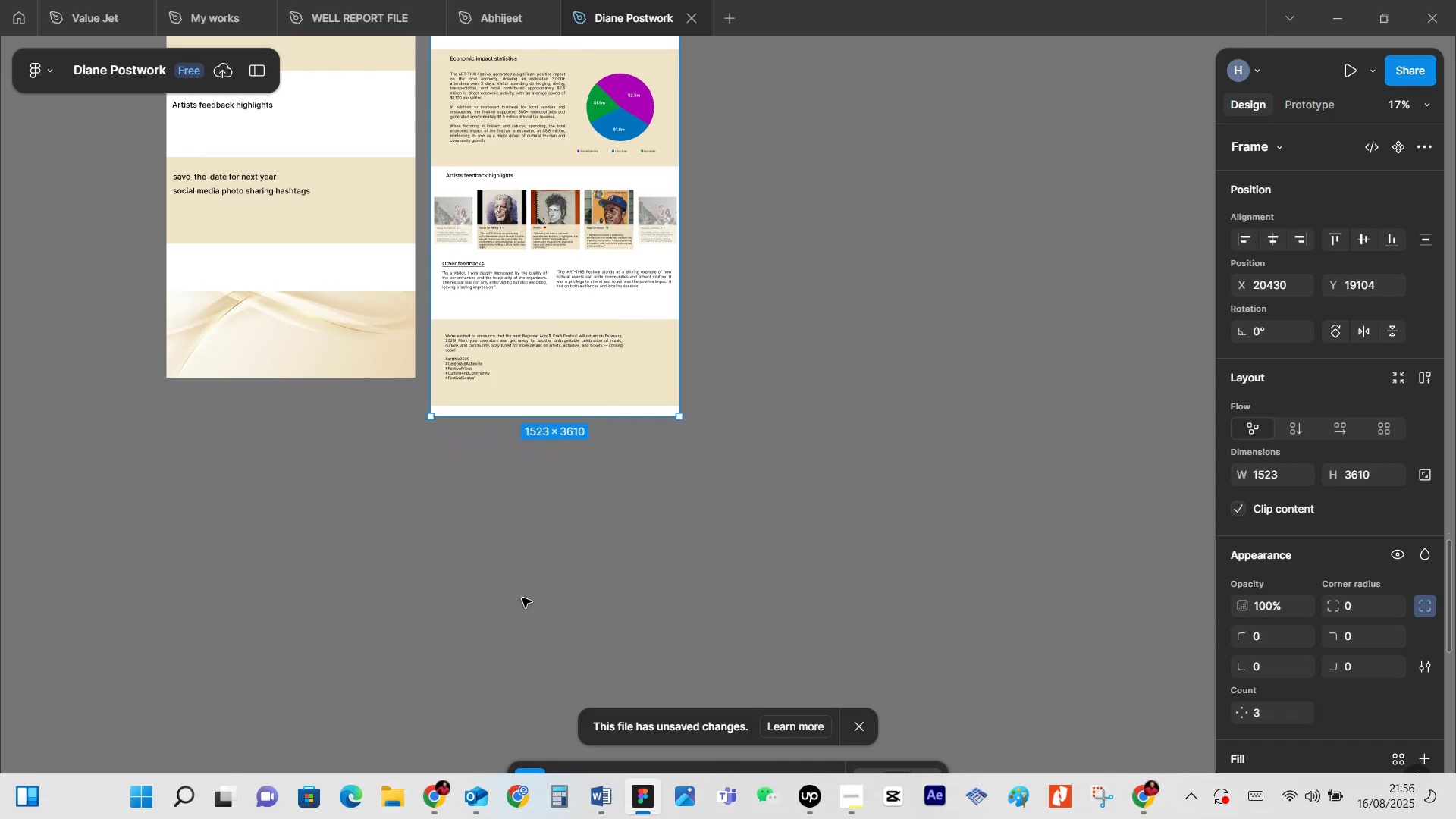 
hold_key(key=ControlLeft, duration=0.49)
scroll: coordinate [560, 414], scroll_direction: up, amount: 4.0
 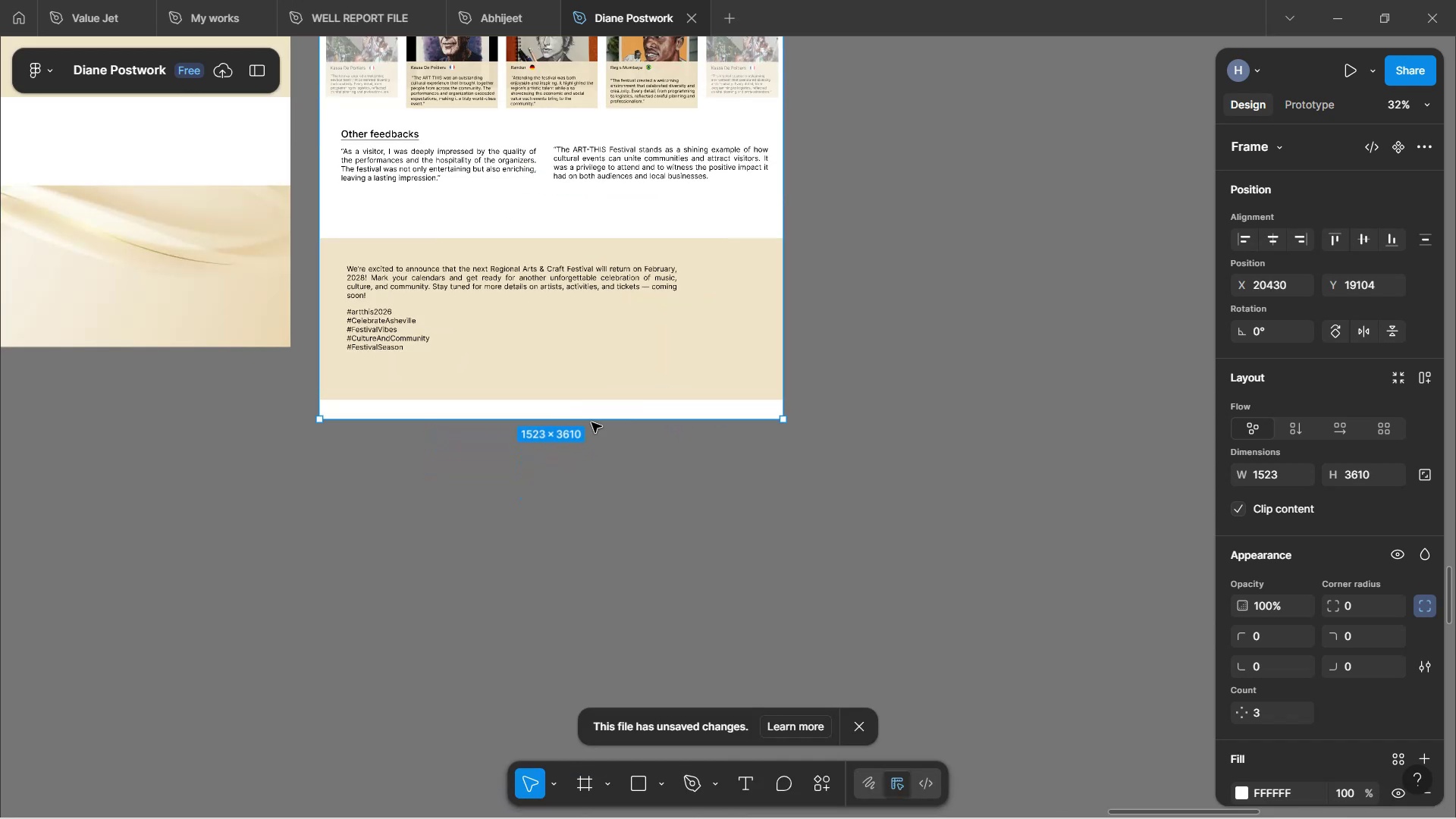 
left_click_drag(start_coordinate=[593, 420], to_coordinate=[594, 406])
 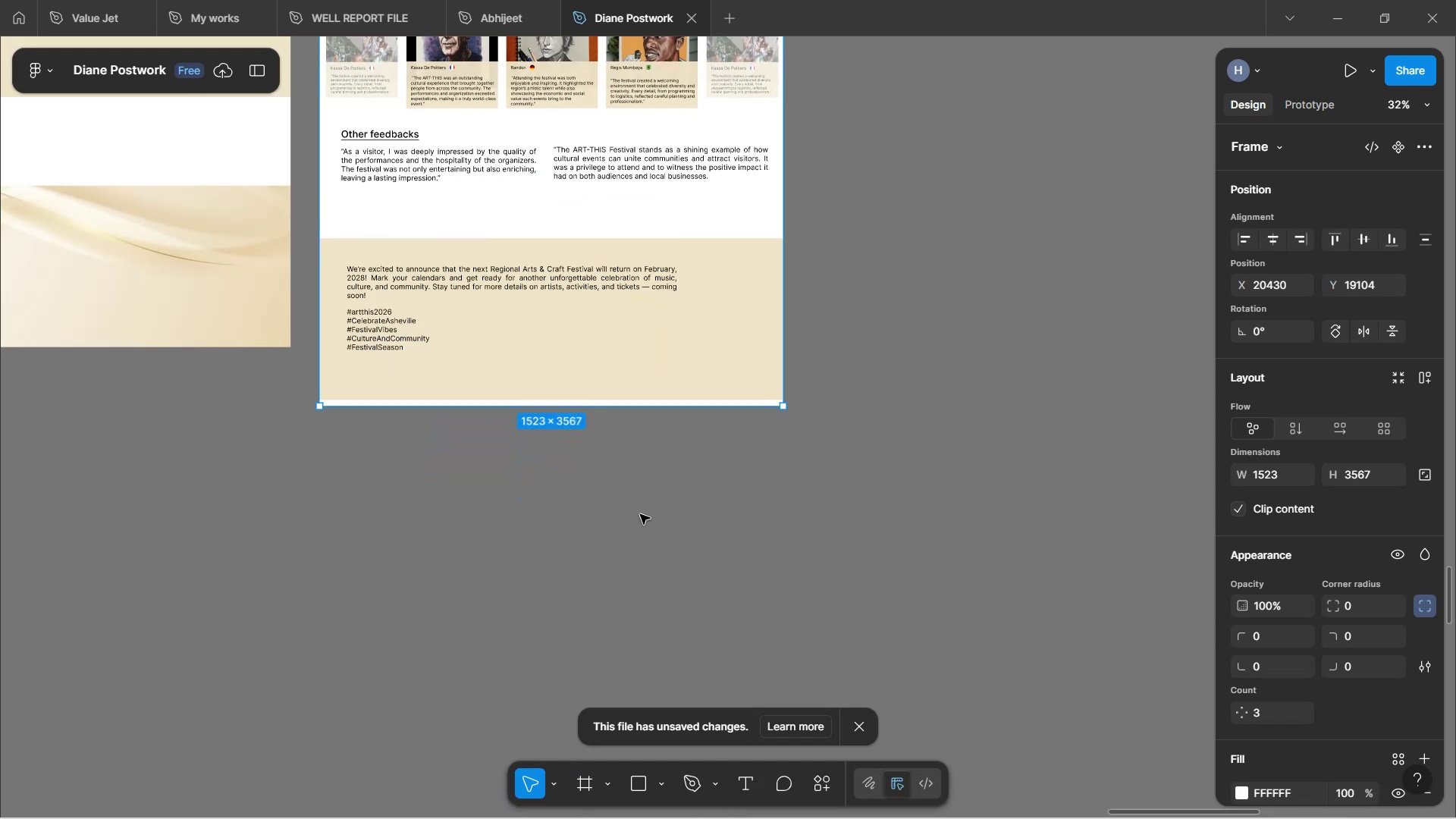 
left_click([640, 514])
 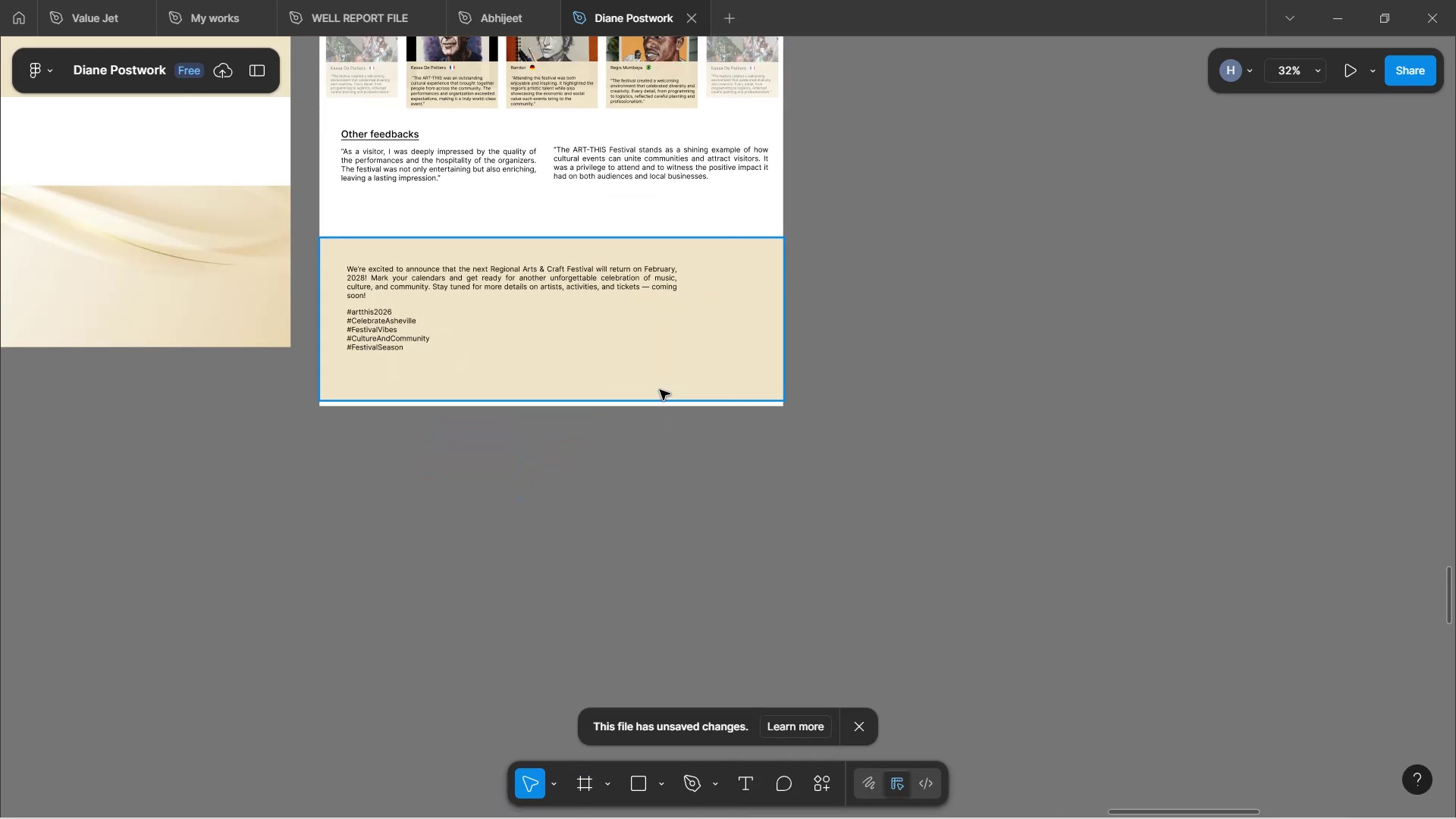 
hold_key(key=ControlLeft, duration=0.55)
scroll: coordinate [638, 209], scroll_direction: up, amount: 6.0
 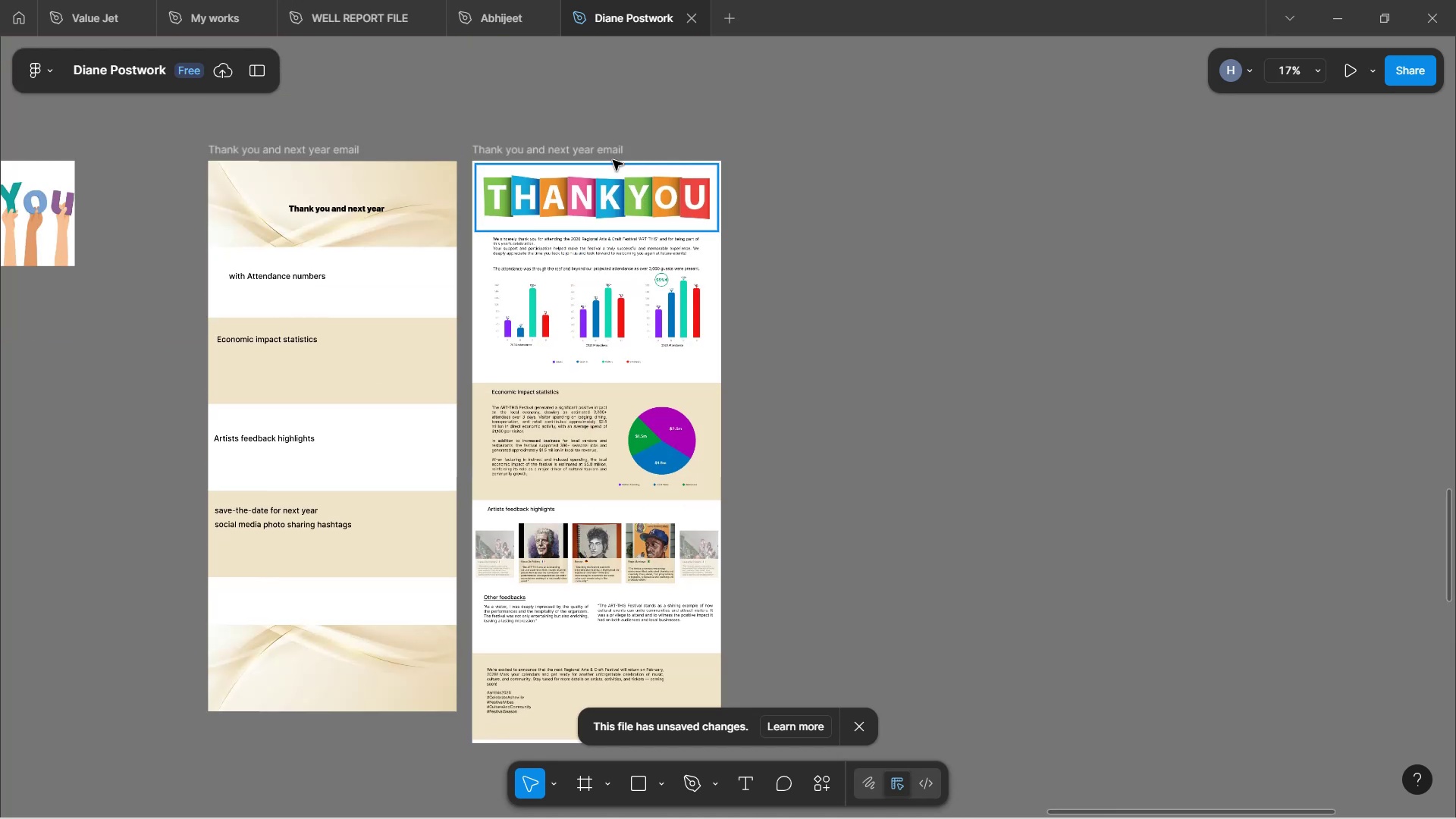 
left_click([597, 157])
 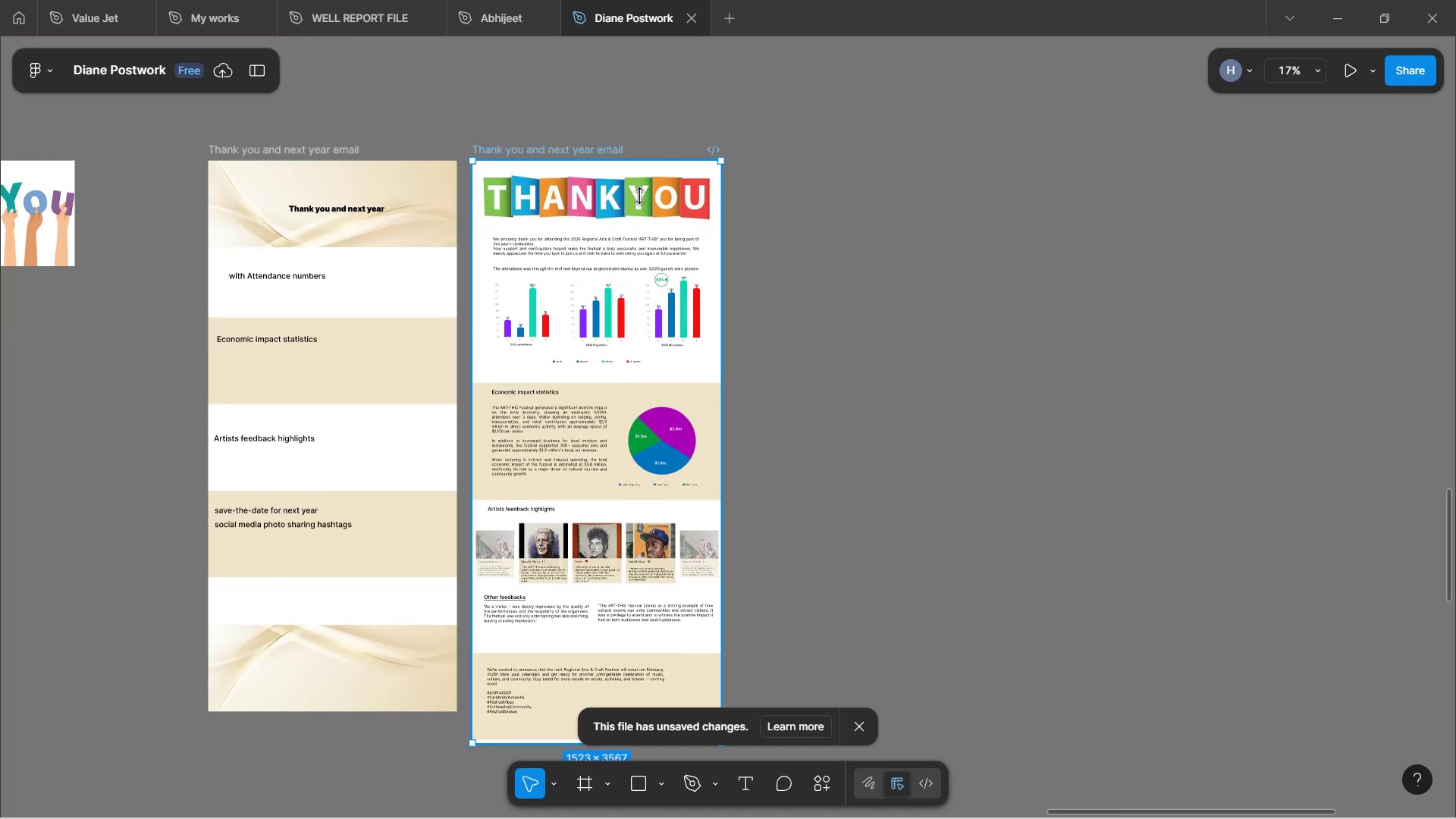 
scroll: coordinate [636, 242], scroll_direction: down, amount: 10.0
 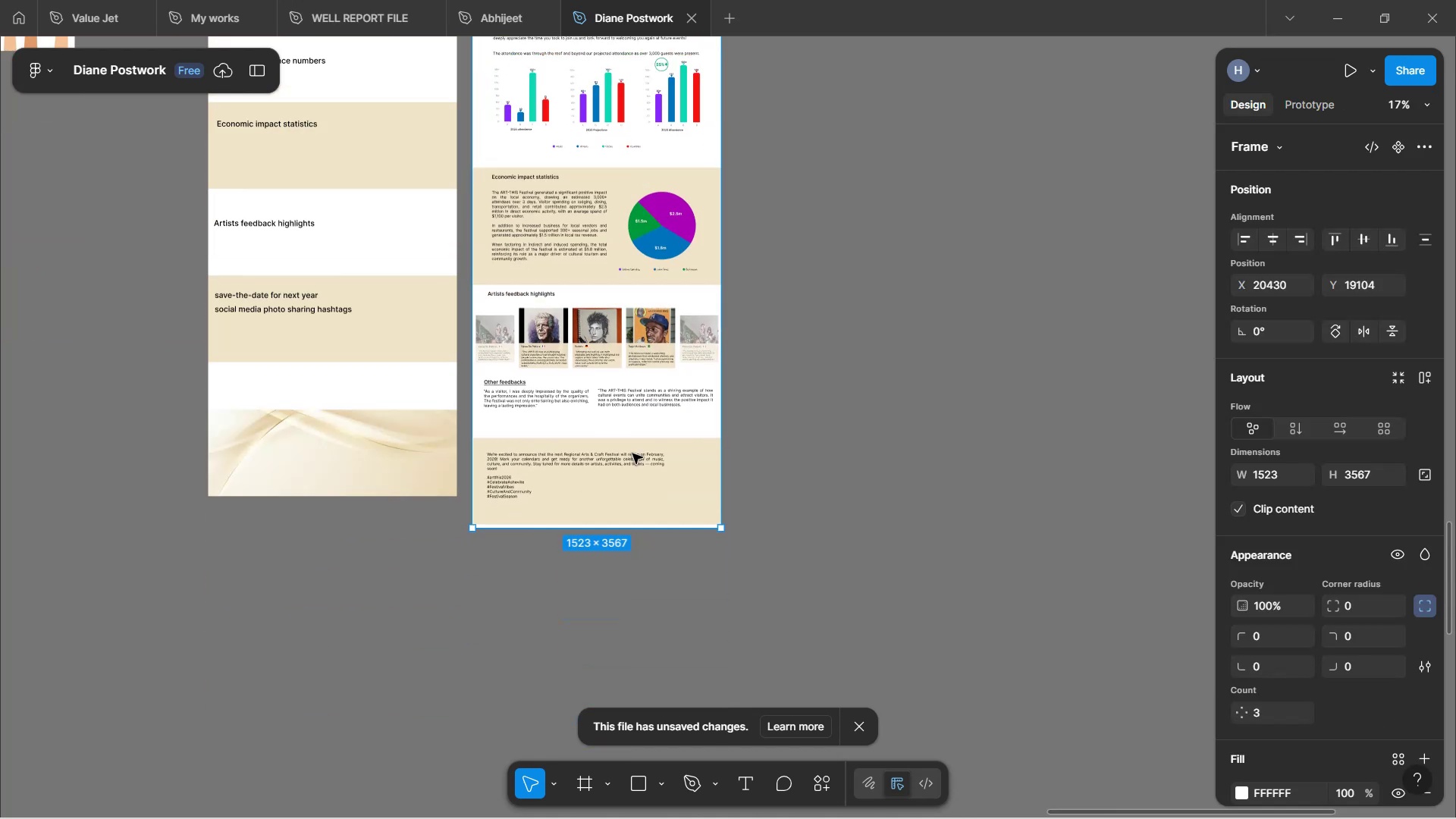 
scroll: coordinate [623, 491], scroll_direction: none, amount: 0.0
 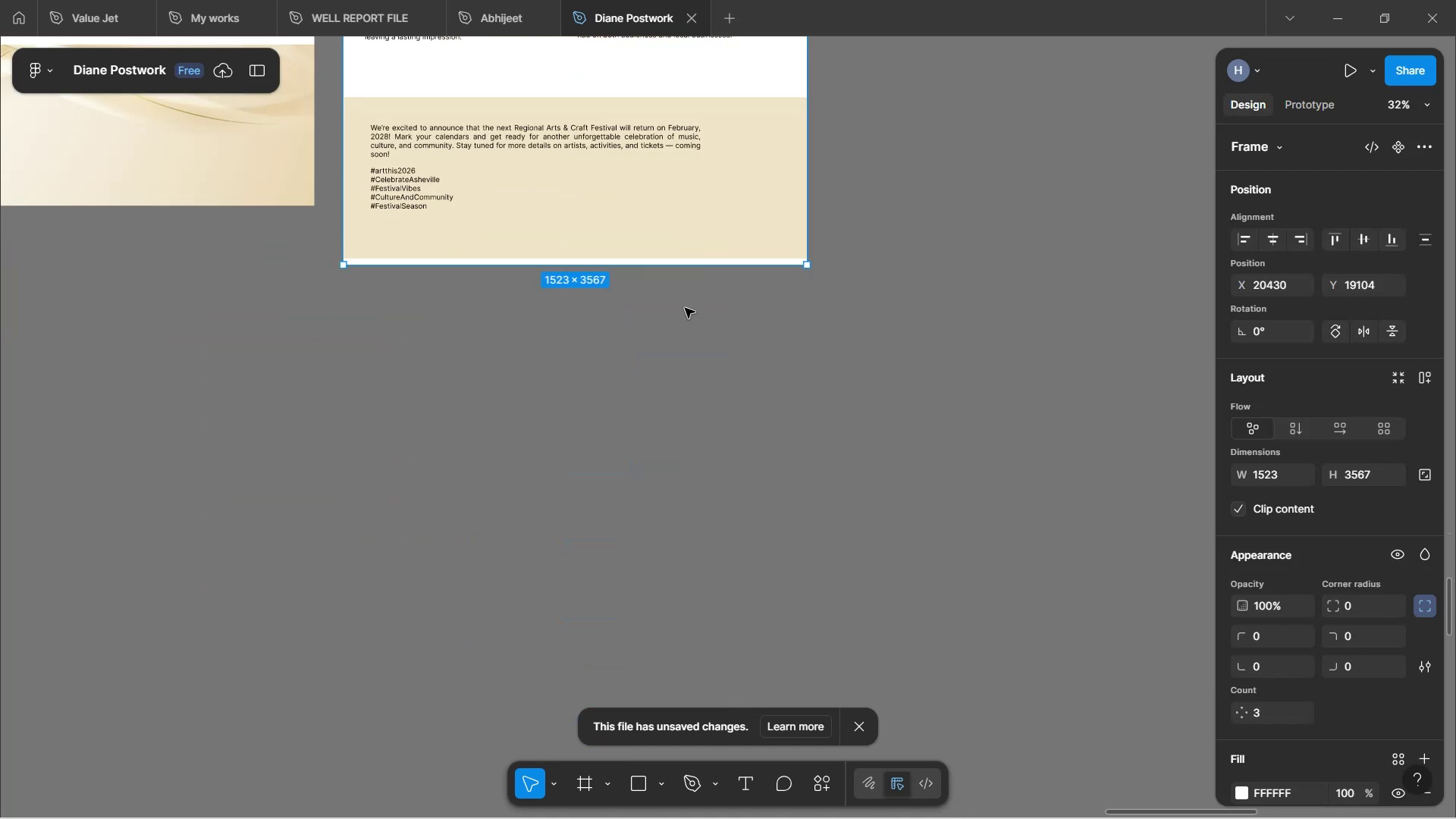 
hold_key(key=ControlLeft, duration=0.49)
 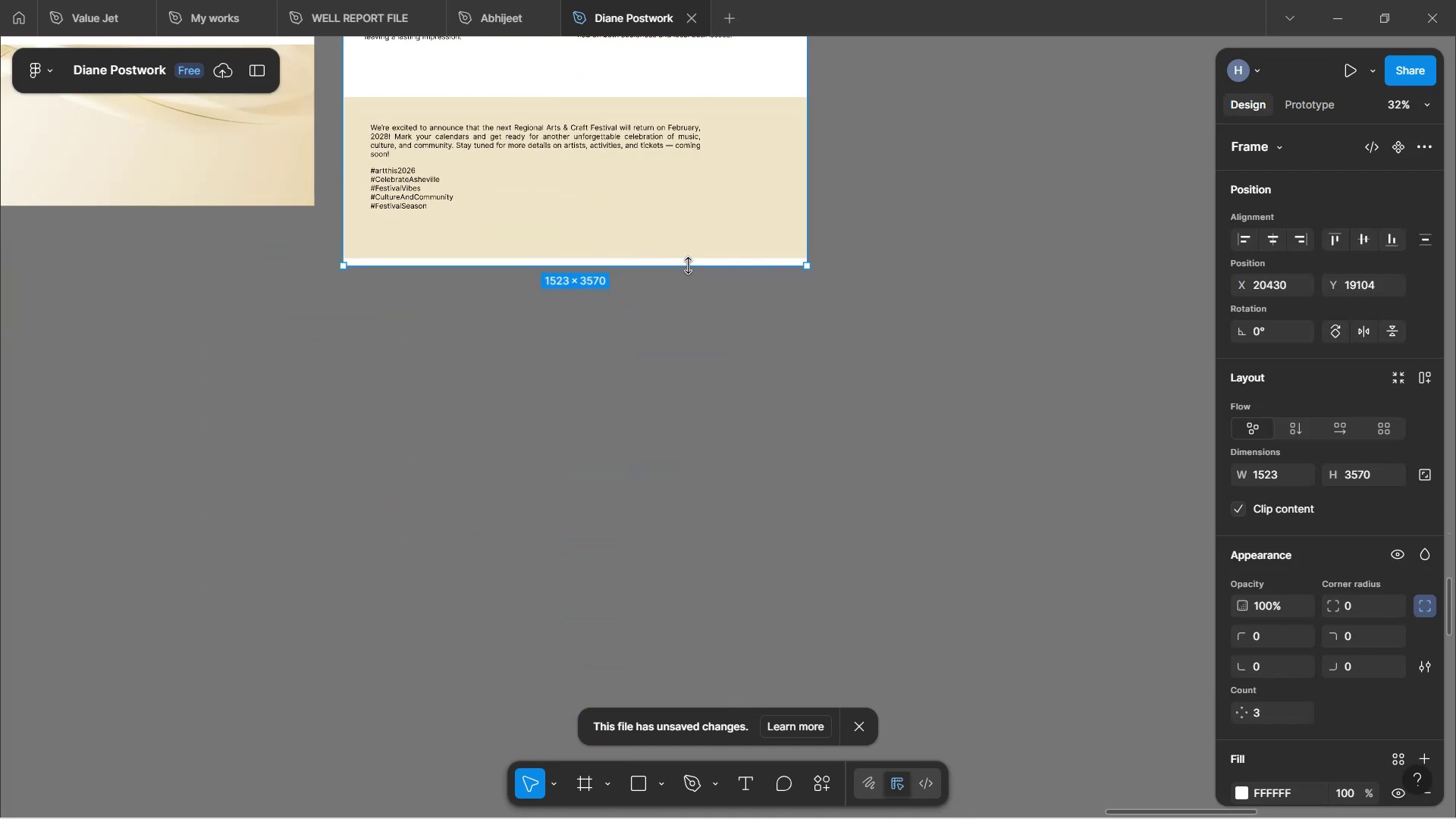 
left_click([726, 320])
 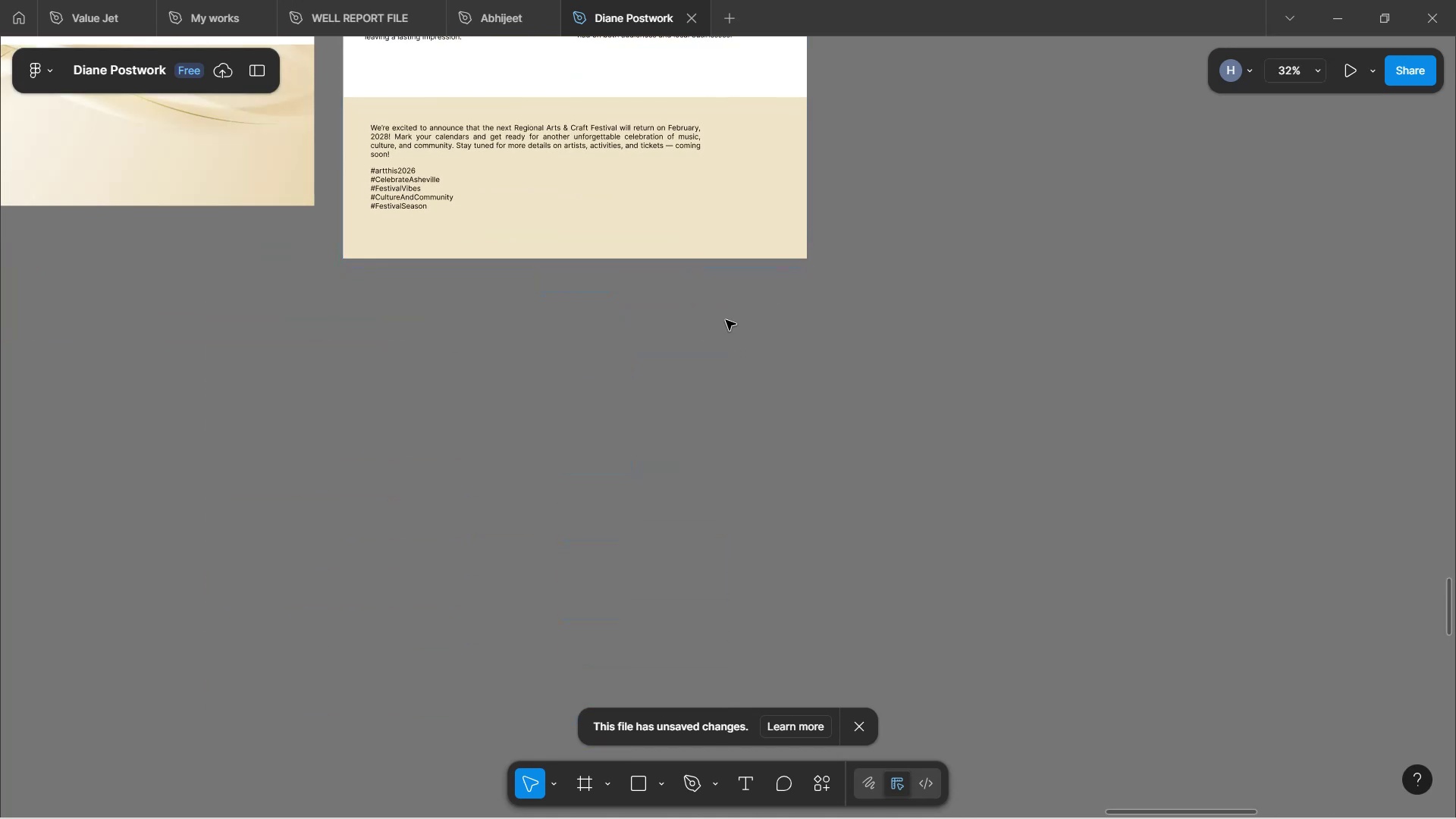 
hold_key(key=ControlLeft, duration=0.43)
scroll: coordinate [726, 320], scroll_direction: down, amount: 3.0
 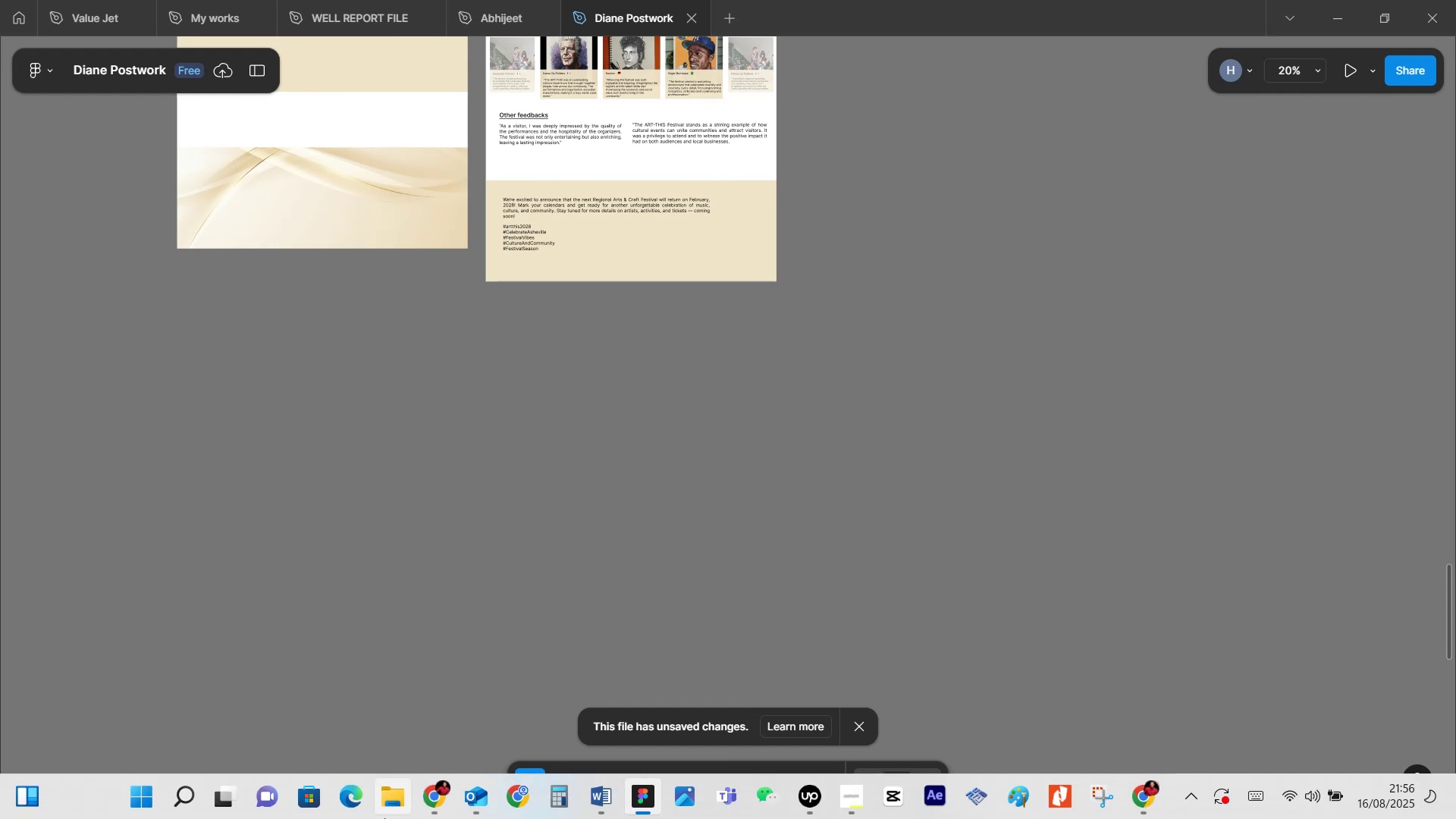 
scroll: coordinate [414, 300], scroll_direction: up, amount: 13.0
 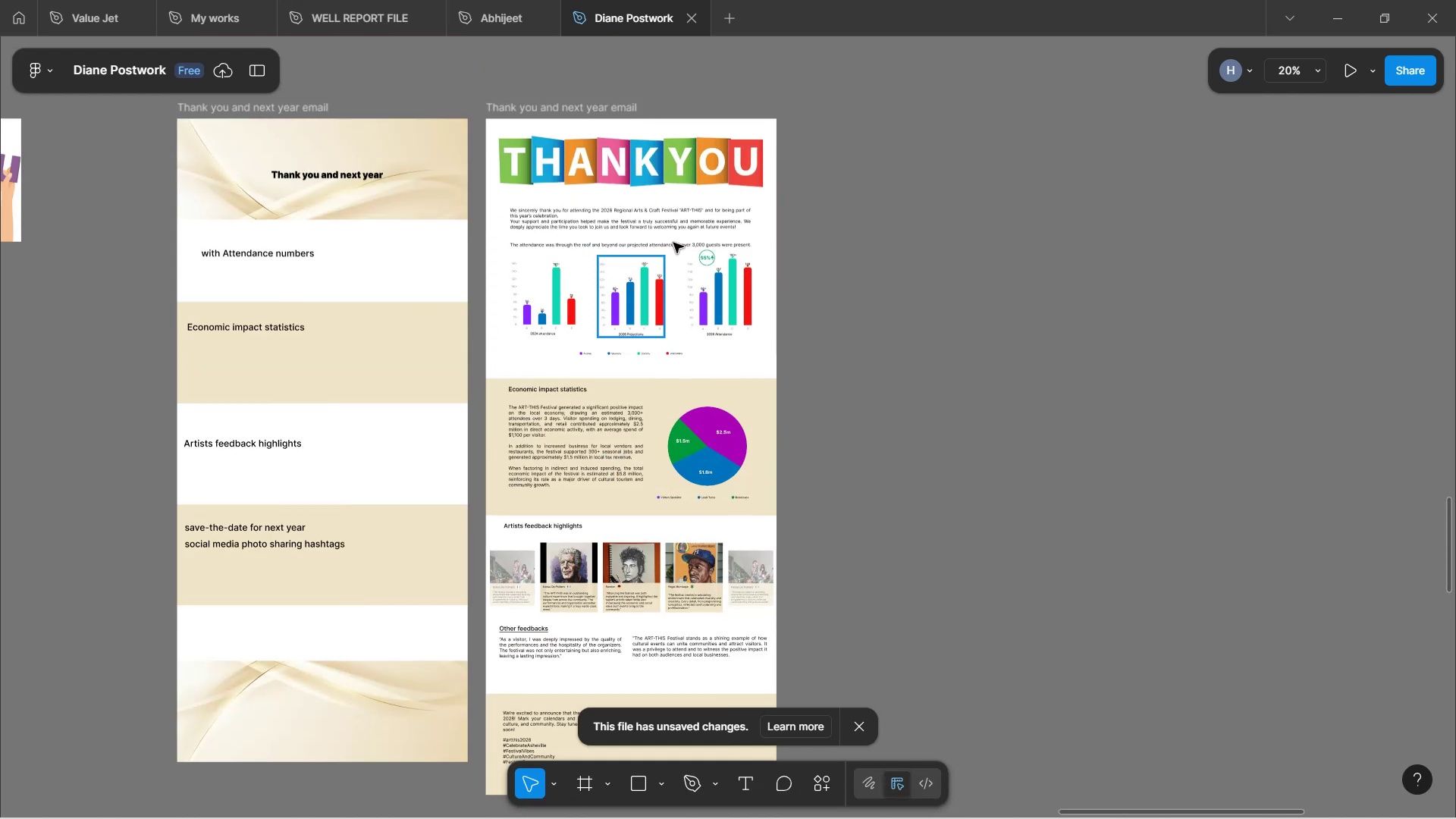 
scroll: coordinate [592, 351], scroll_direction: down, amount: 6.0
 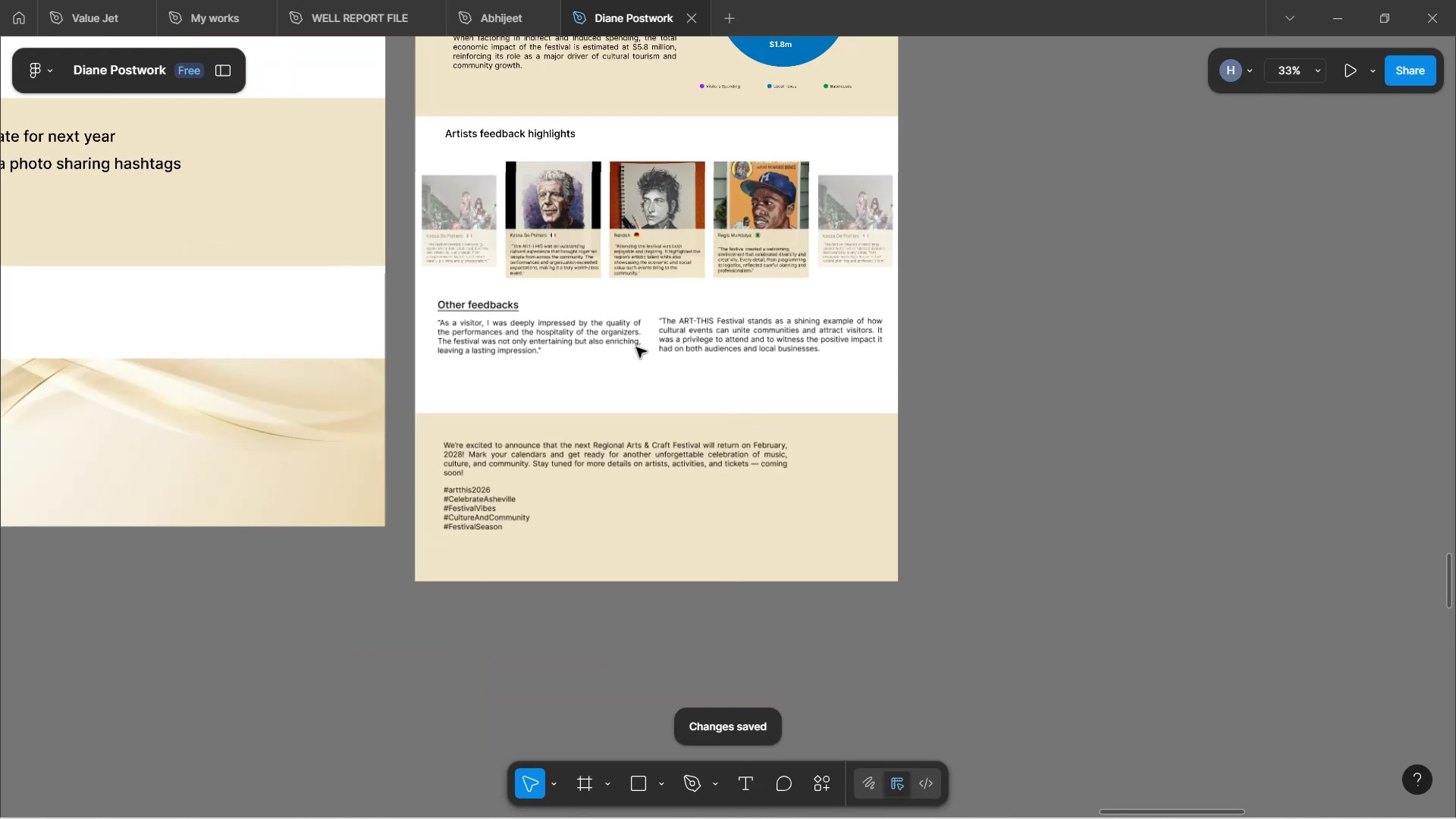 
hold_key(key=ControlLeft, duration=1.61)
scroll: coordinate [757, 323], scroll_direction: down, amount: 9.0
 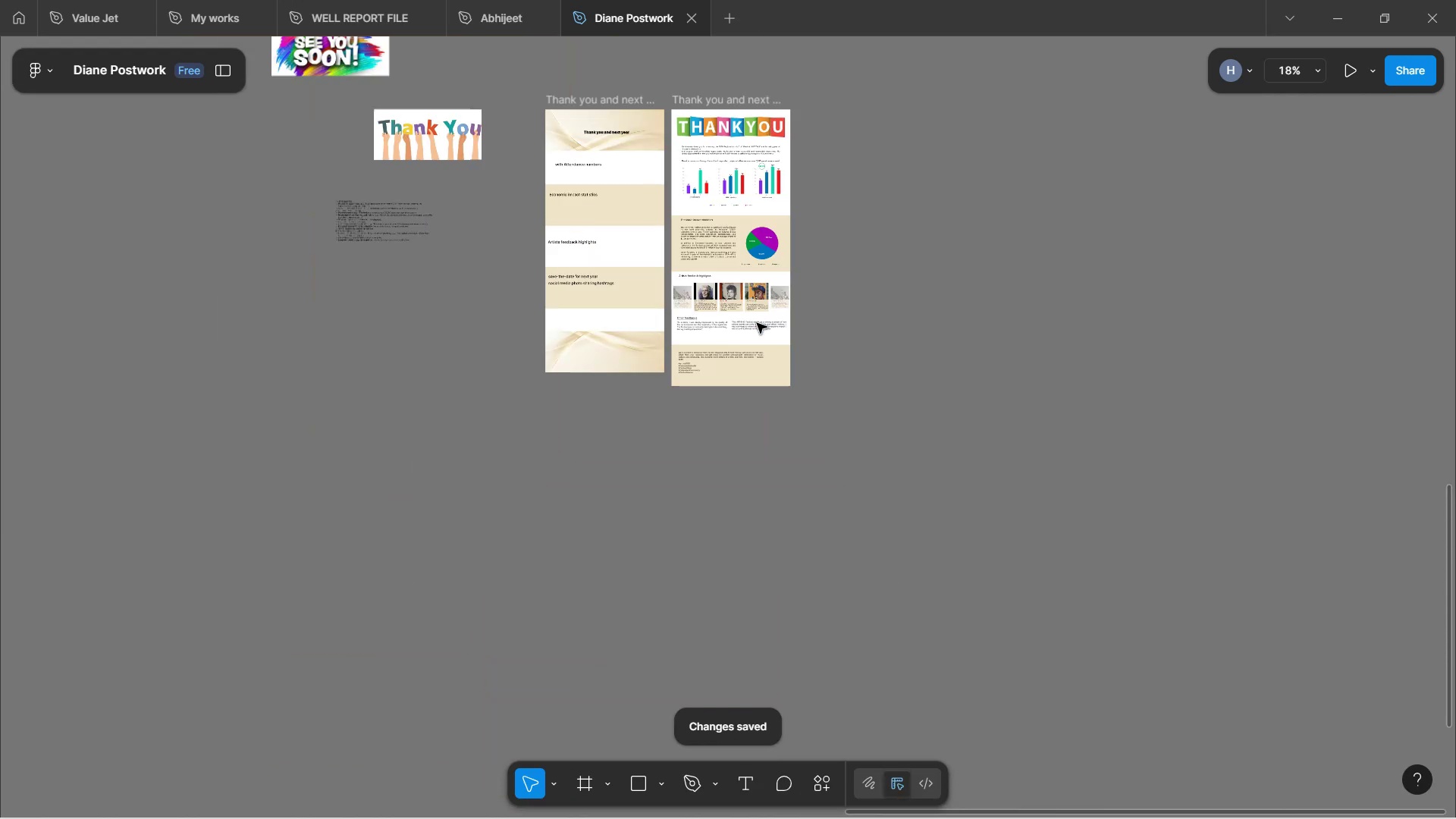 
key(Control+ControlLeft)
 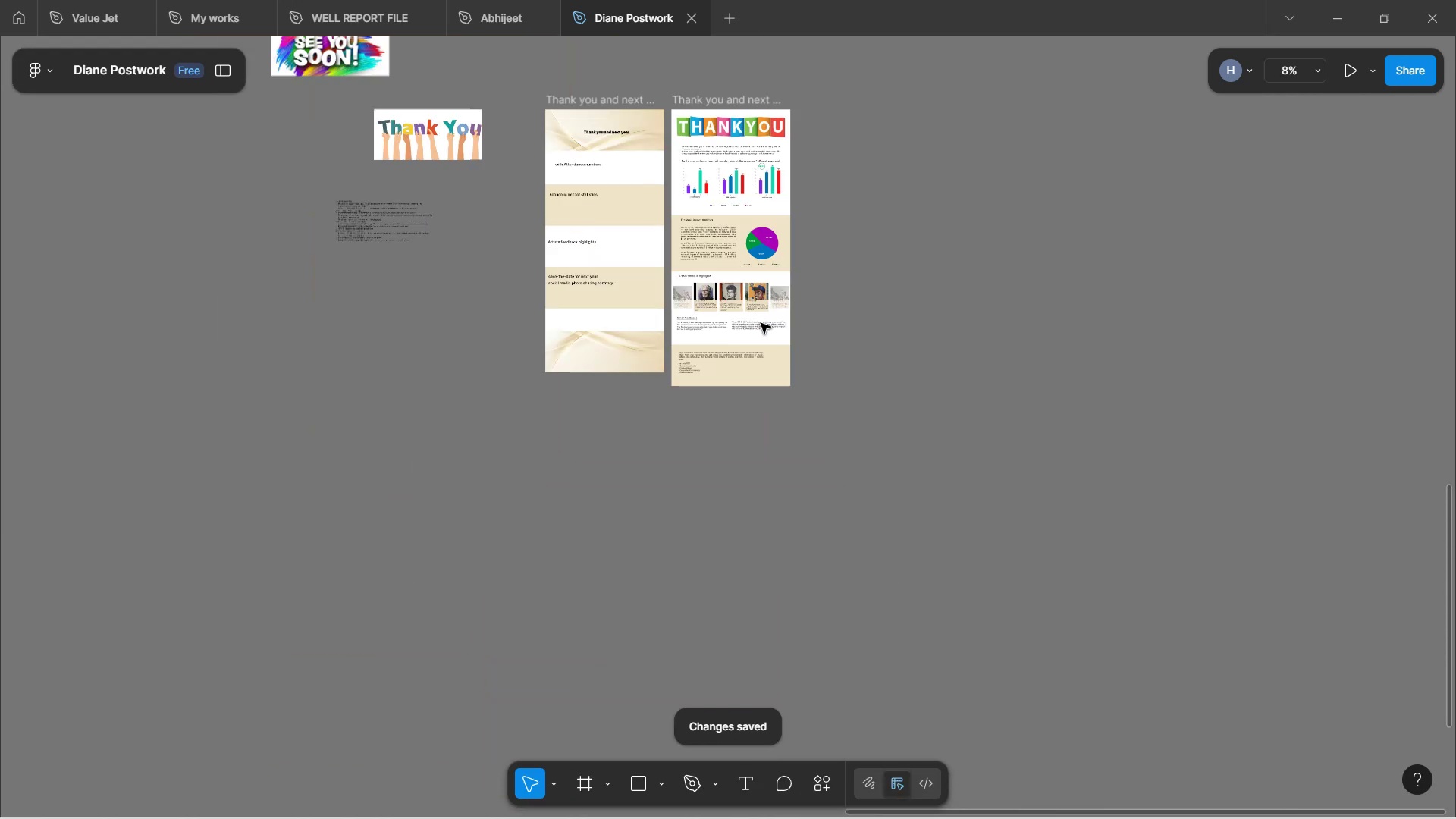 
key(Control+ControlLeft)
 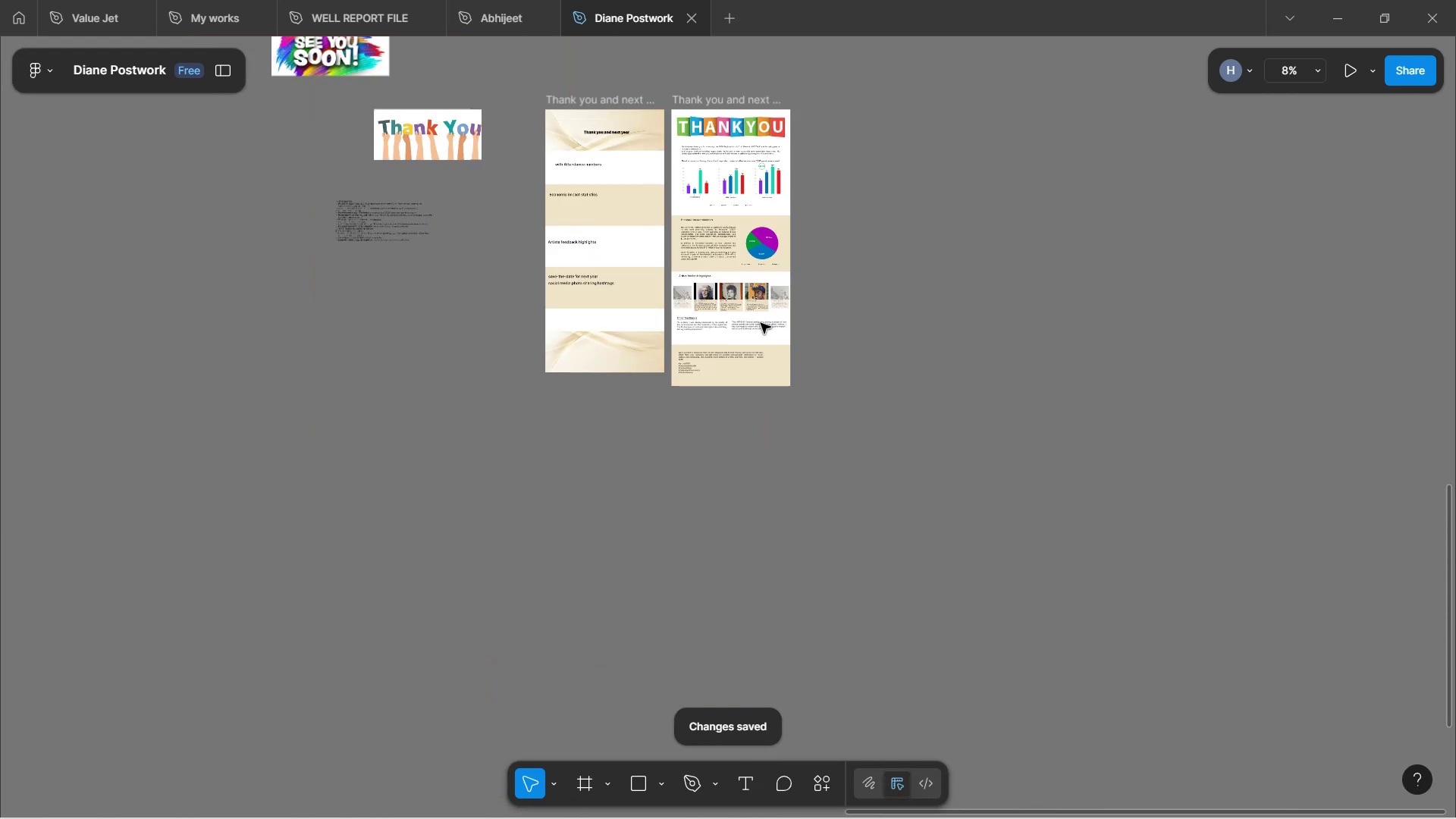 
key(Control+ControlLeft)
 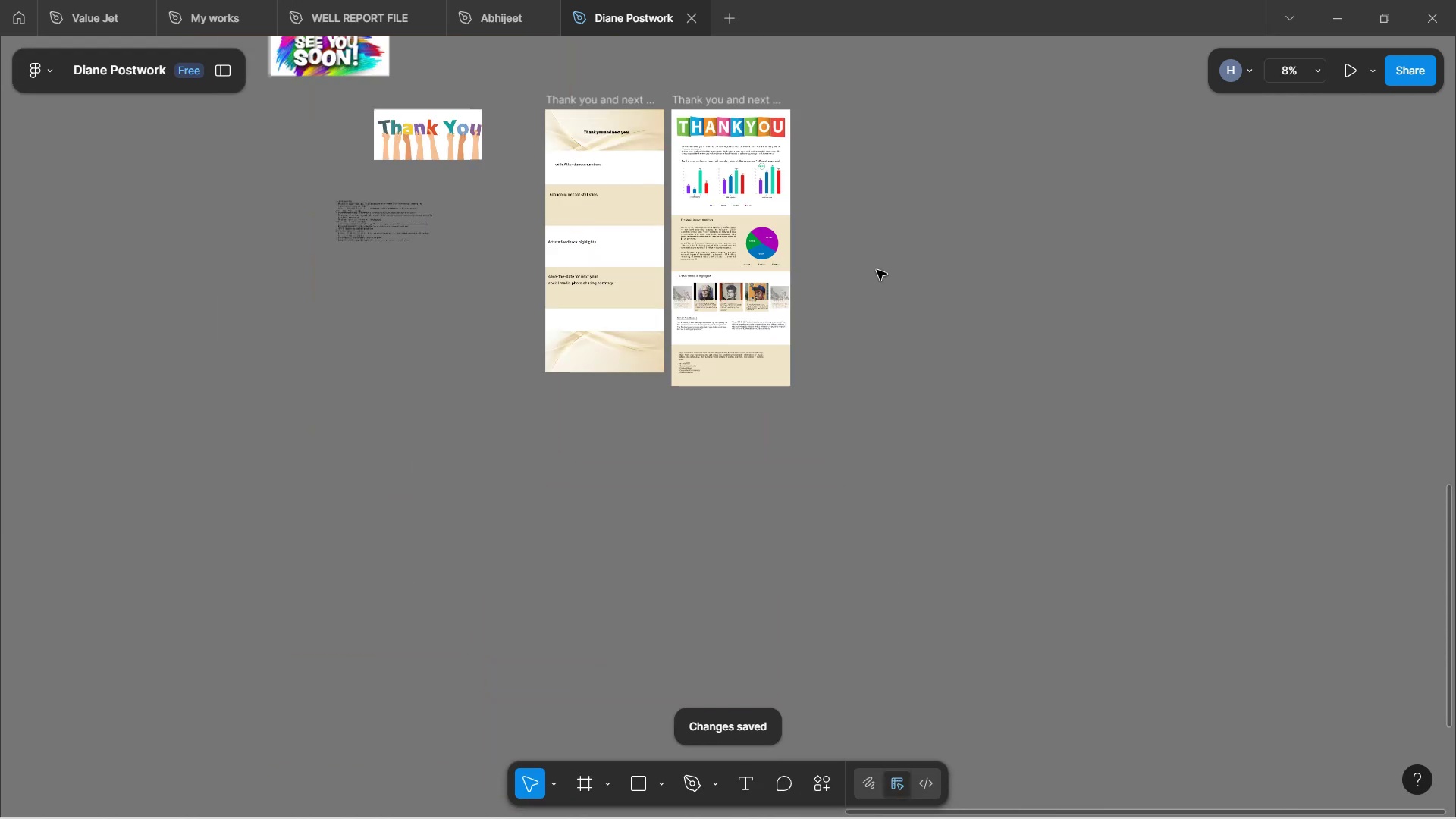 
scroll: coordinate [889, 269], scroll_direction: up, amount: 10.0
 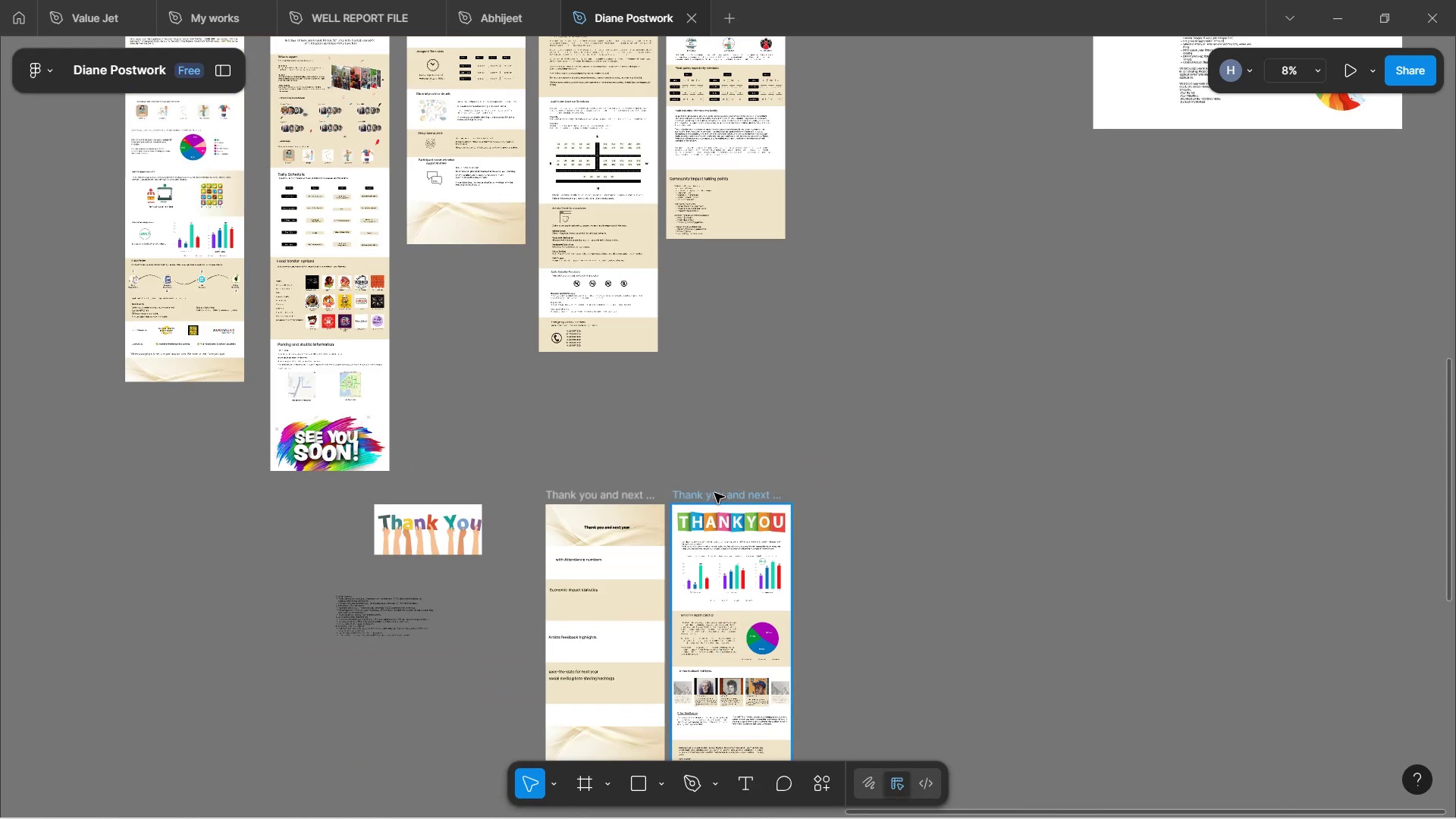 
left_click_drag(start_coordinate=[714, 497], to_coordinate=[833, 280])
 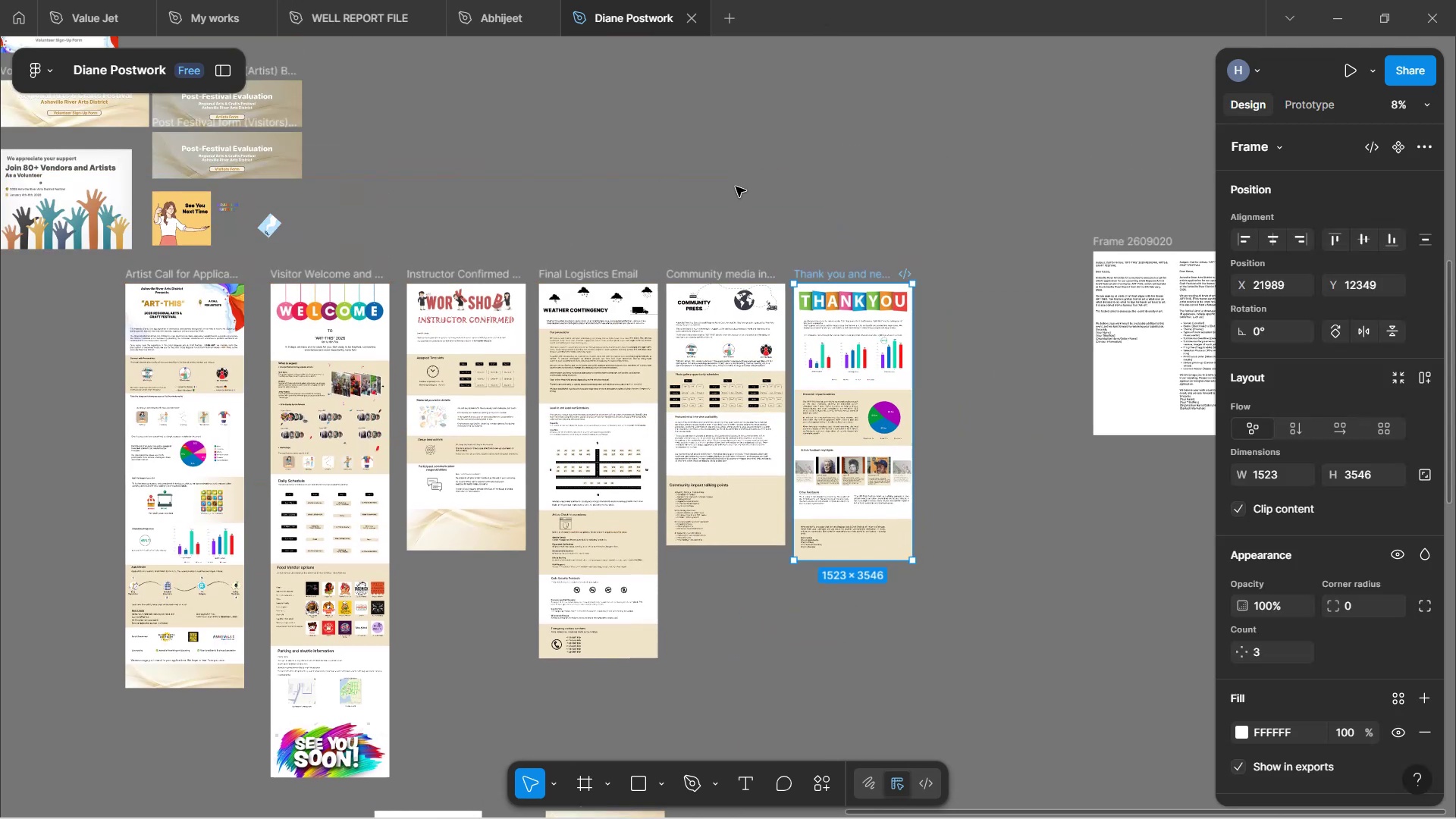 
left_click([736, 187])
 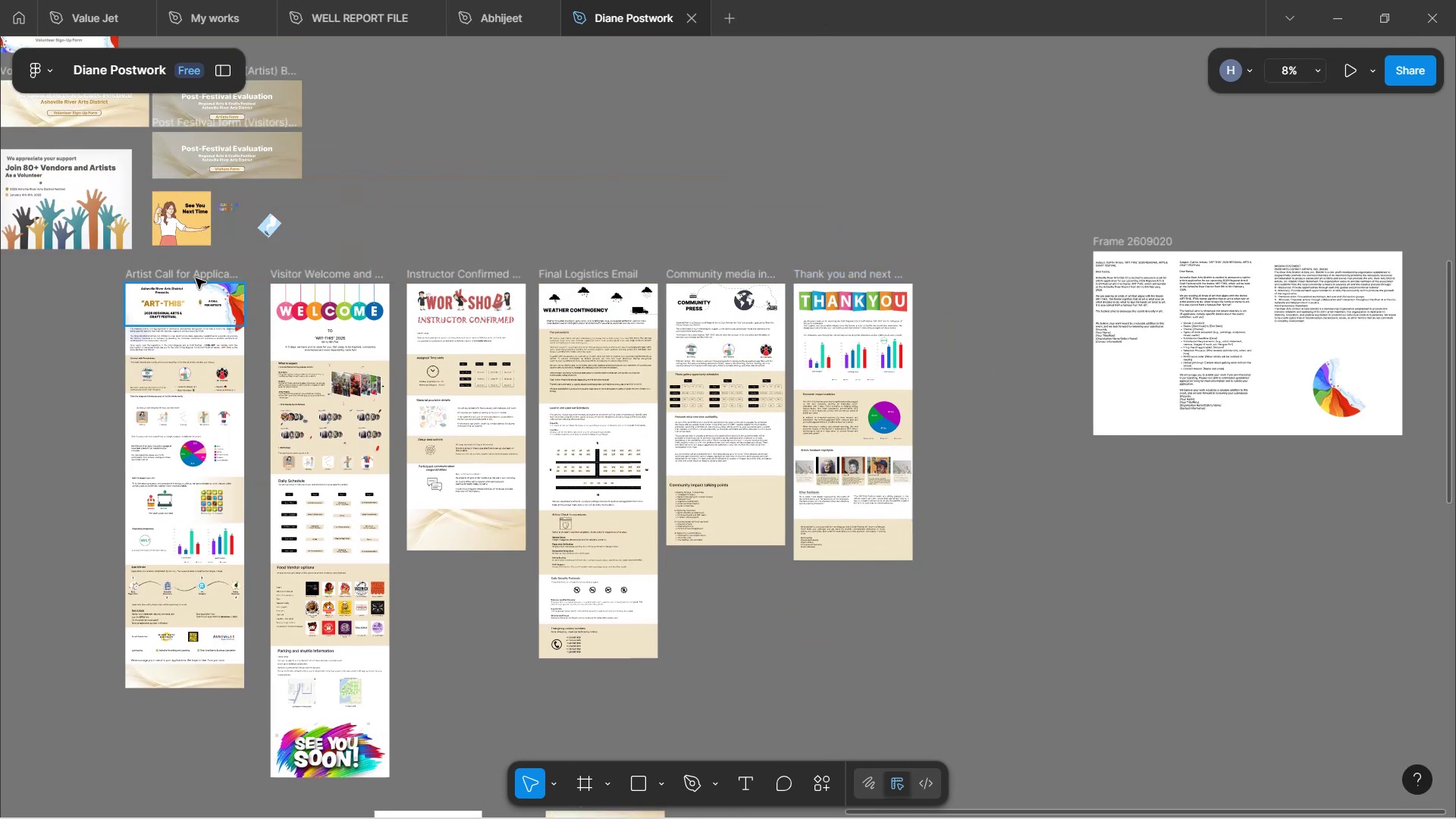 
left_click_drag(start_coordinate=[192, 275], to_coordinate=[209, 273])
 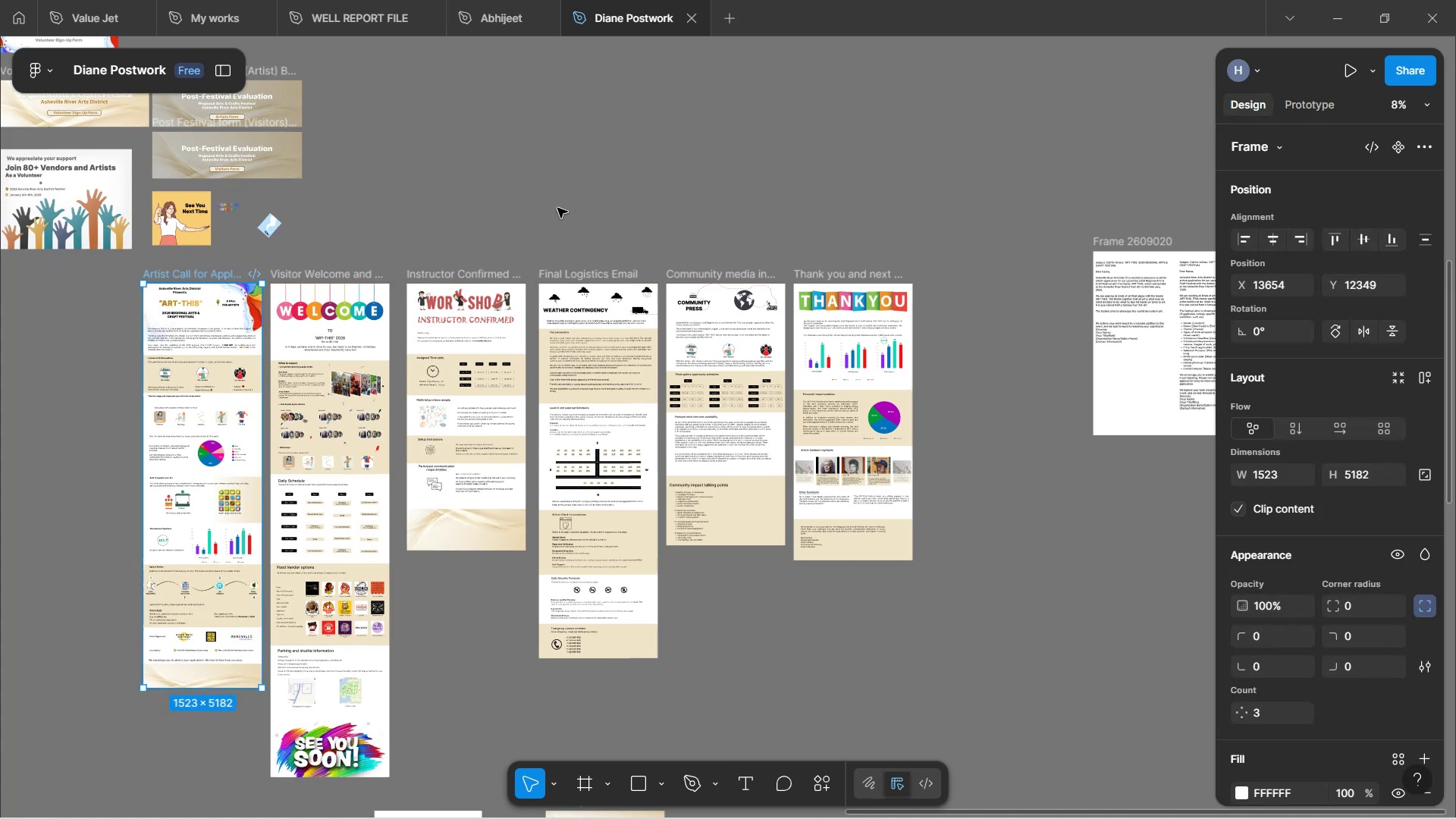 
left_click([560, 195])
 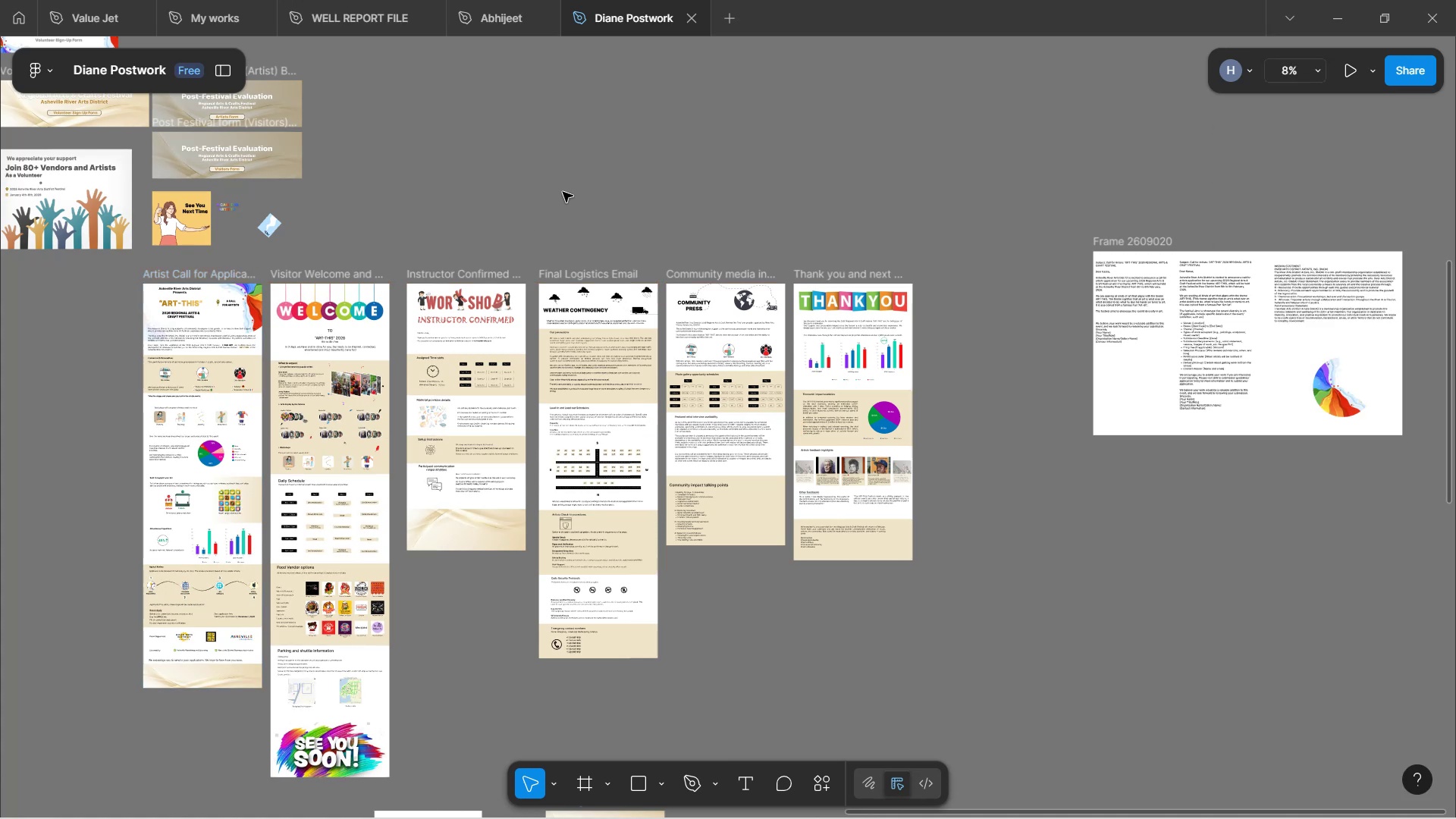 
scroll: coordinate [635, 422], scroll_direction: down, amount: 11.0
 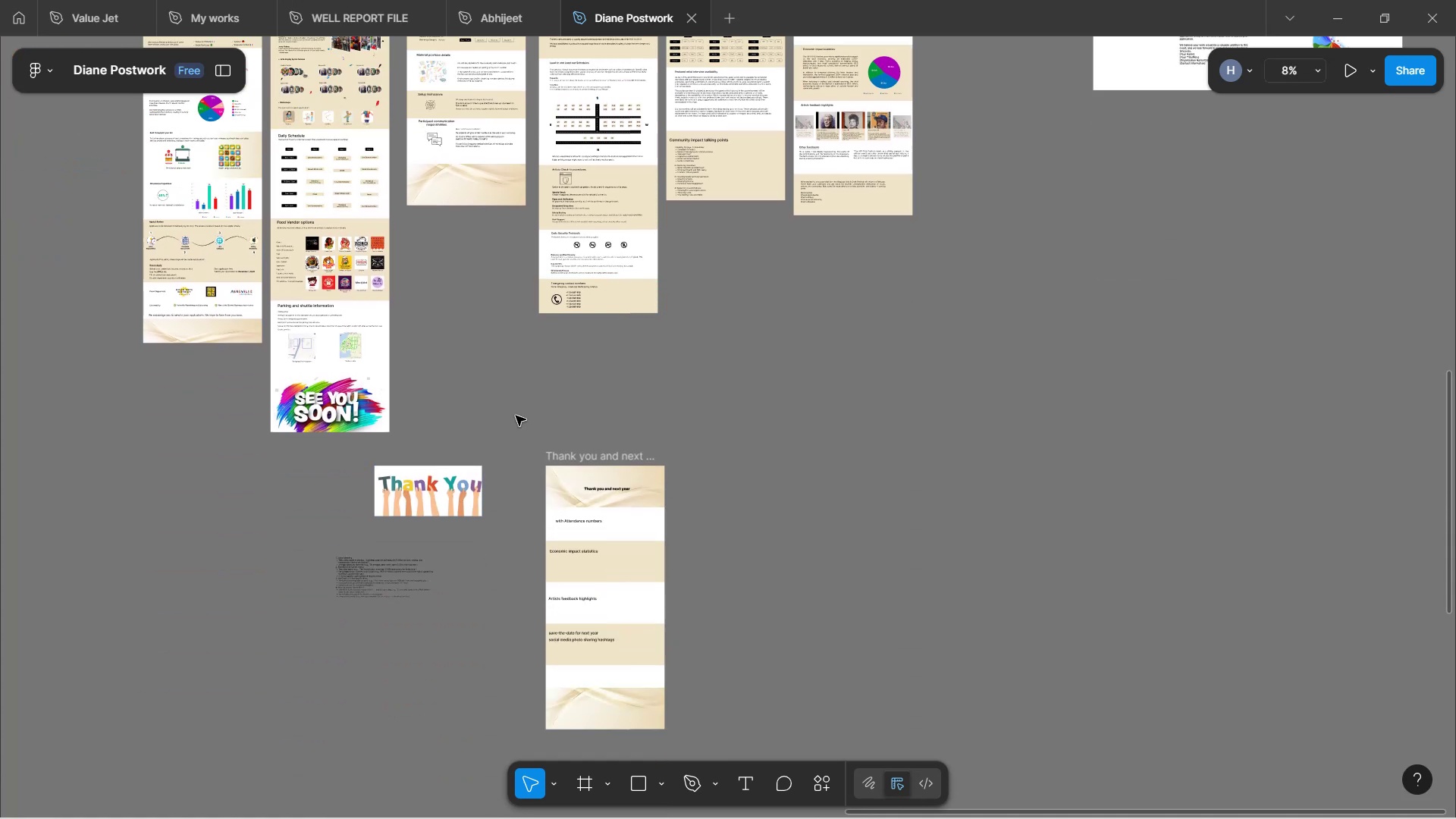 
scroll: coordinate [1054, 318], scroll_direction: up, amount: 6.0
 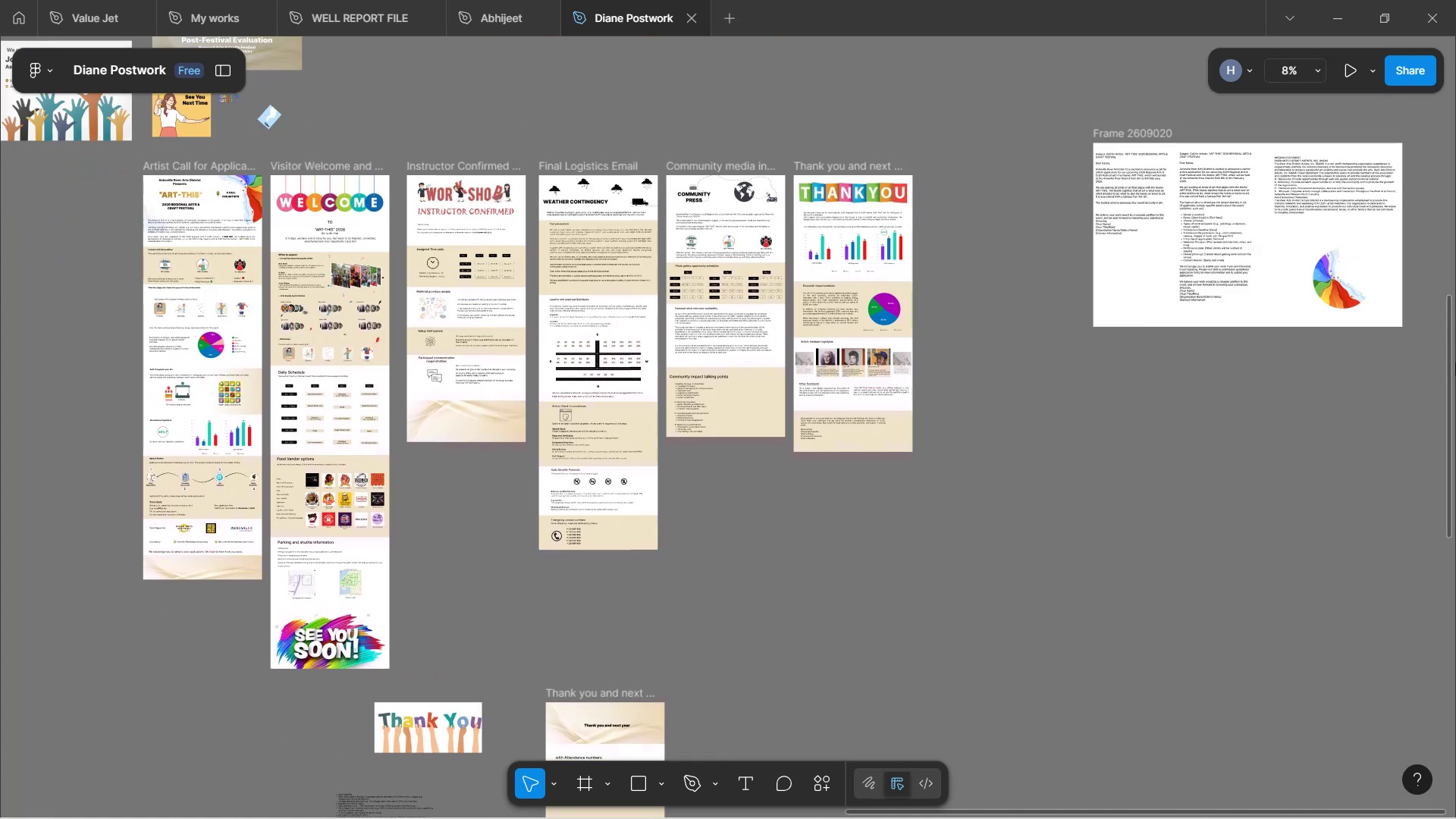 
scroll: coordinate [726, 431], scroll_direction: down, amount: 3.0
 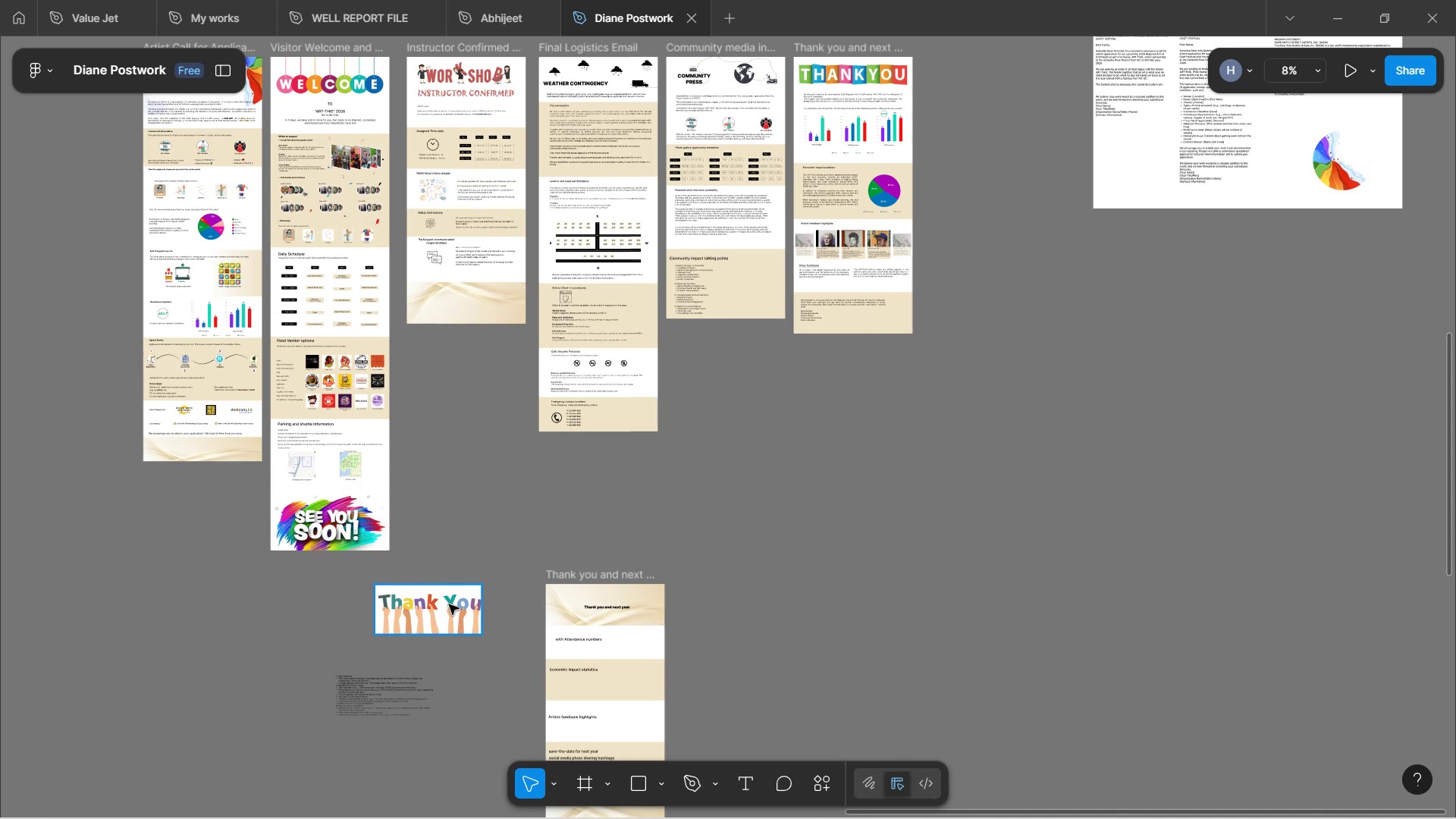 
left_click_drag(start_coordinate=[449, 604], to_coordinate=[253, 86])
 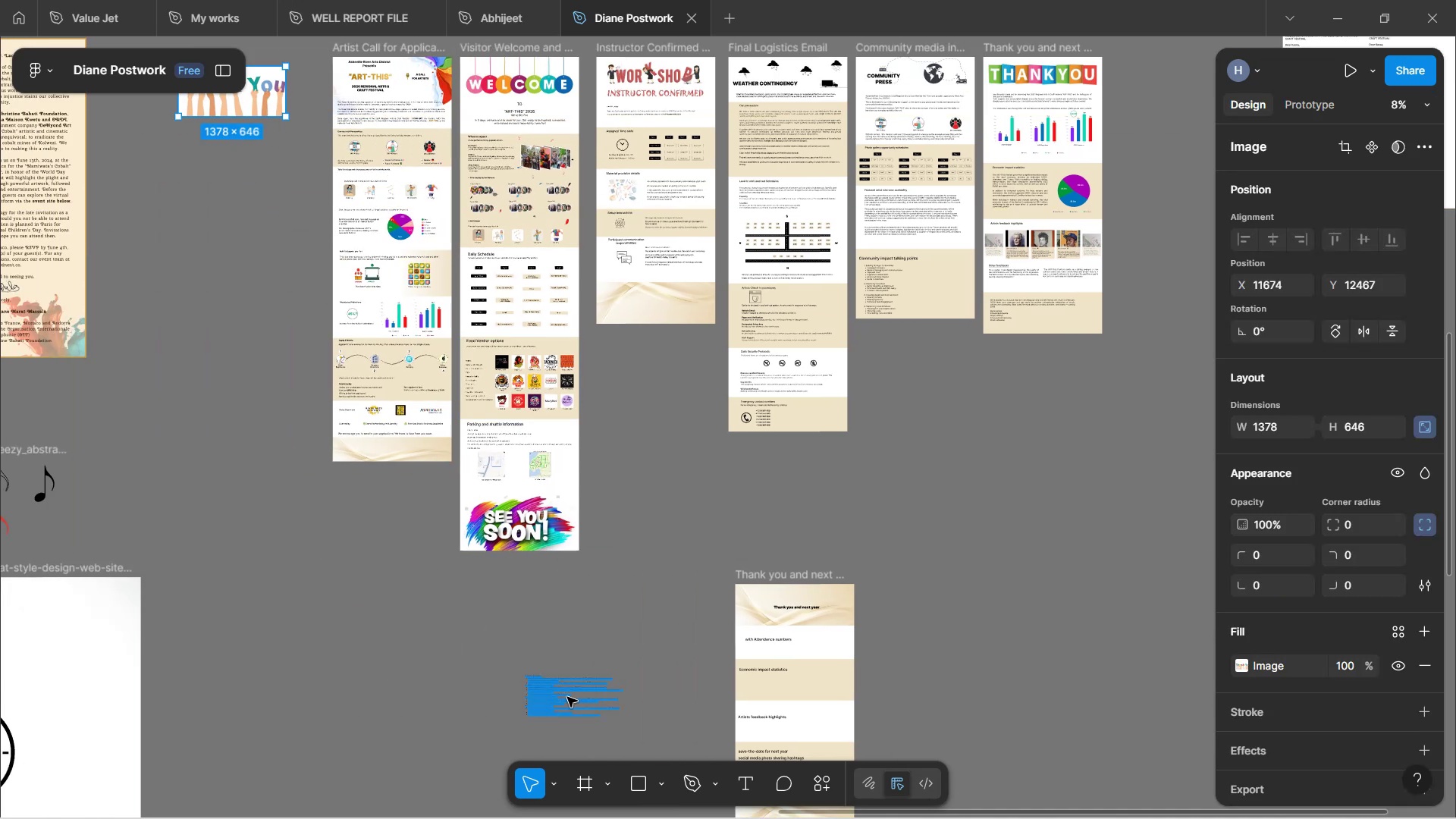 
left_click_drag(start_coordinate=[567, 697], to_coordinate=[1015, 500])
 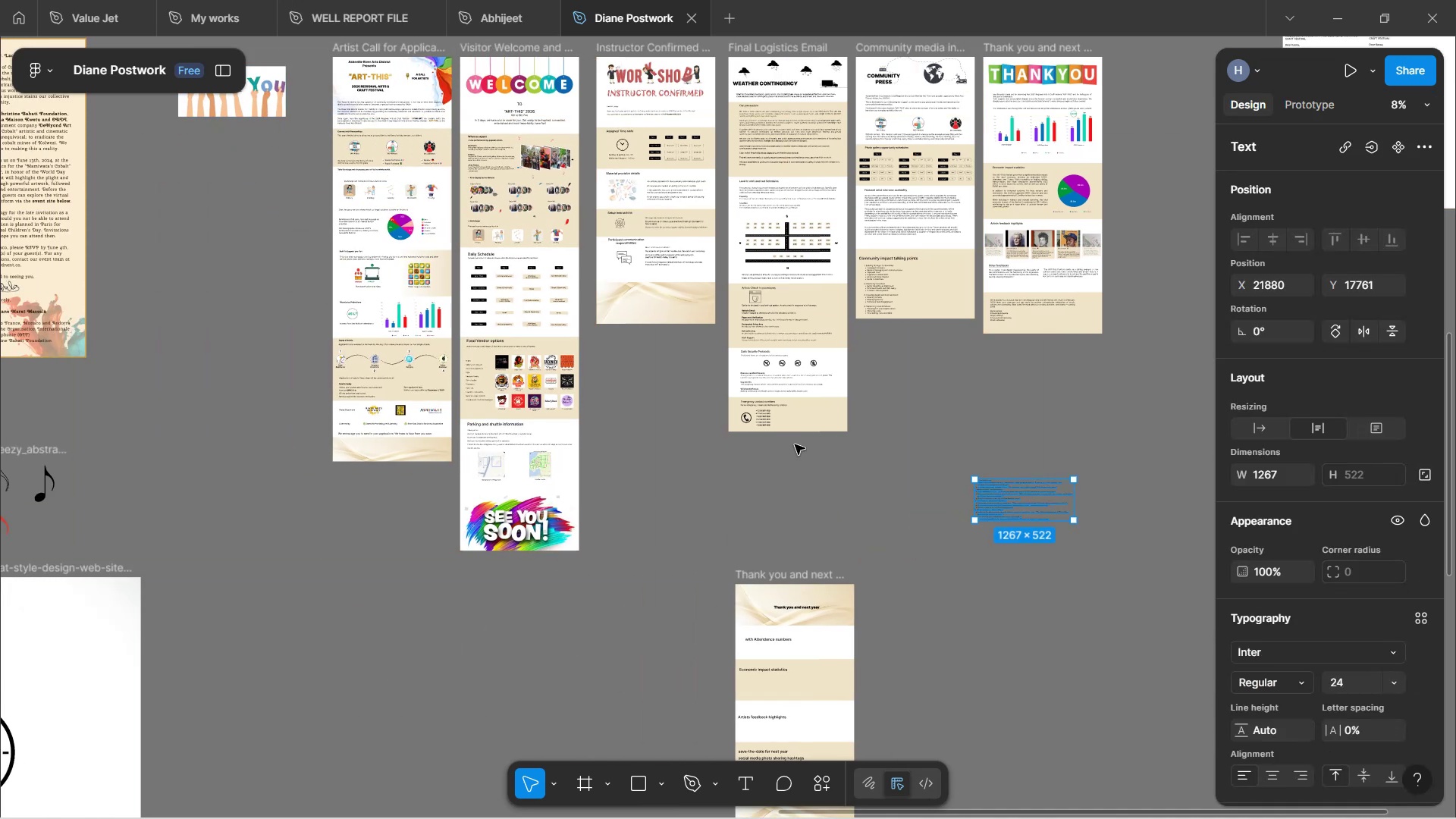 
left_click([795, 444])
 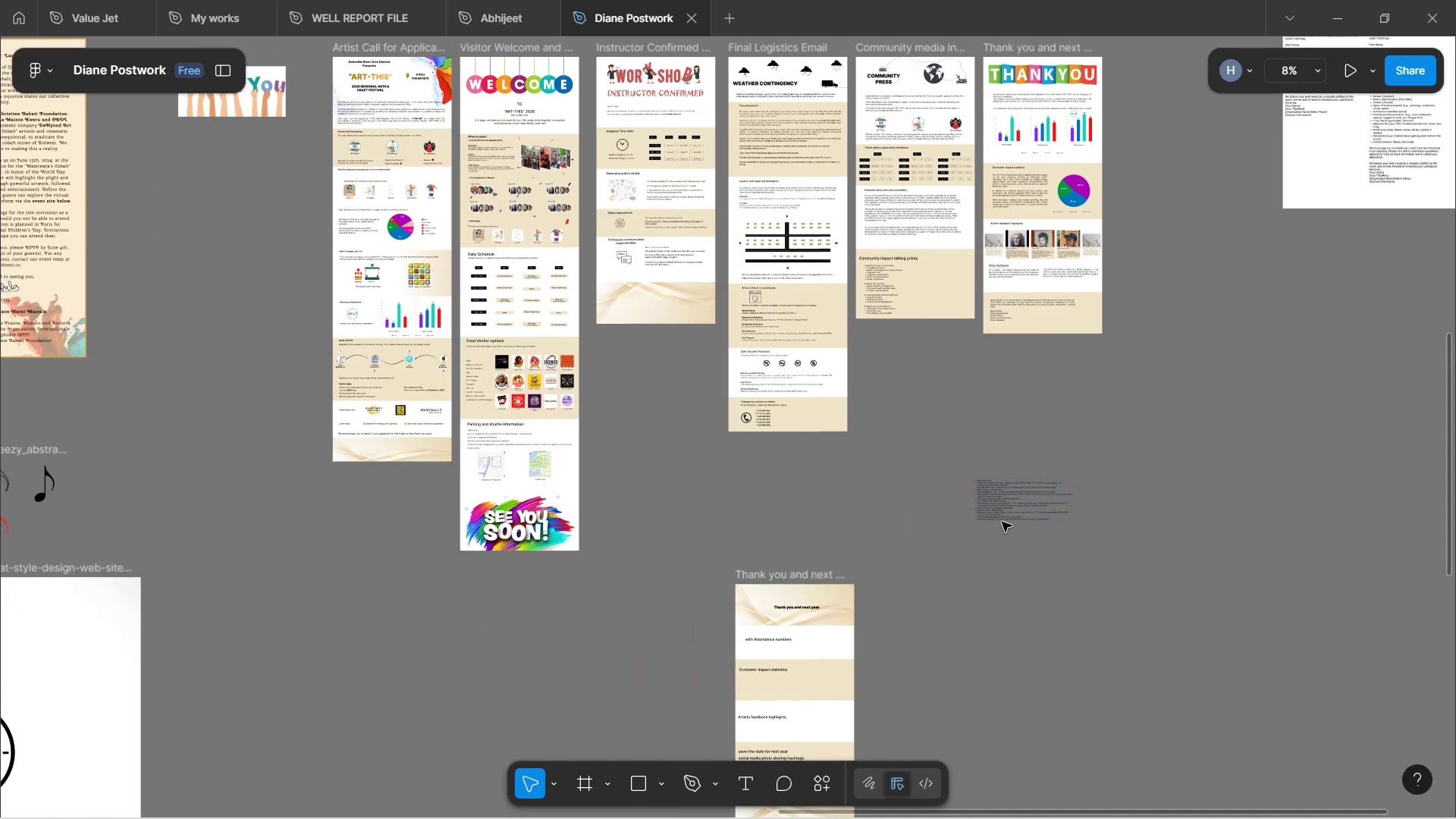 
left_click_drag(start_coordinate=[1002, 515], to_coordinate=[507, 679])
 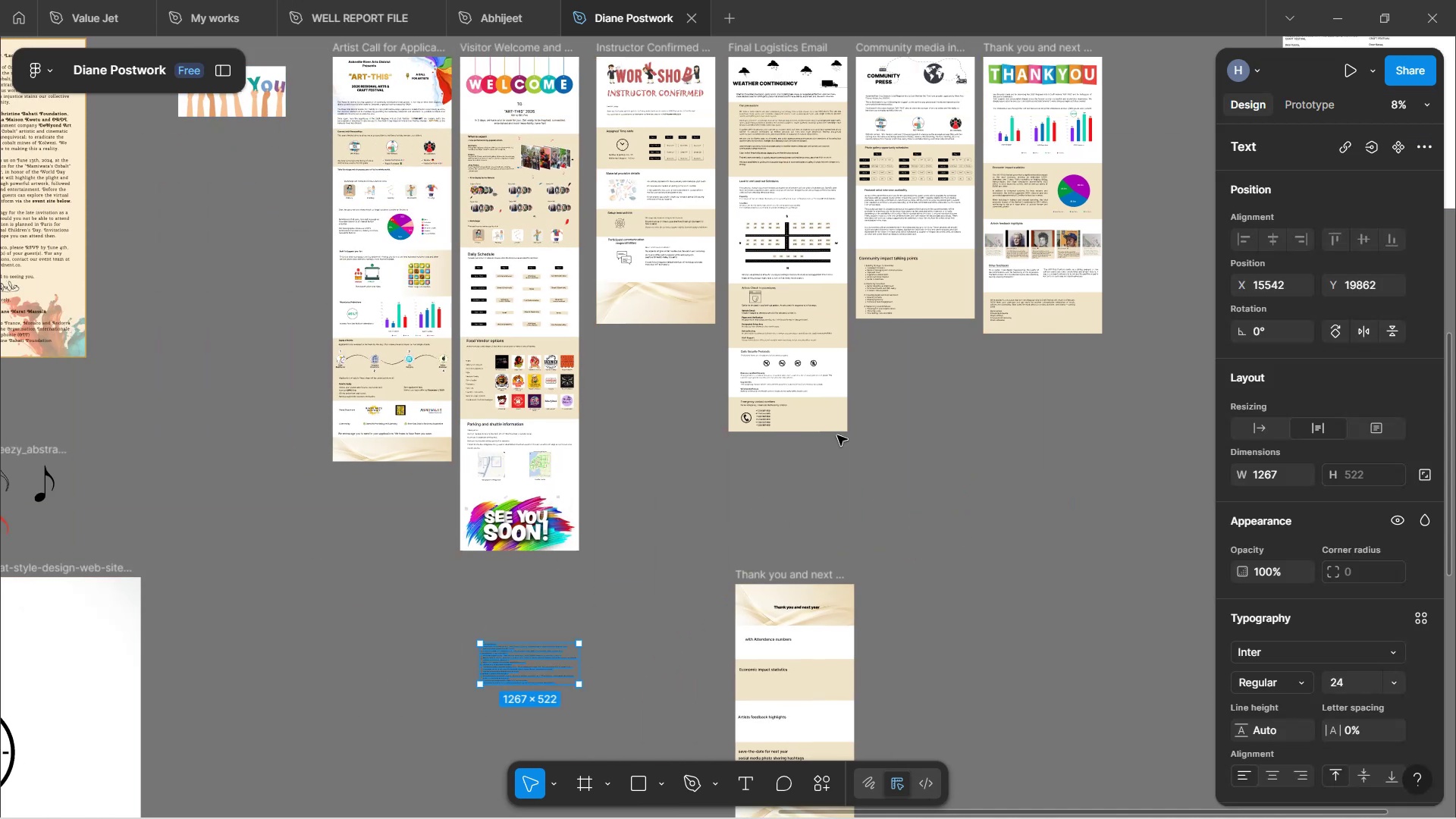 
scroll: coordinate [837, 434], scroll_direction: up, amount: 3.0
 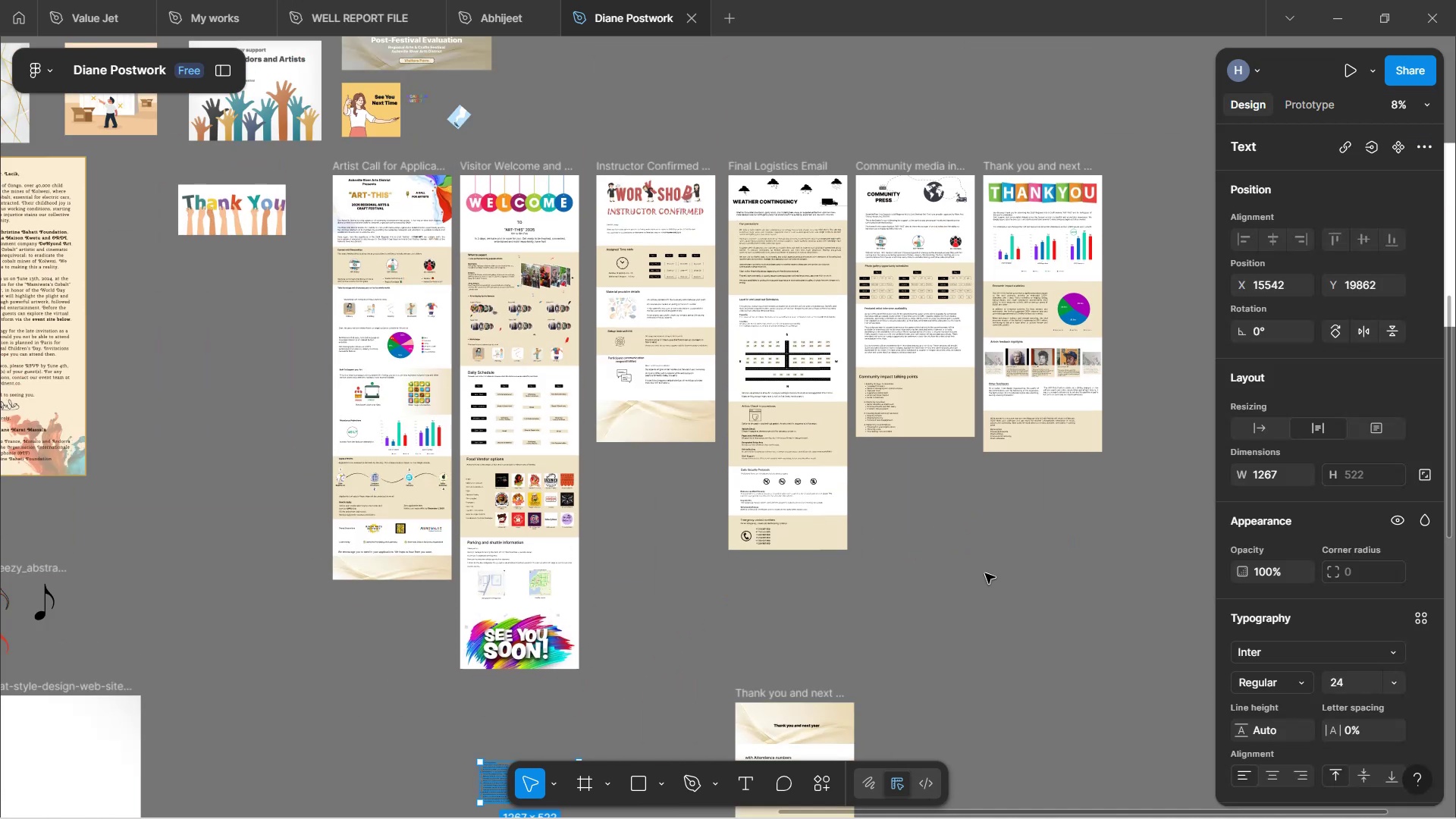 
left_click([985, 573])
 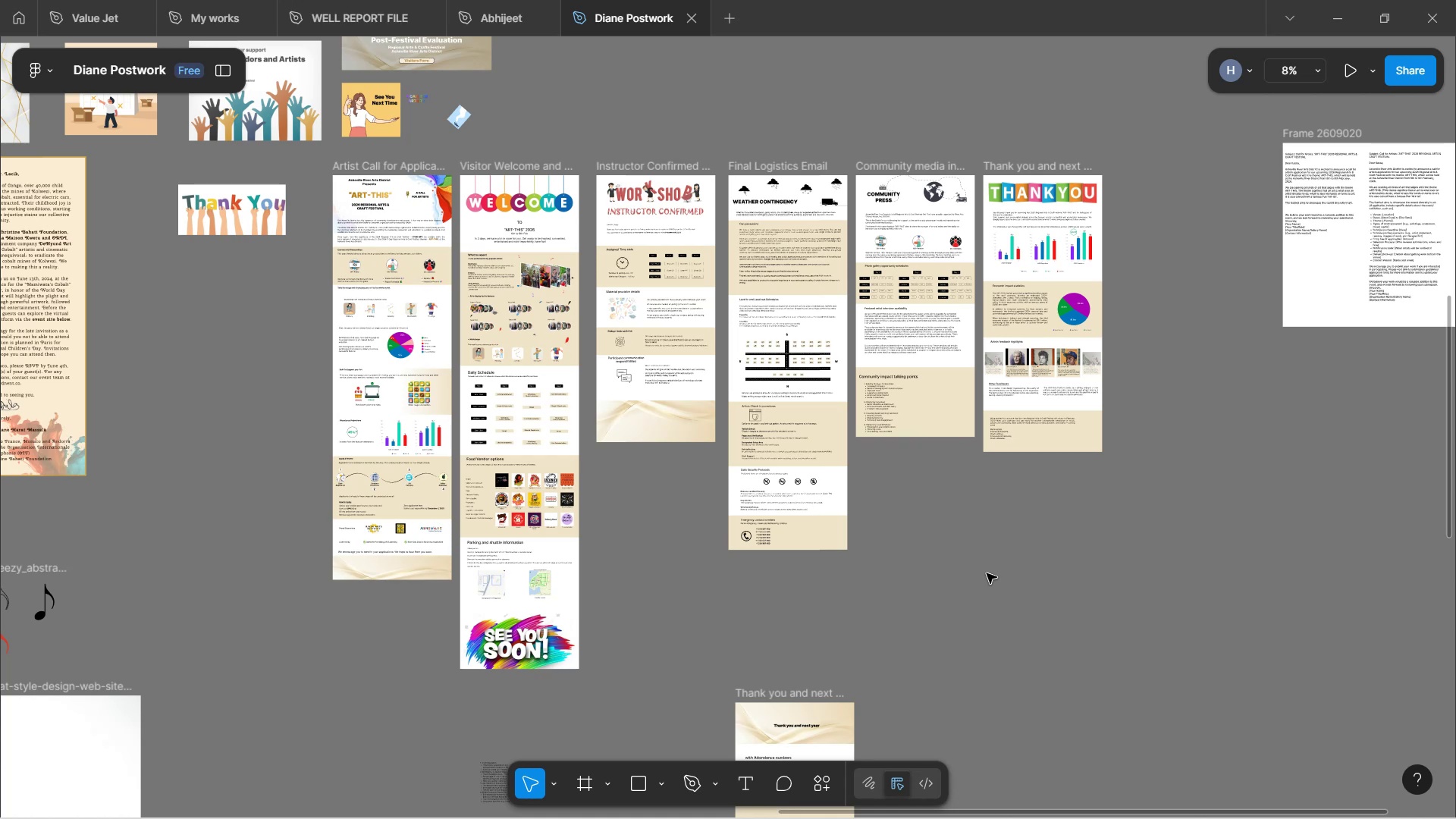 
wait(206.68)
 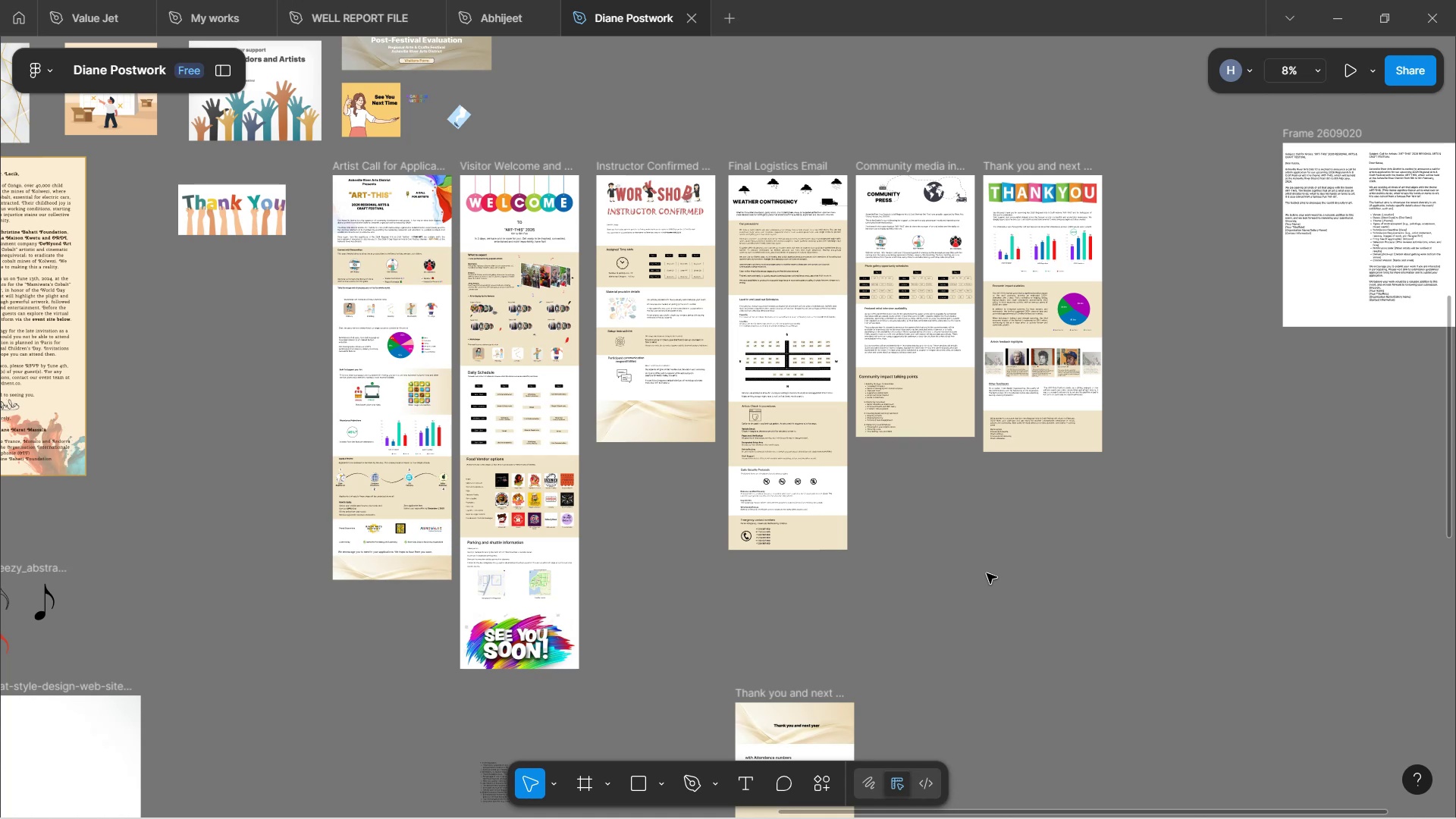 
scroll: coordinate [366, 297], scroll_direction: up, amount: 2.0
 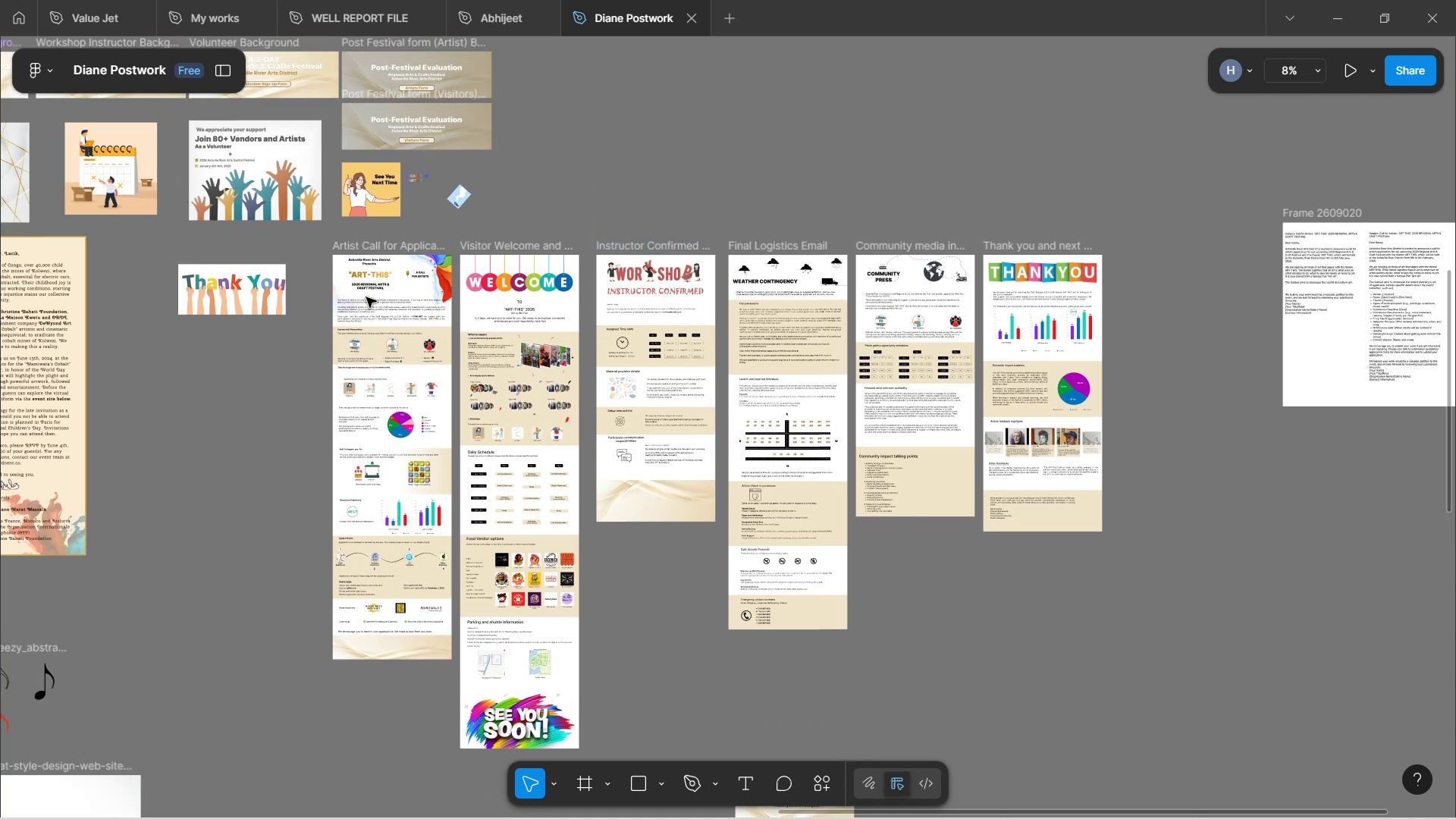 
hold_key(key=ControlLeft, duration=0.79)
scroll: coordinate [370, 323], scroll_direction: up, amount: 7.0
 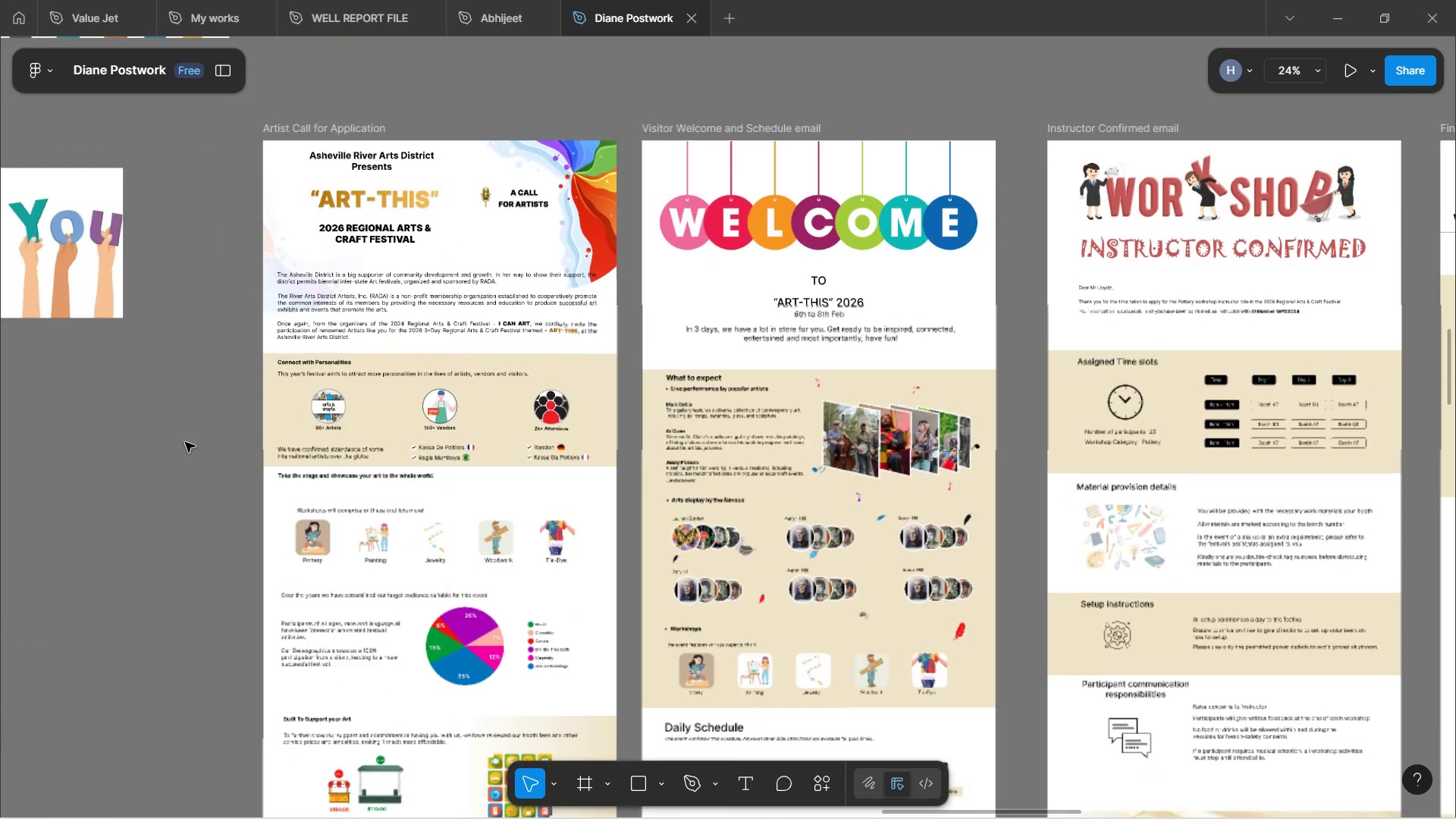 
left_click([175, 444])
 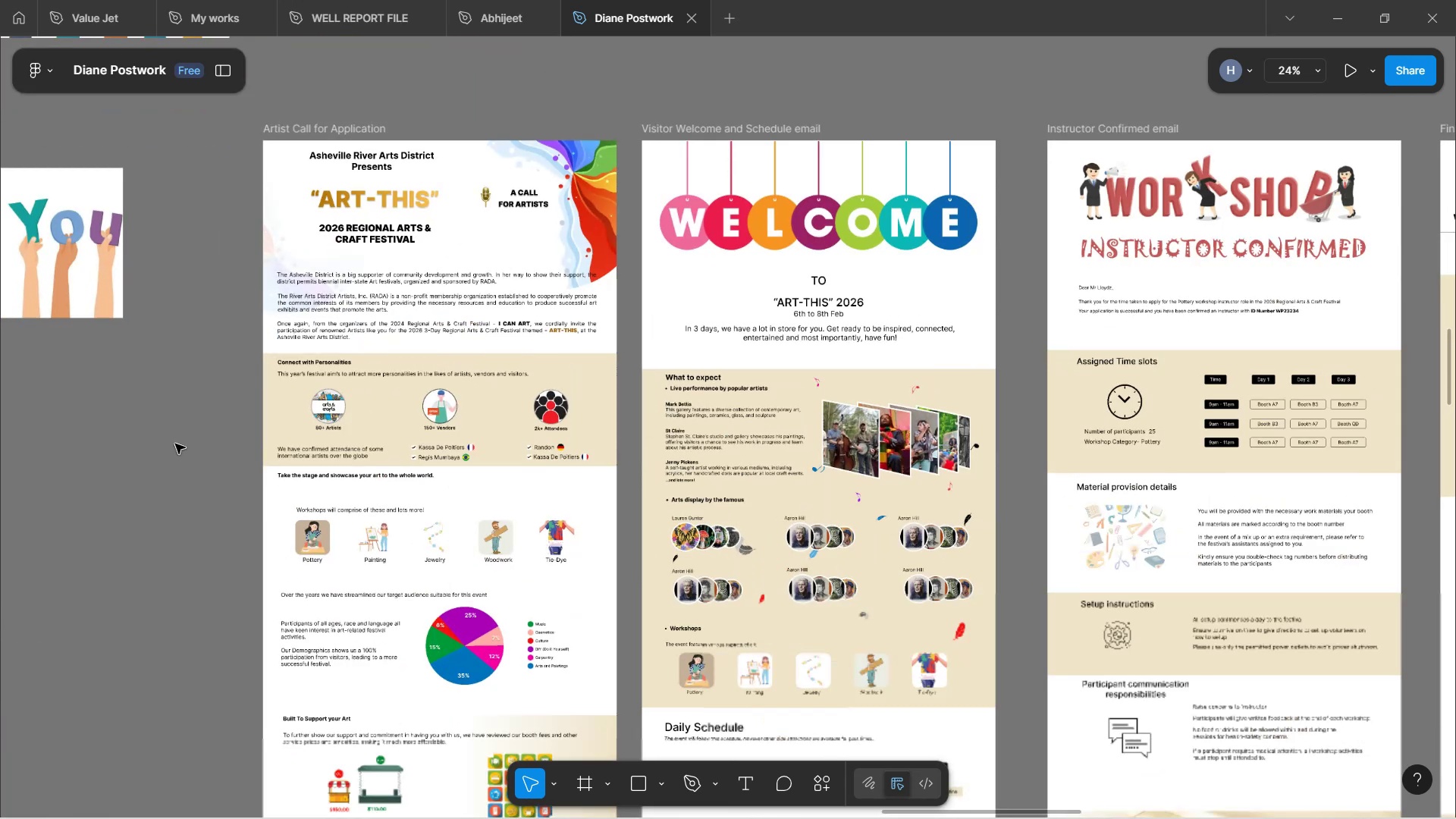 
scroll: coordinate [250, 387], scroll_direction: down, amount: 11.0
 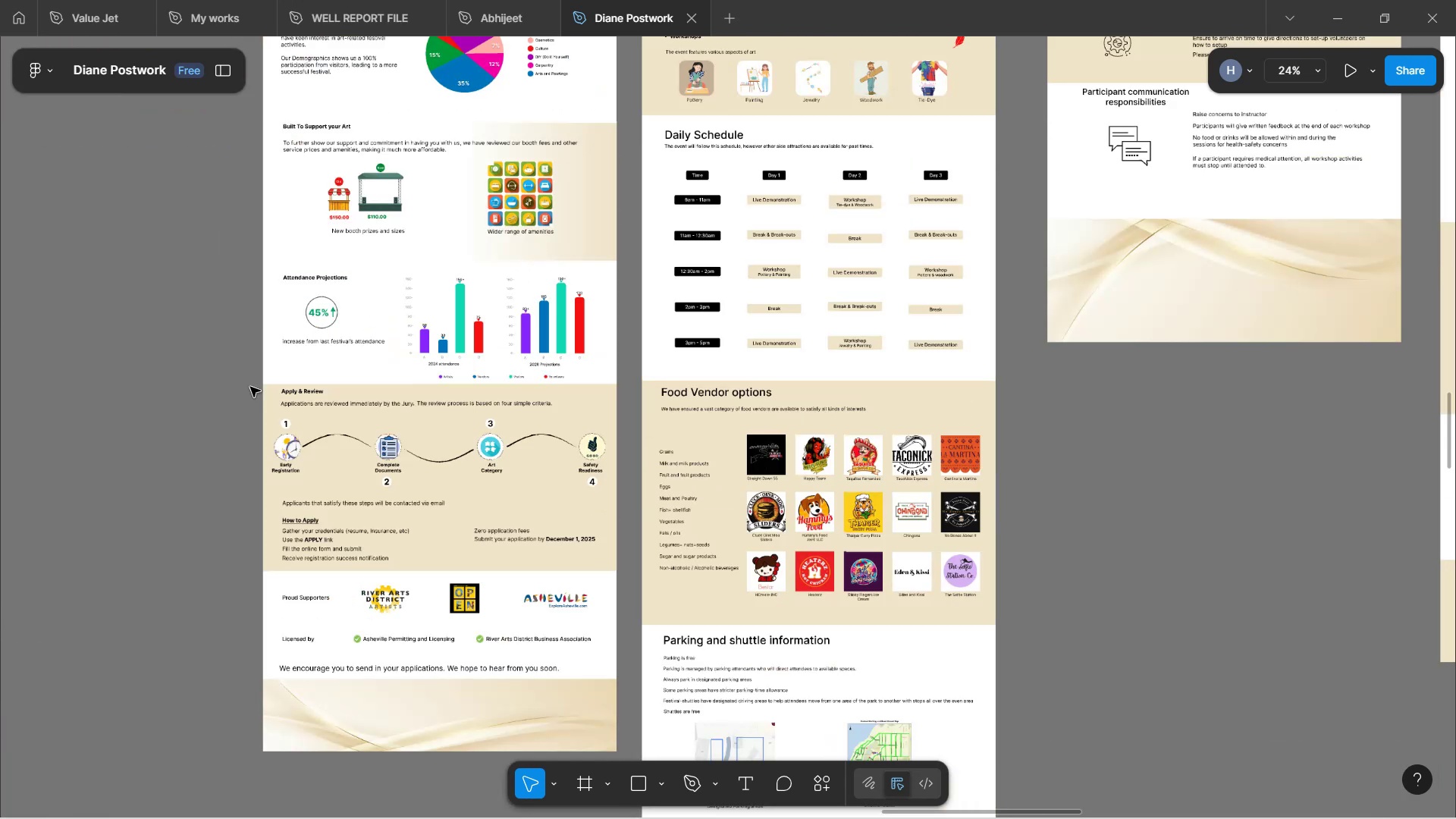 
hold_key(key=ControlLeft, duration=0.58)
scroll: coordinate [372, 340], scroll_direction: up, amount: 3.0
 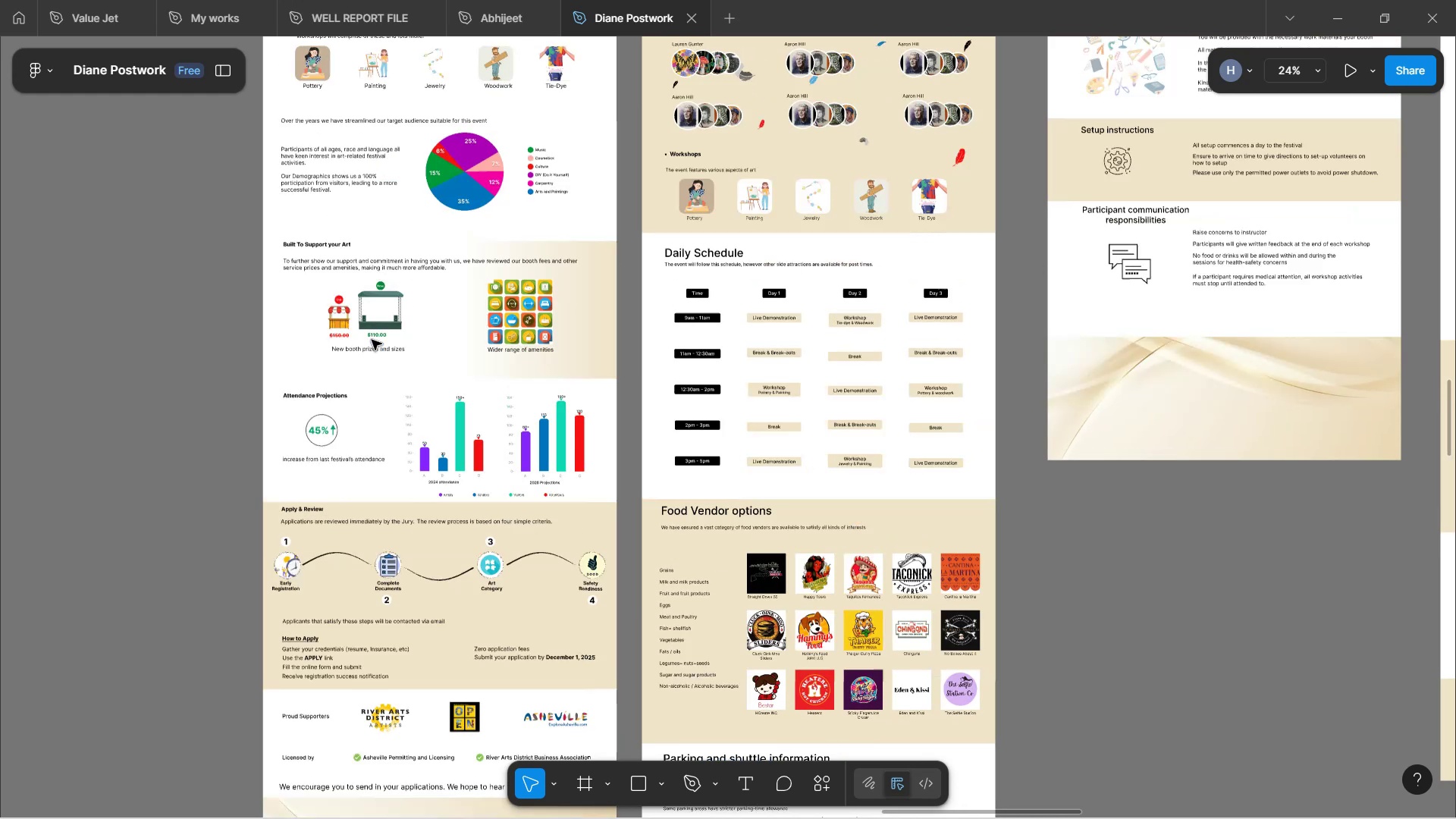 
hold_key(key=ControlLeft, duration=0.64)
scroll: coordinate [297, 349], scroll_direction: up, amount: 3.0
 